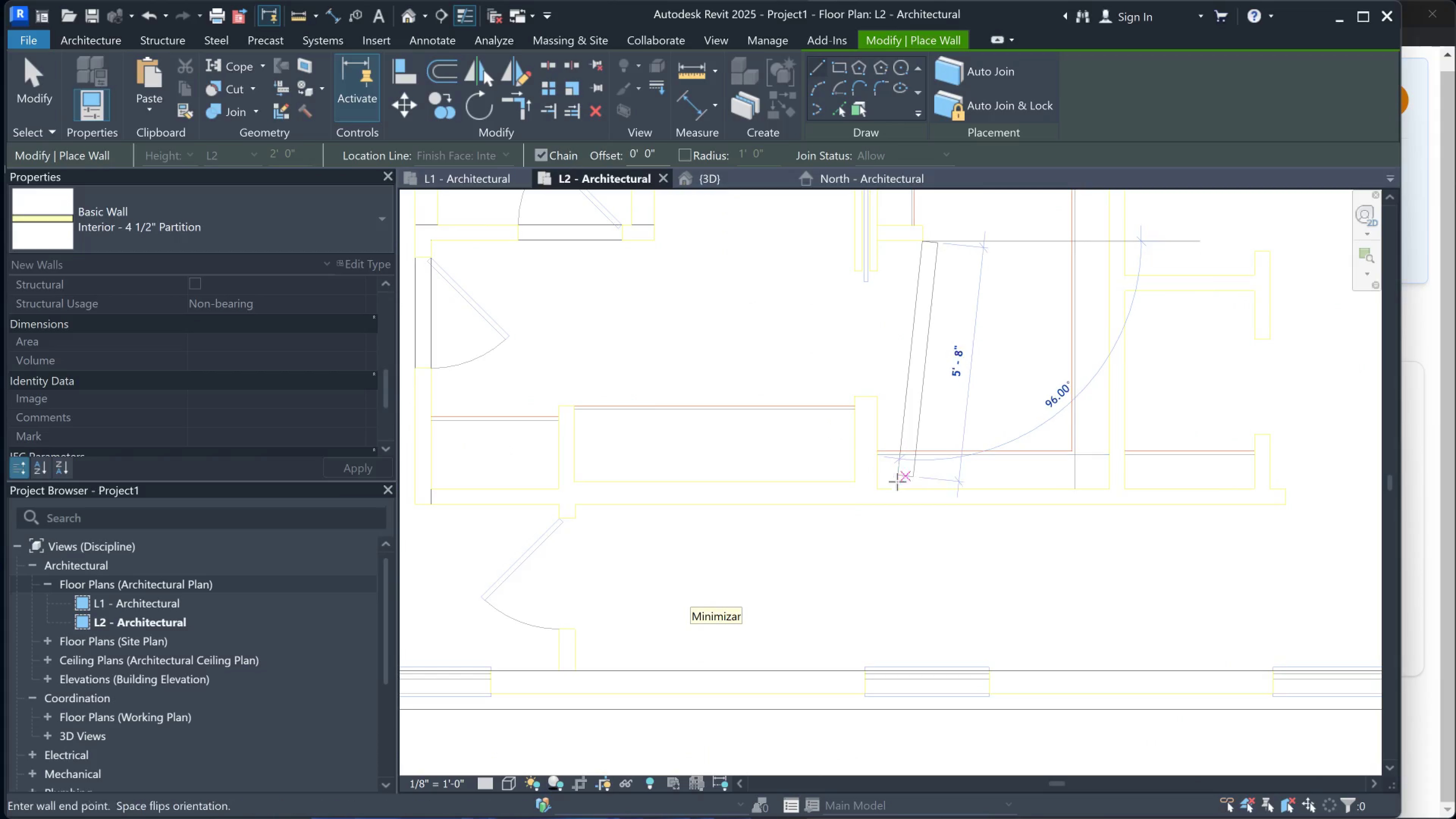 
key(Escape)
 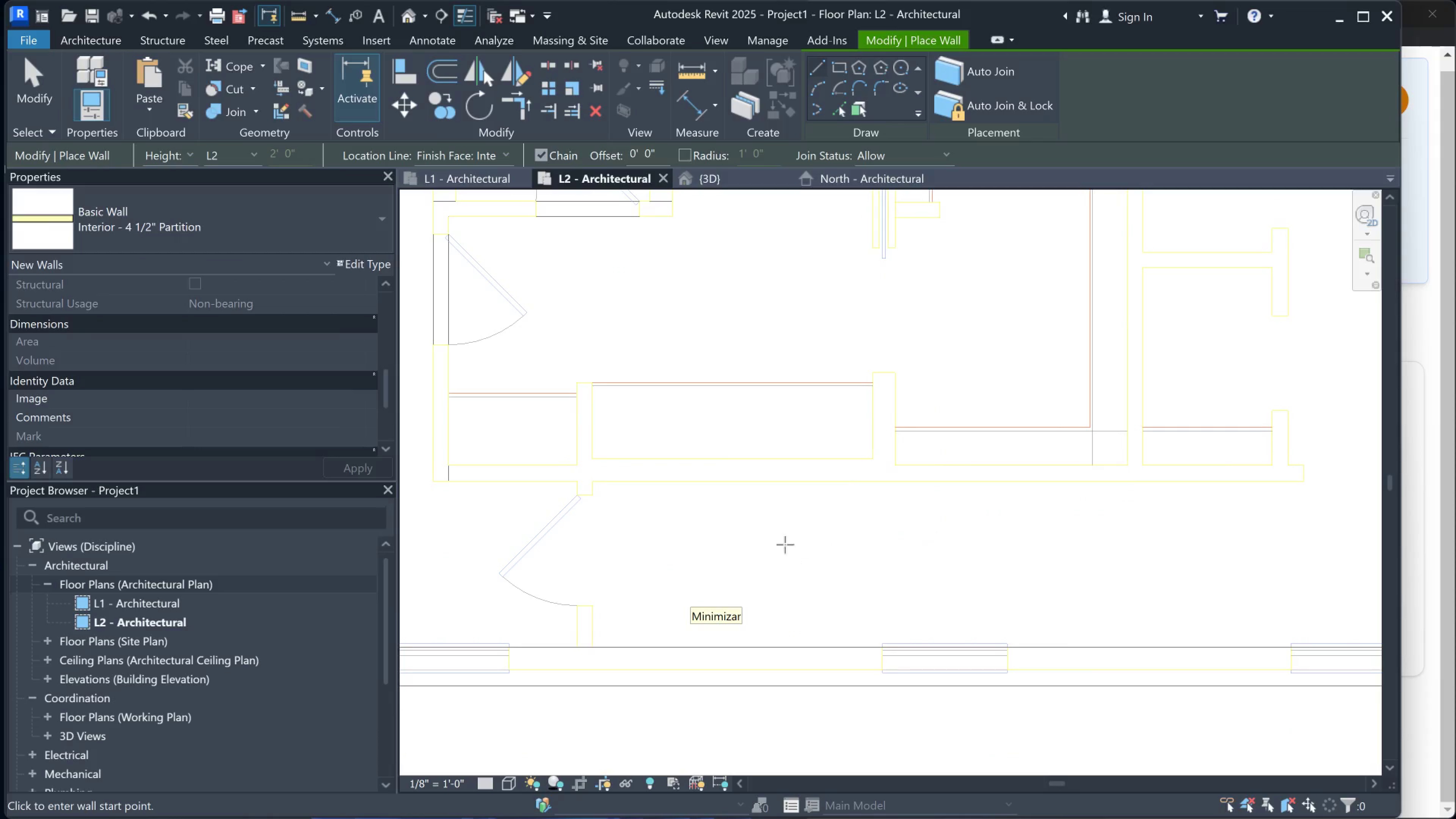 
scroll: coordinate [550, 500], scroll_direction: up, amount: 2.0
 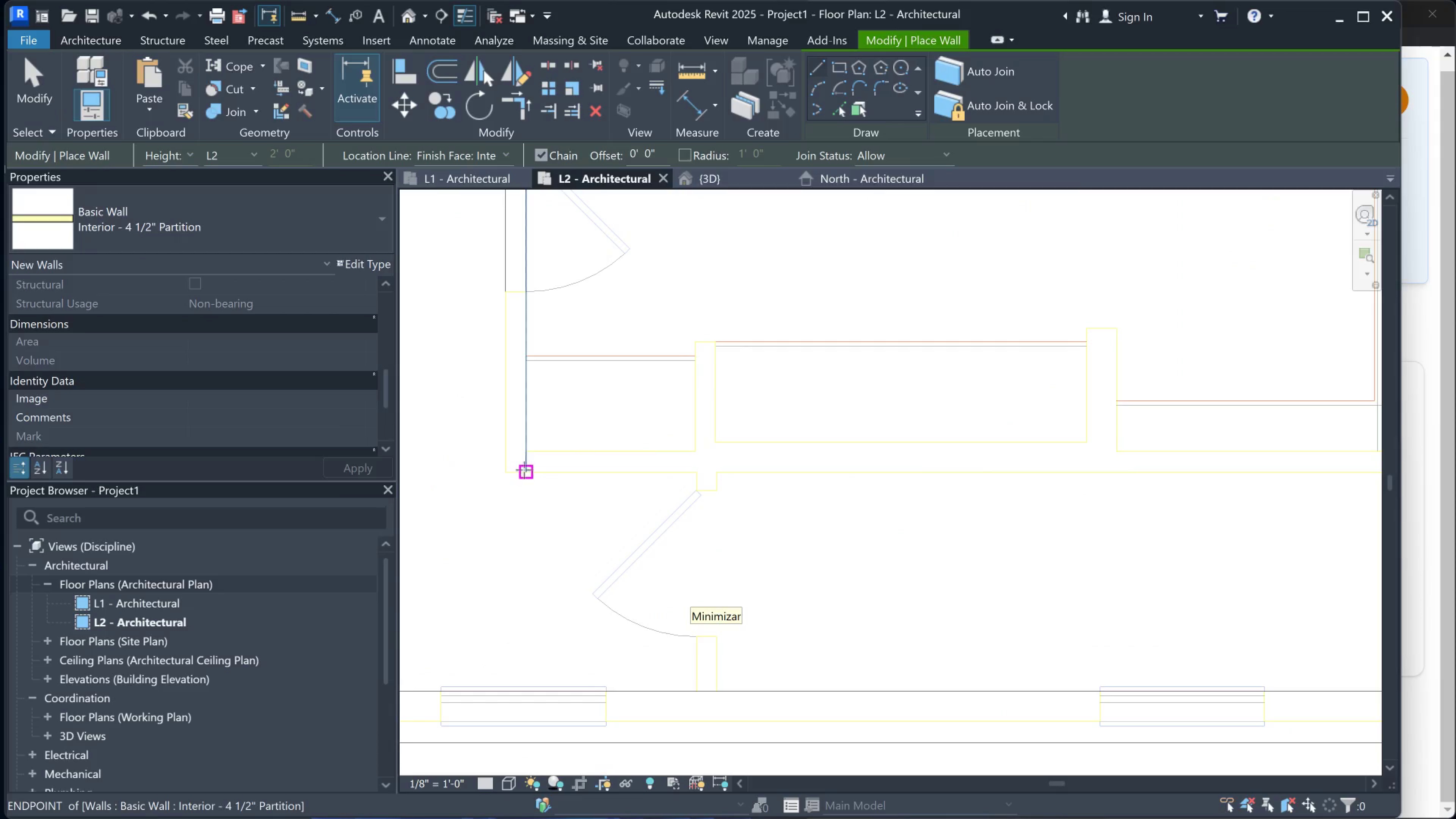 
left_click([524, 470])
 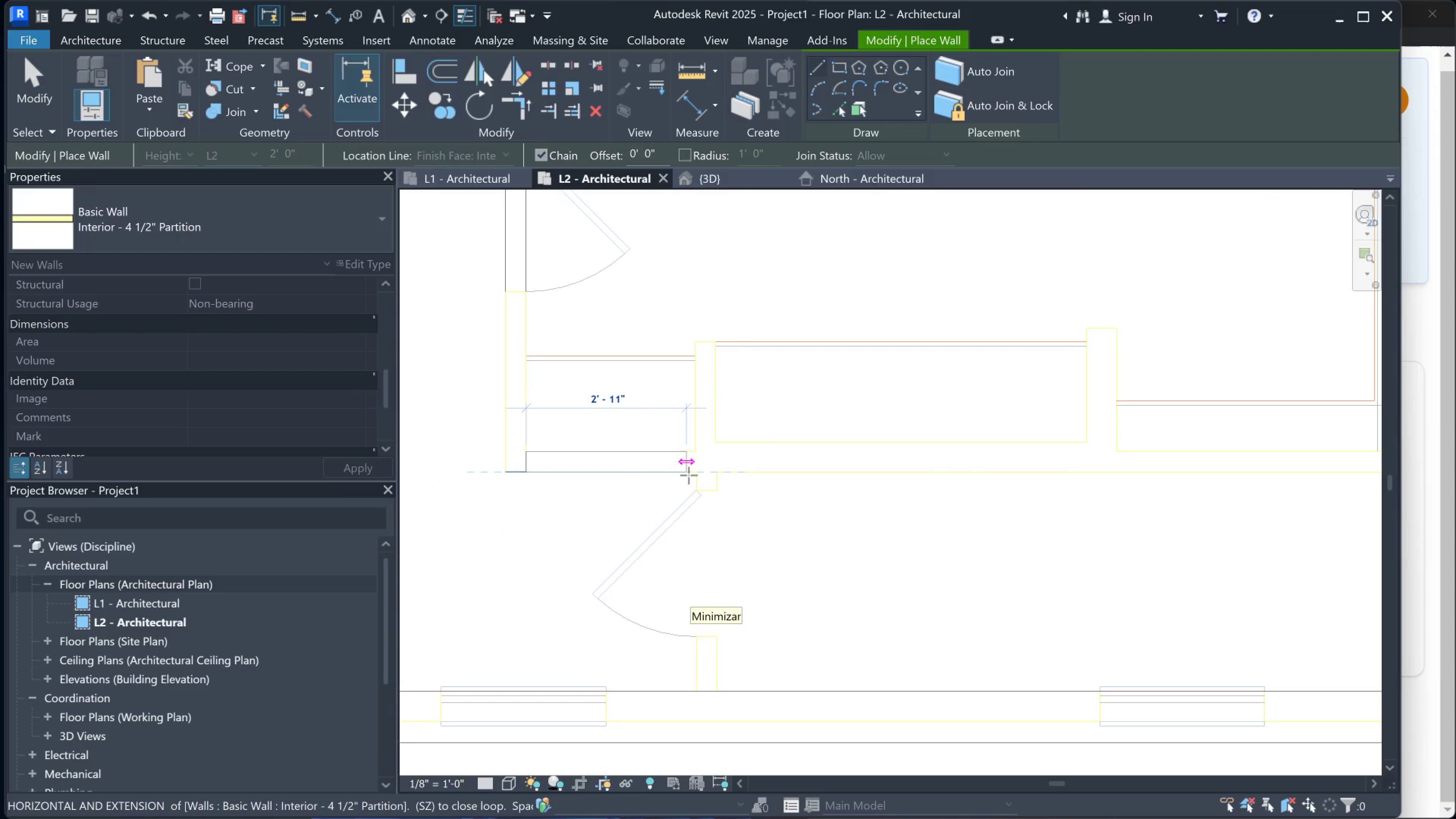 
left_click([689, 475])
 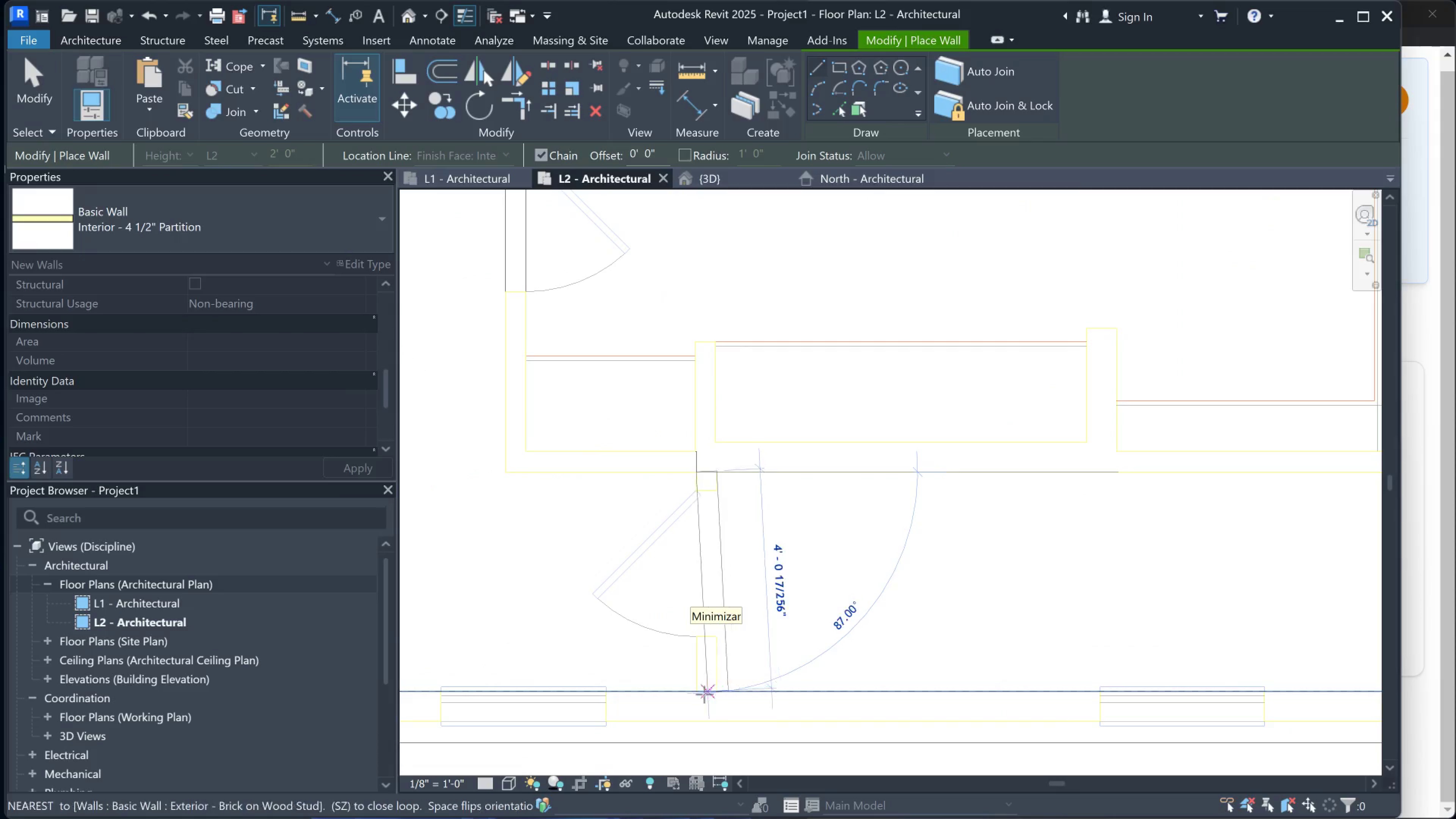 
left_click([695, 694])
 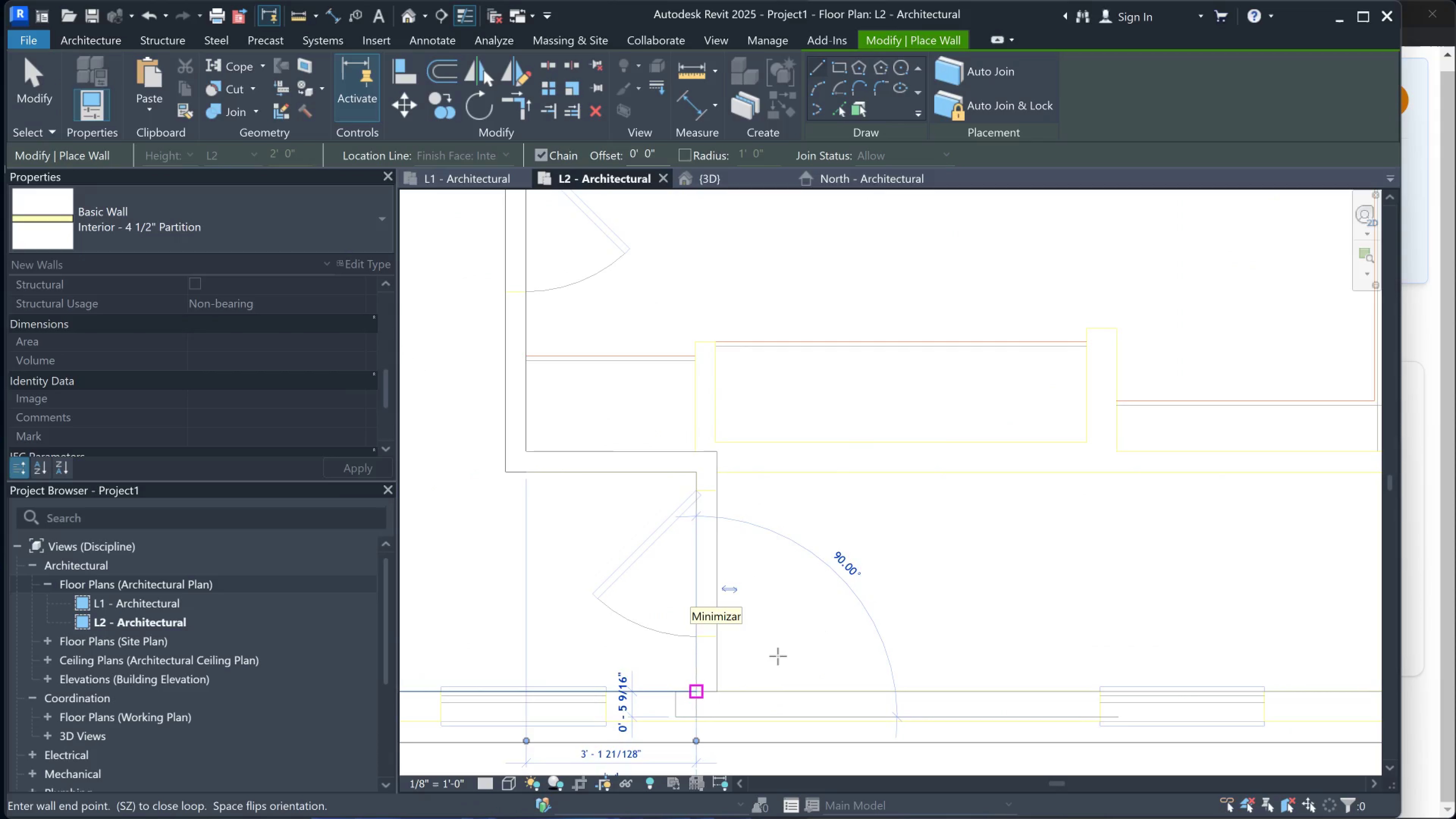 
key(Escape)
 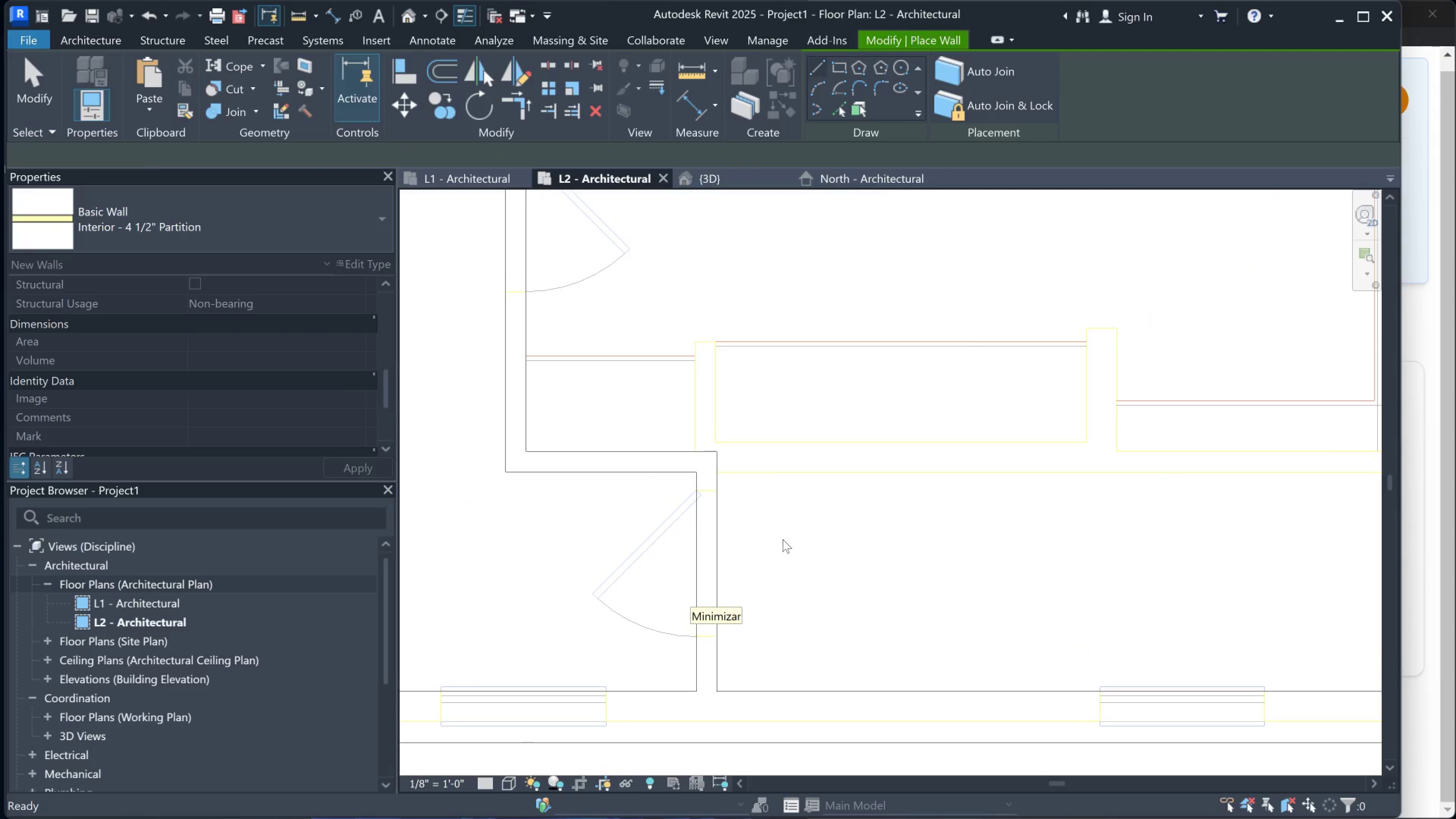 
scroll: coordinate [814, 537], scroll_direction: down, amount: 5.0
 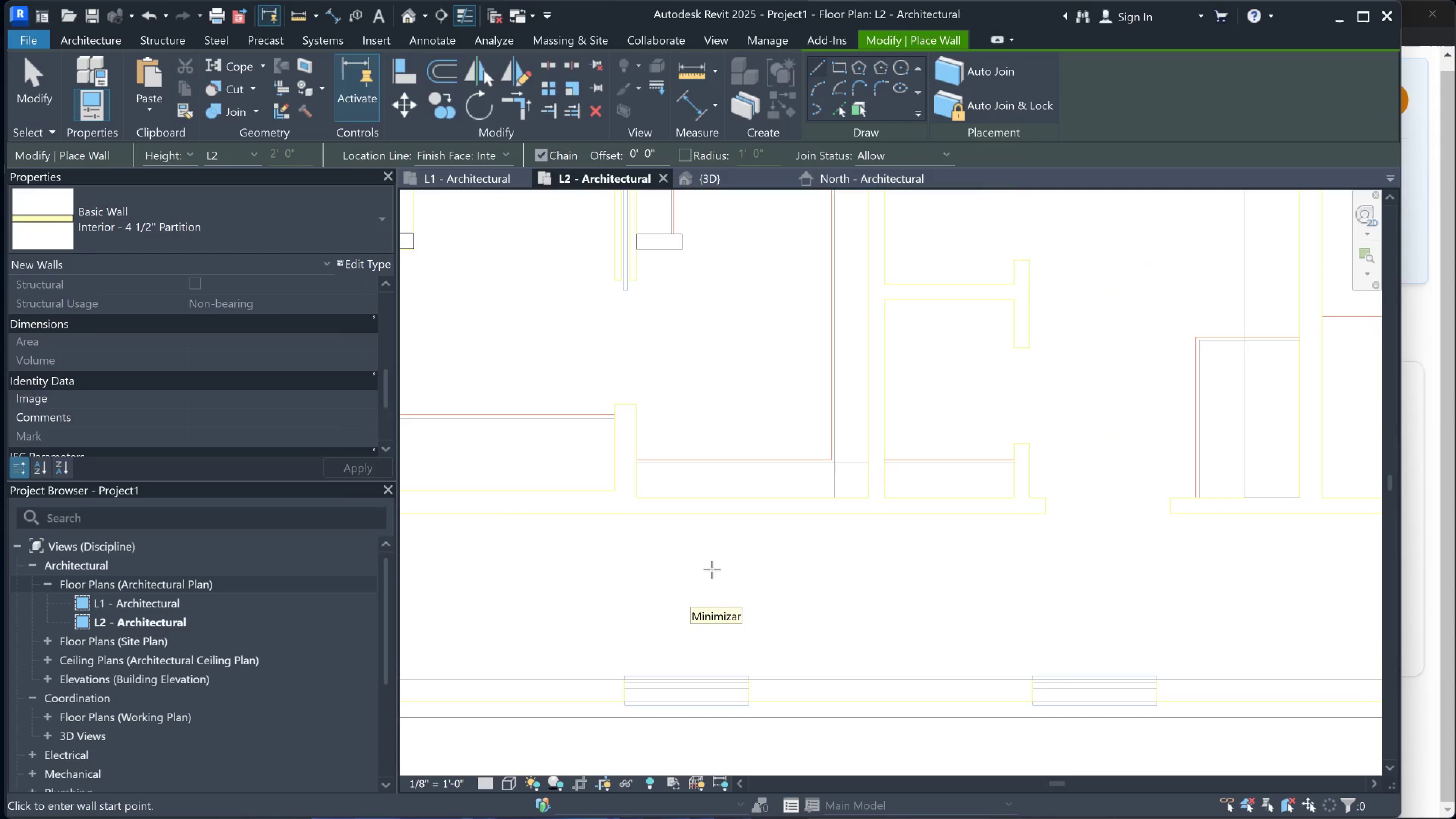 
scroll: coordinate [665, 533], scroll_direction: up, amount: 1.0
 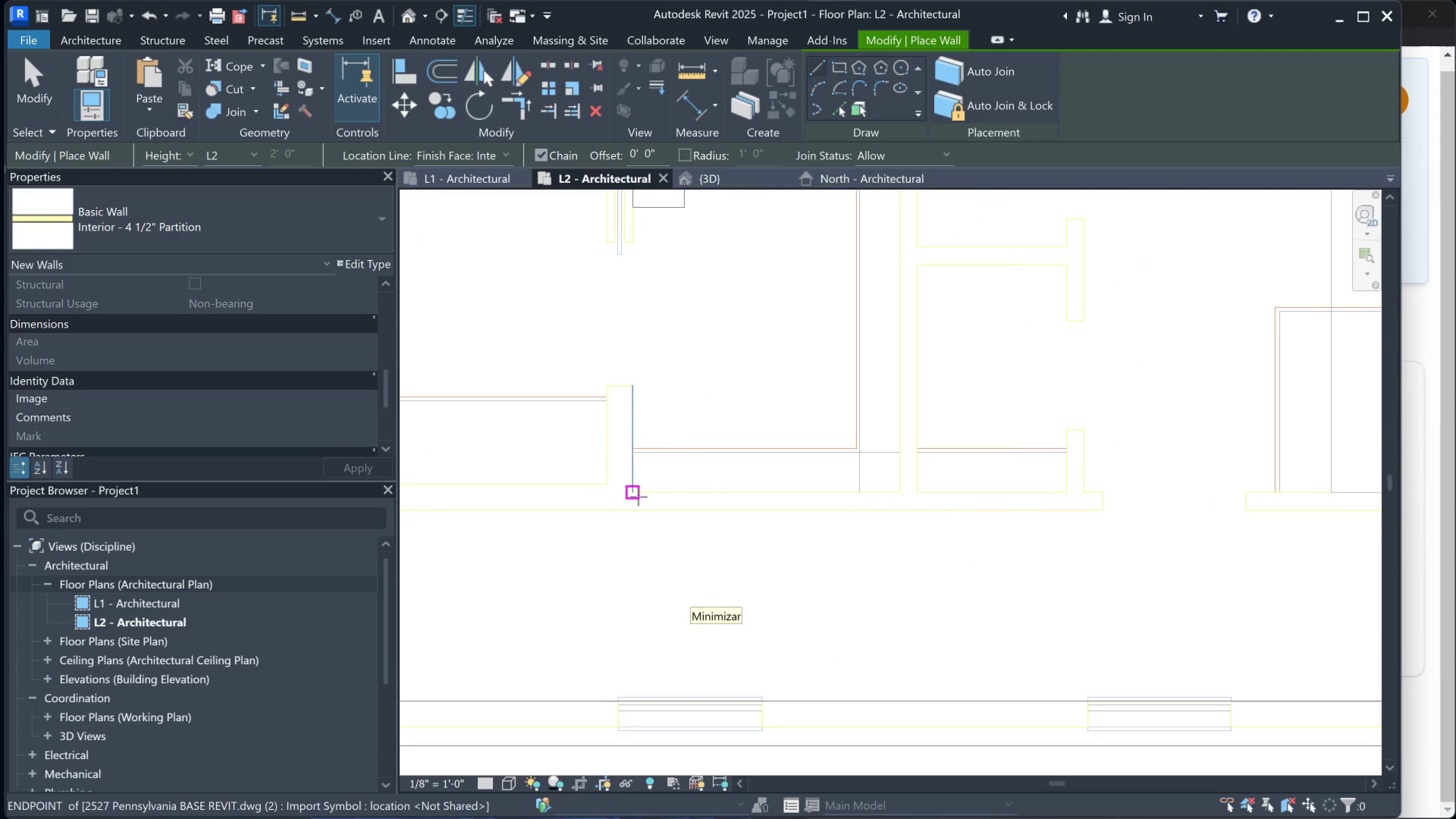 
left_click([638, 497])
 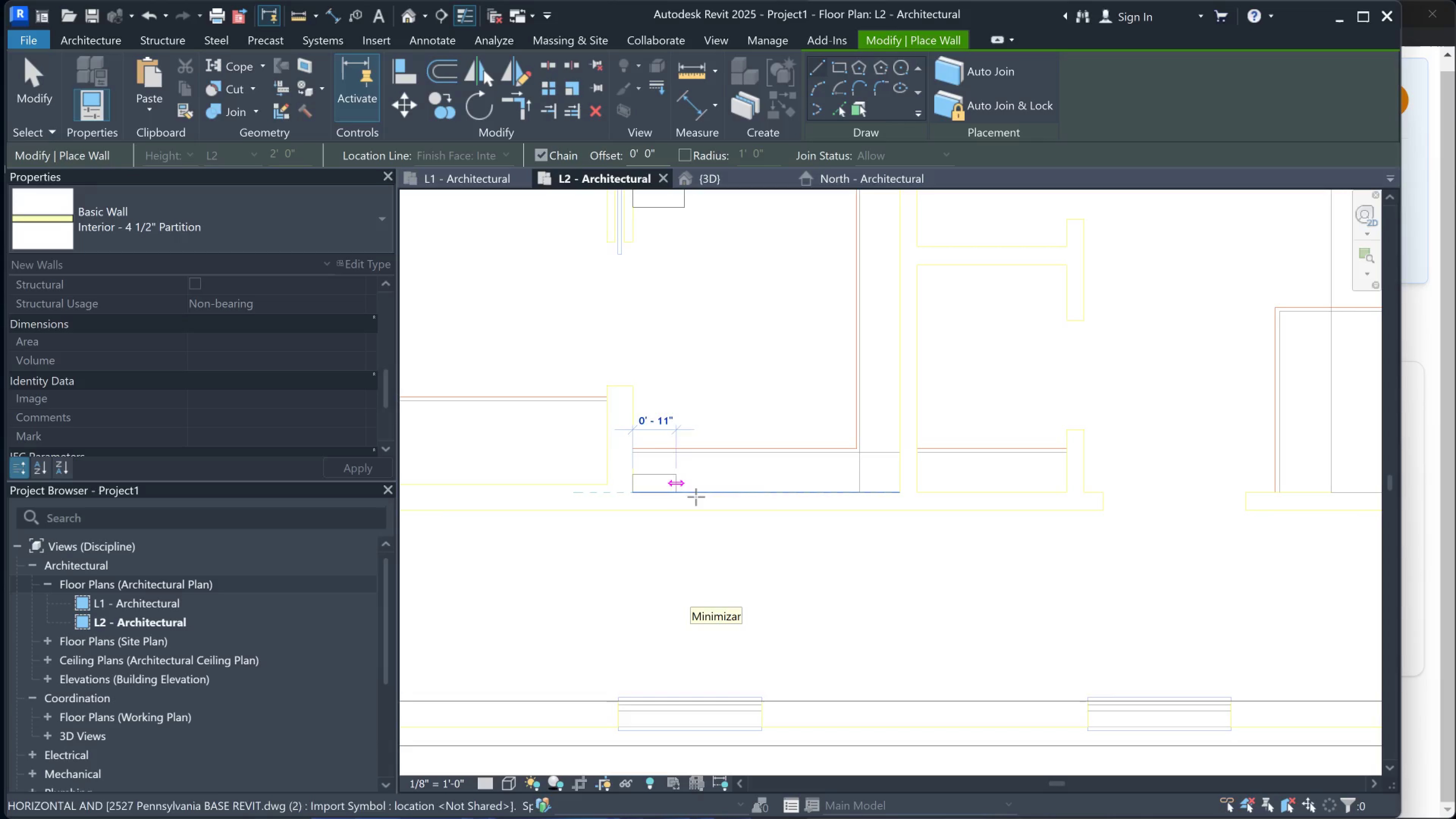 
key(Space)
 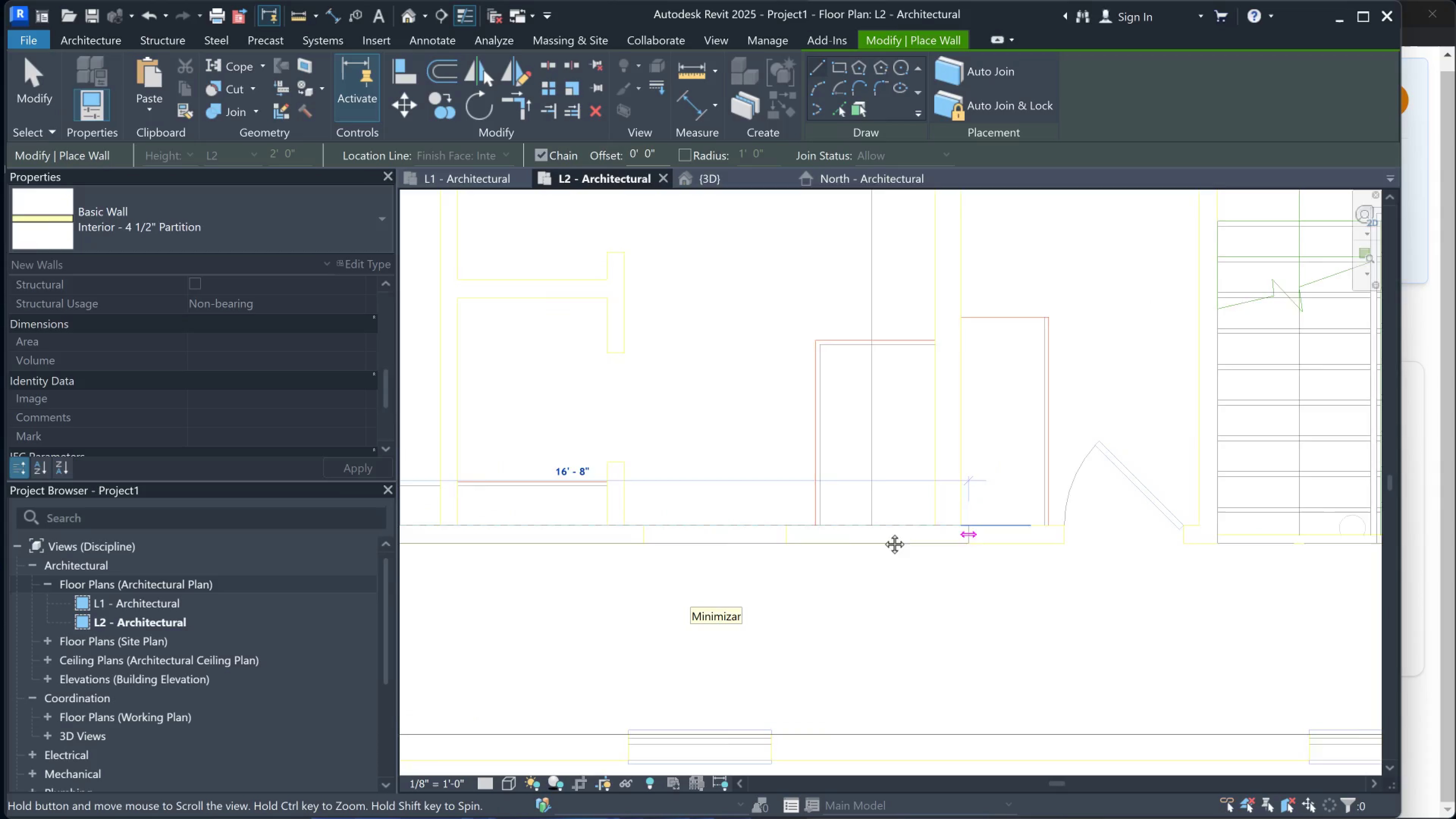 
wait(5.7)
 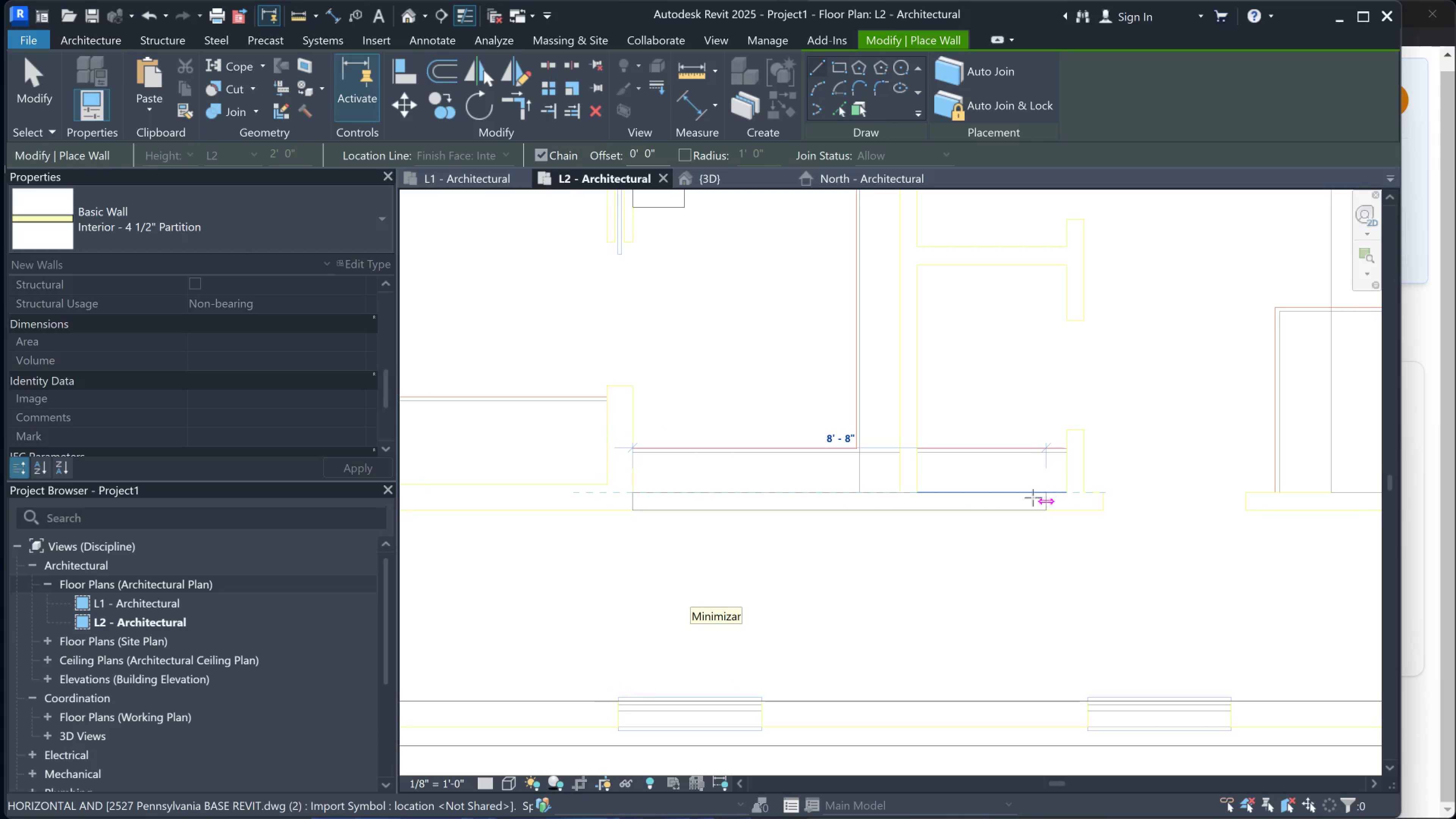 
scroll: coordinate [845, 550], scroll_direction: up, amount: 2.0
 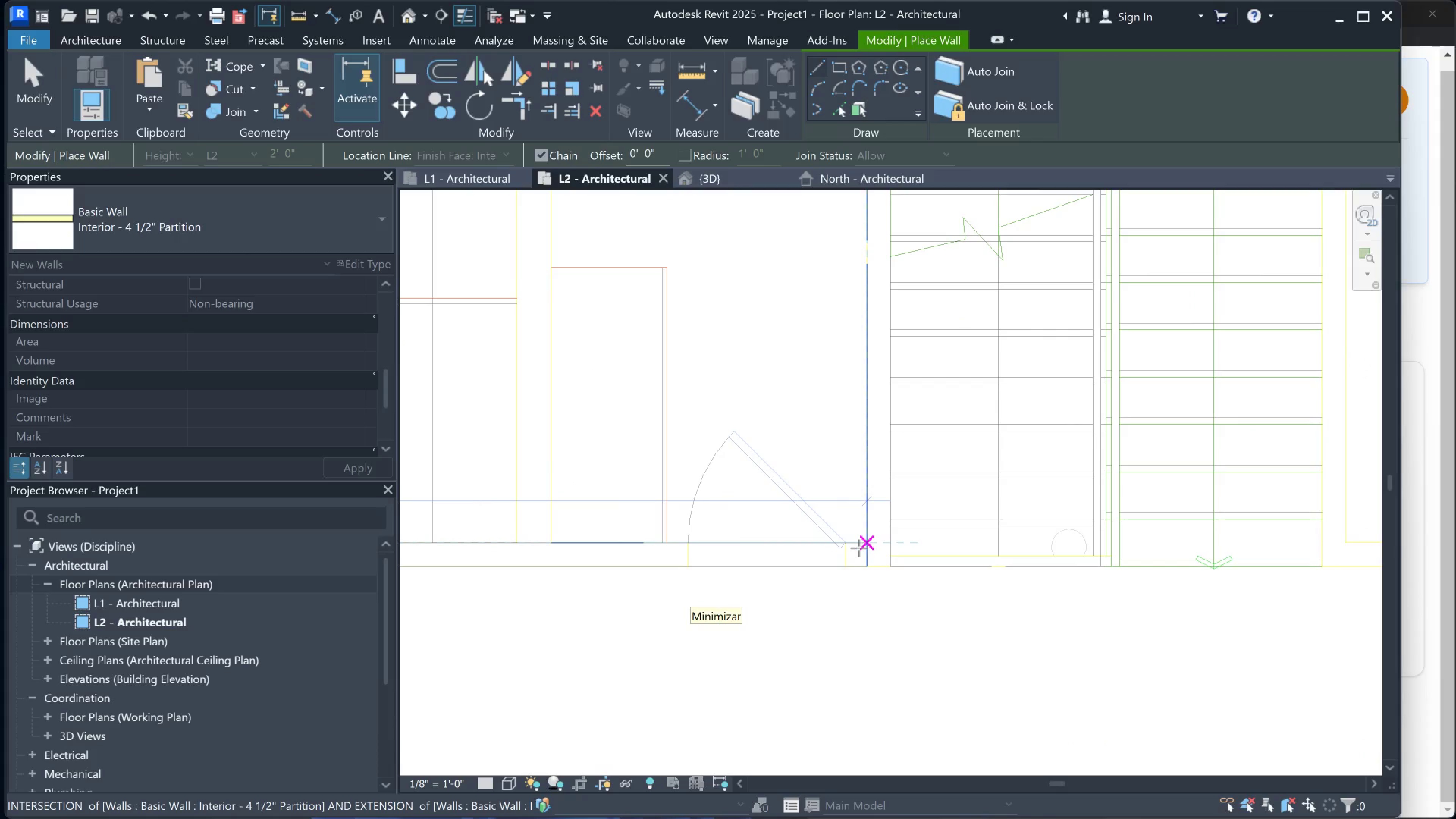 
left_click([859, 548])
 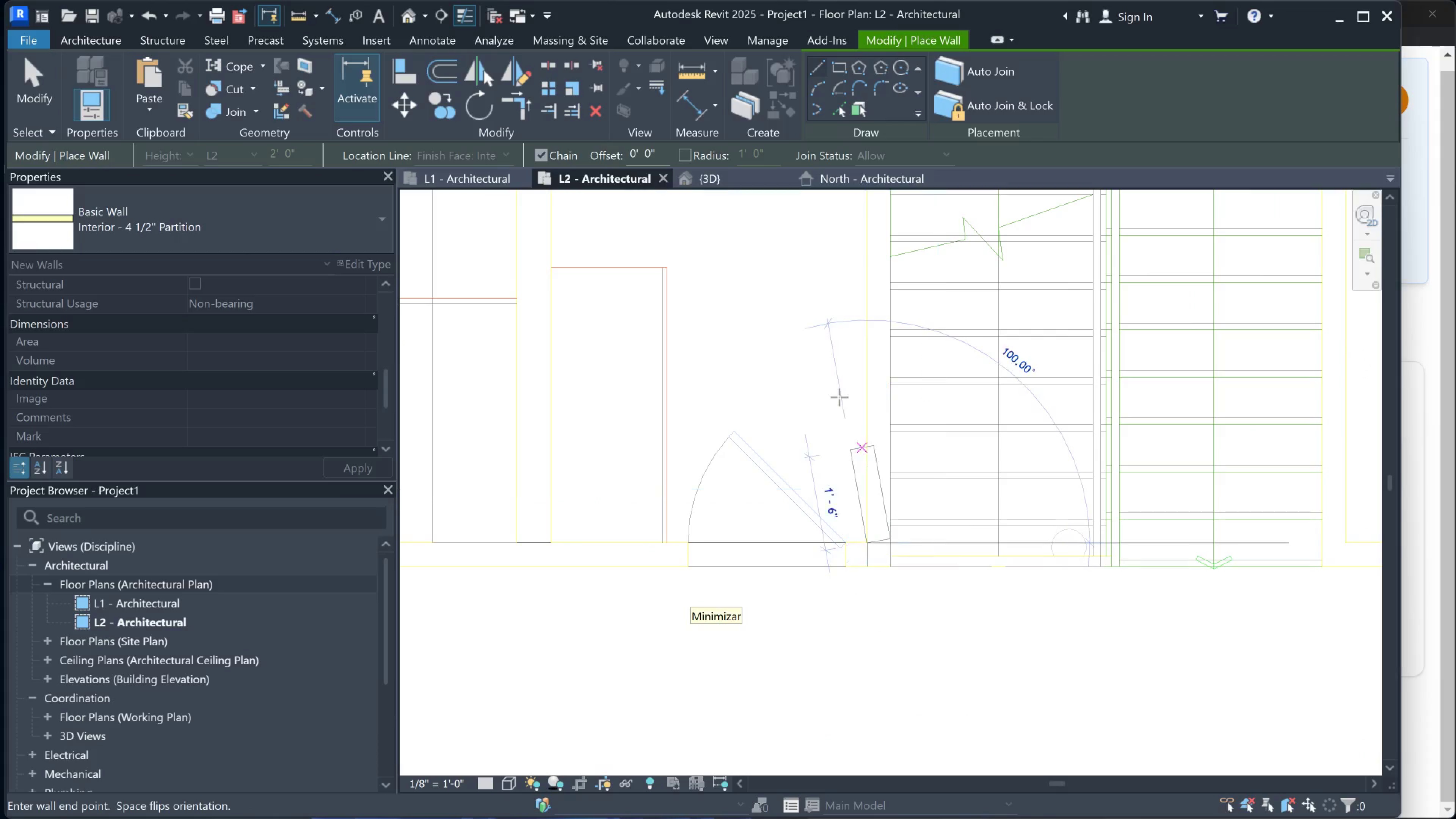 
scroll: coordinate [837, 389], scroll_direction: down, amount: 1.0
 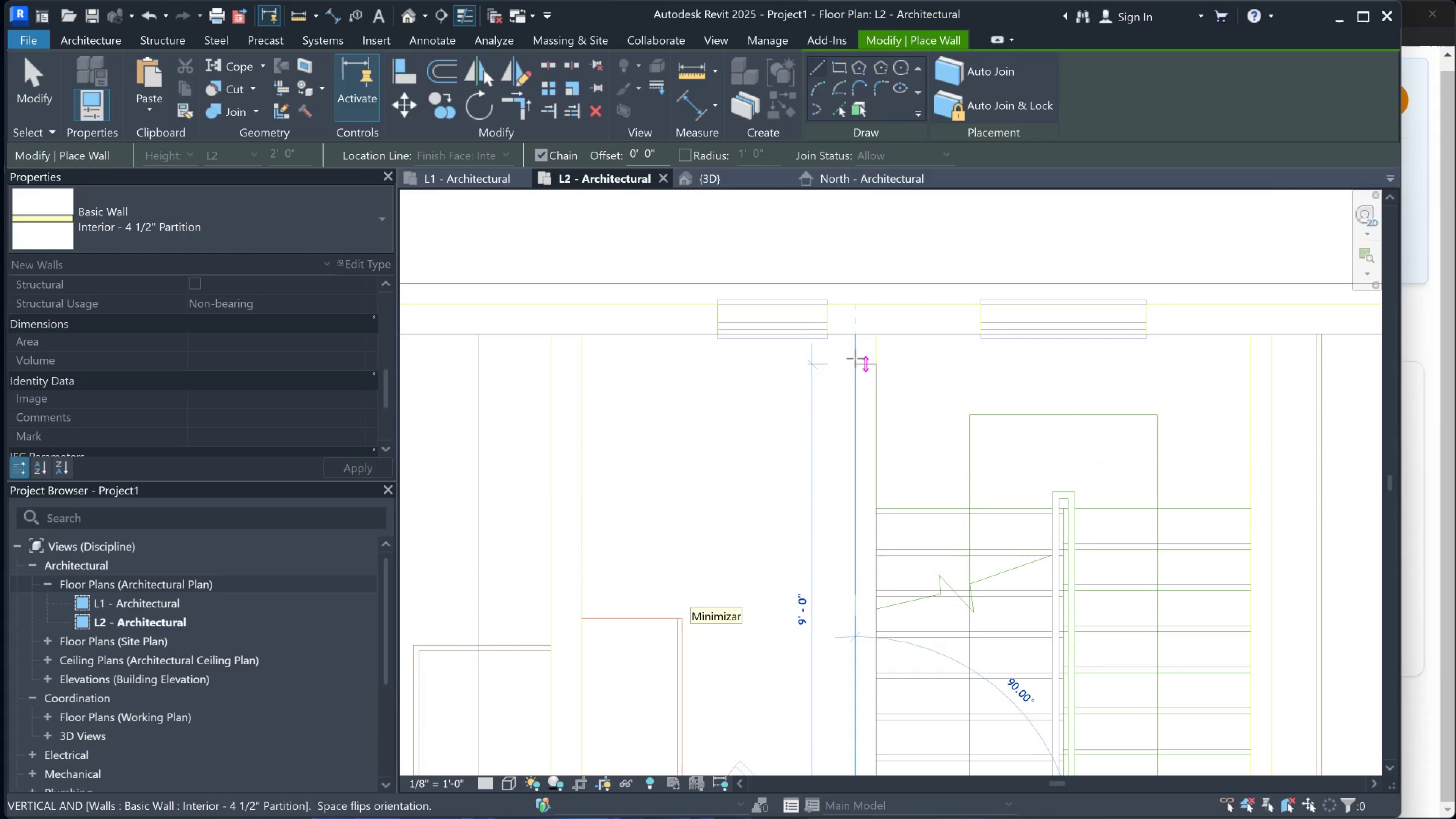 
left_click([858, 339])
 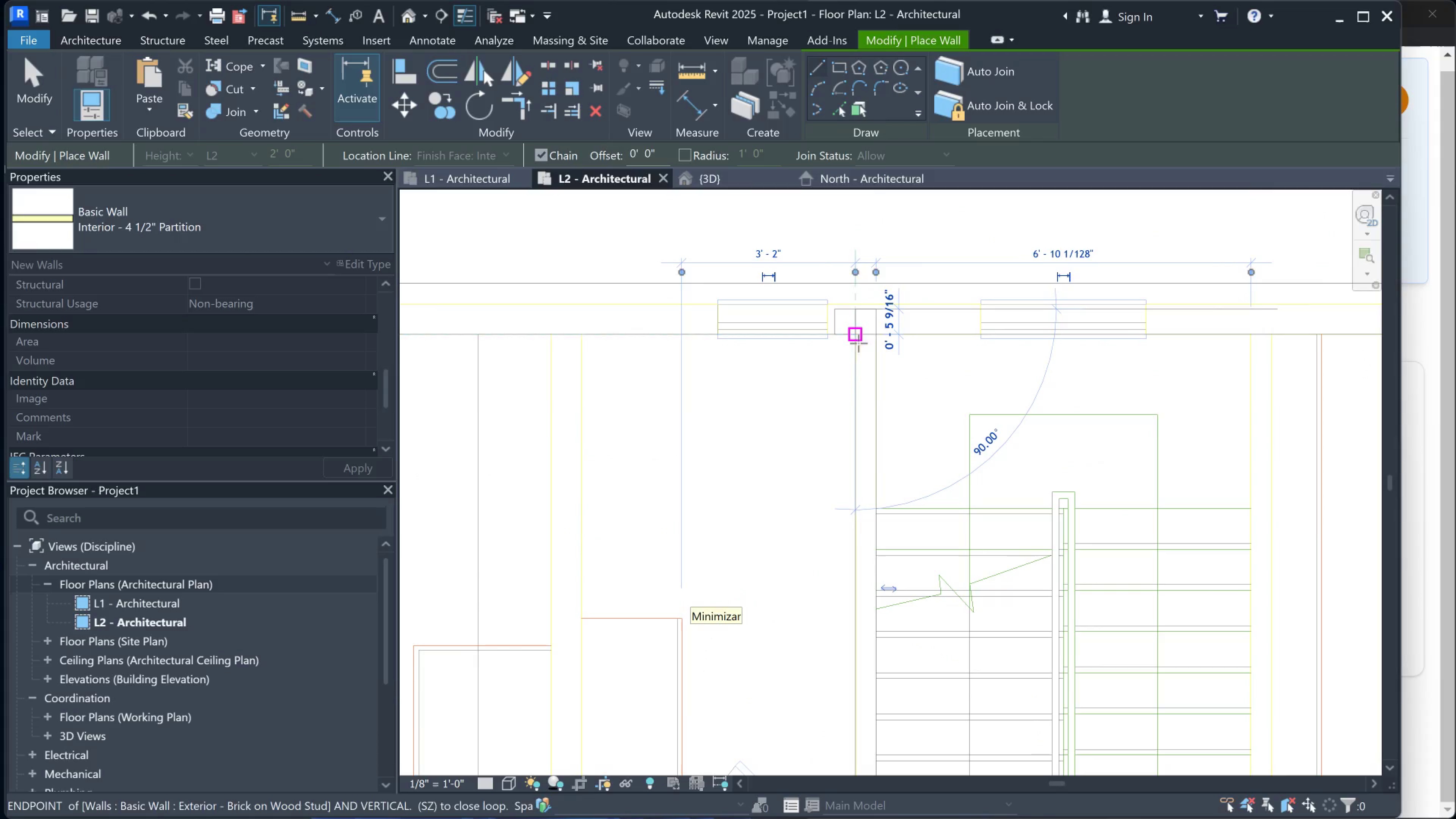 
scroll: coordinate [893, 475], scroll_direction: down, amount: 2.0
 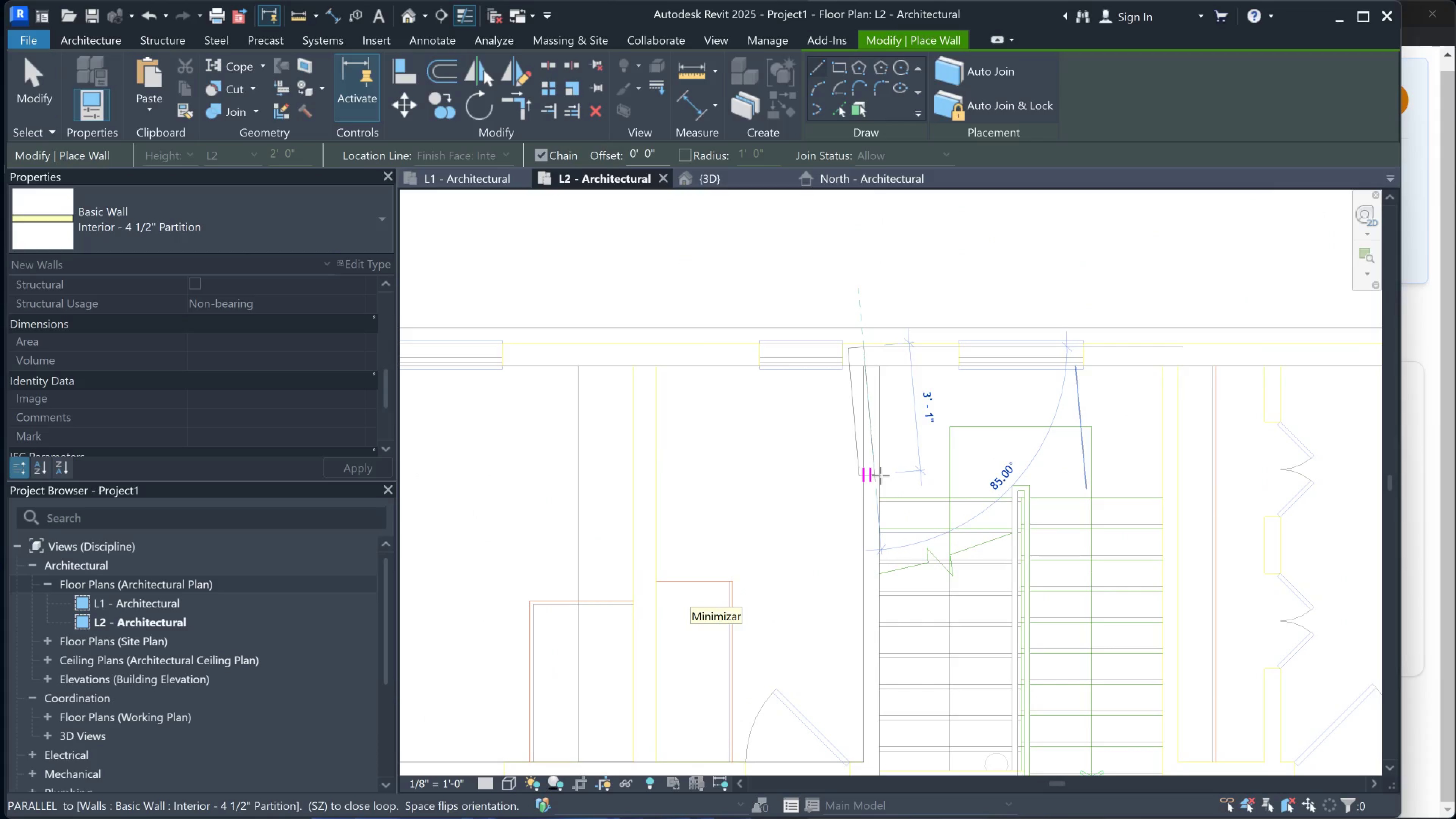 
key(Escape)
 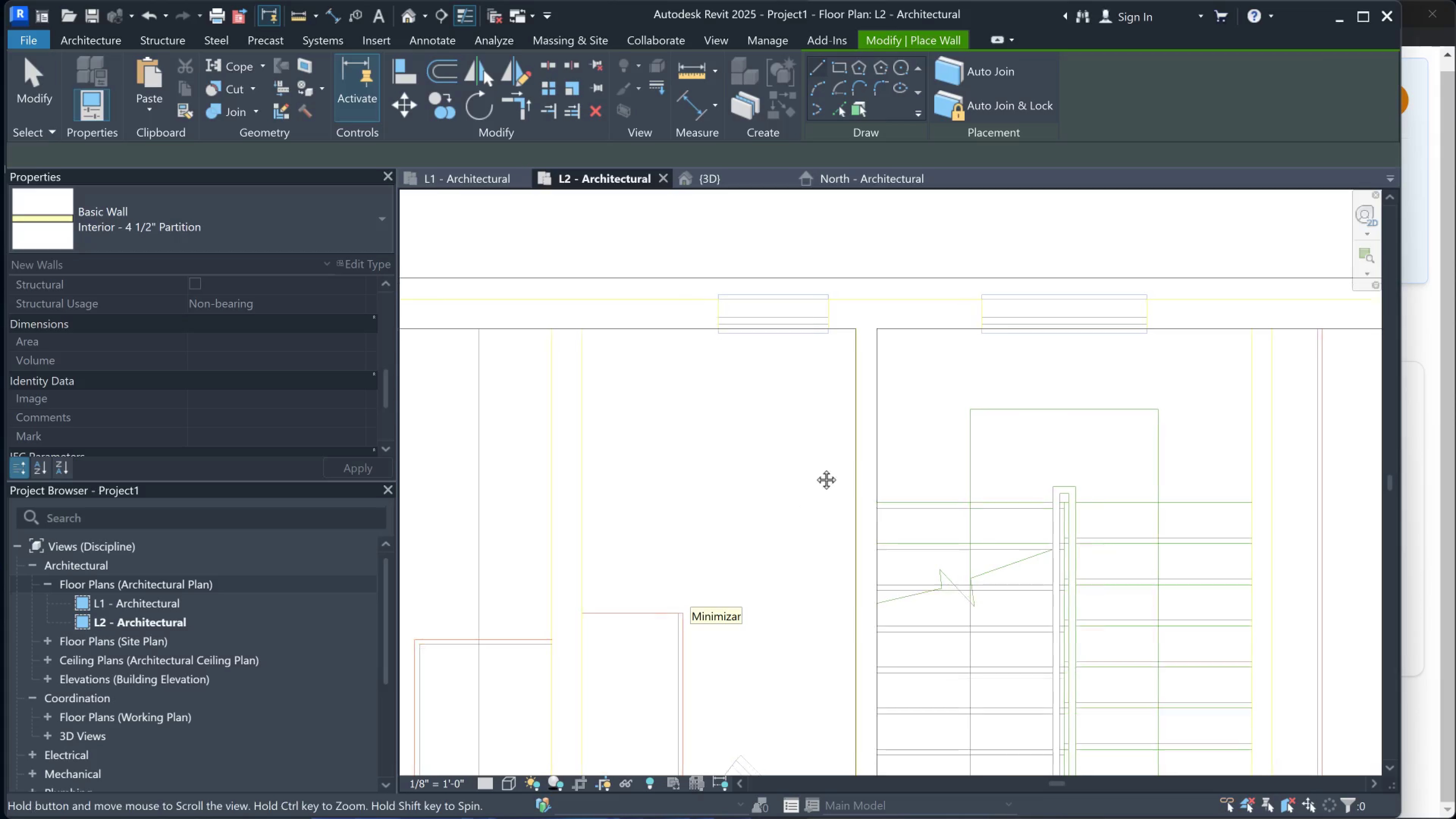 
scroll: coordinate [850, 452], scroll_direction: down, amount: 2.0
 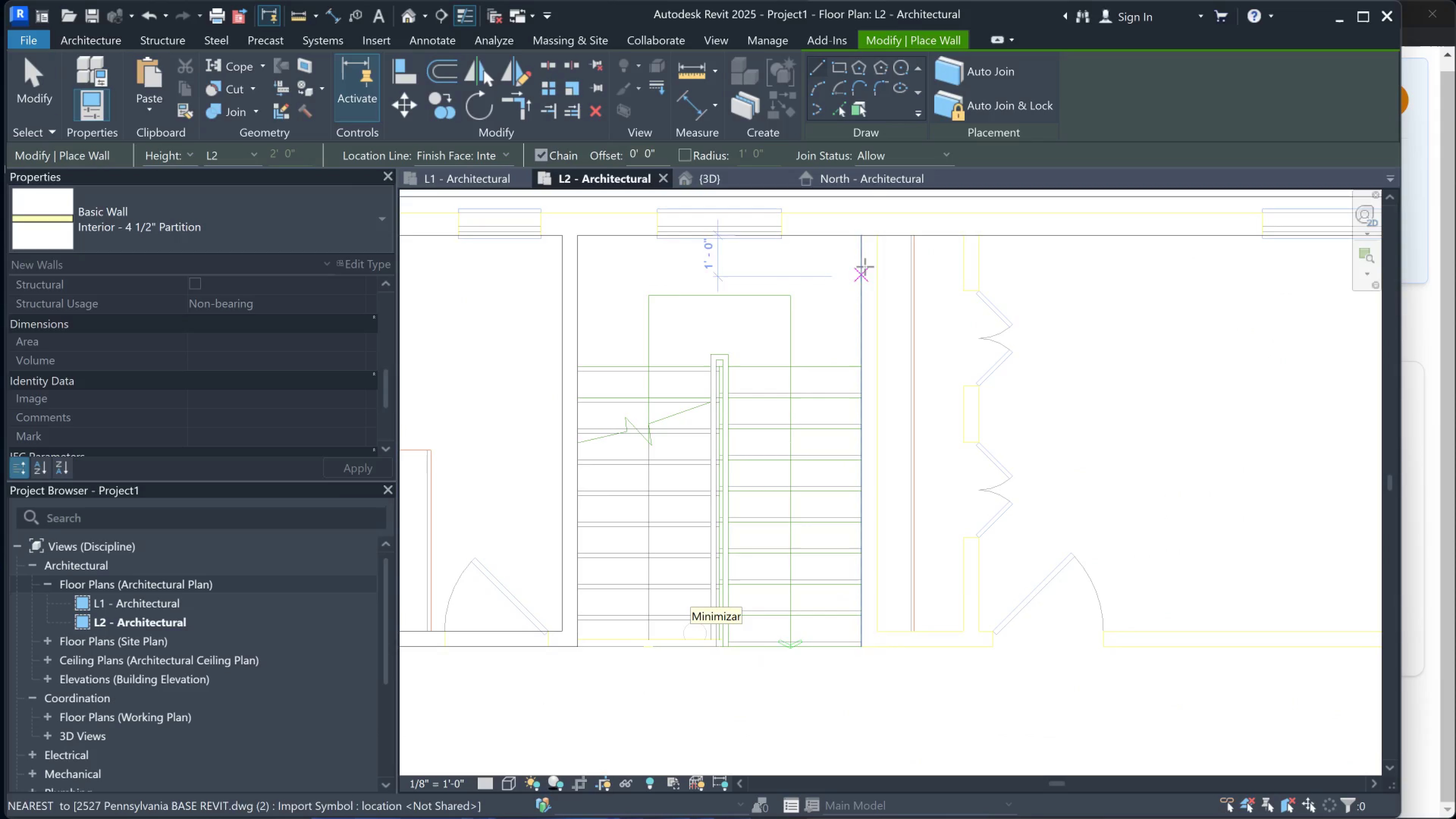 
left_click([875, 240])
 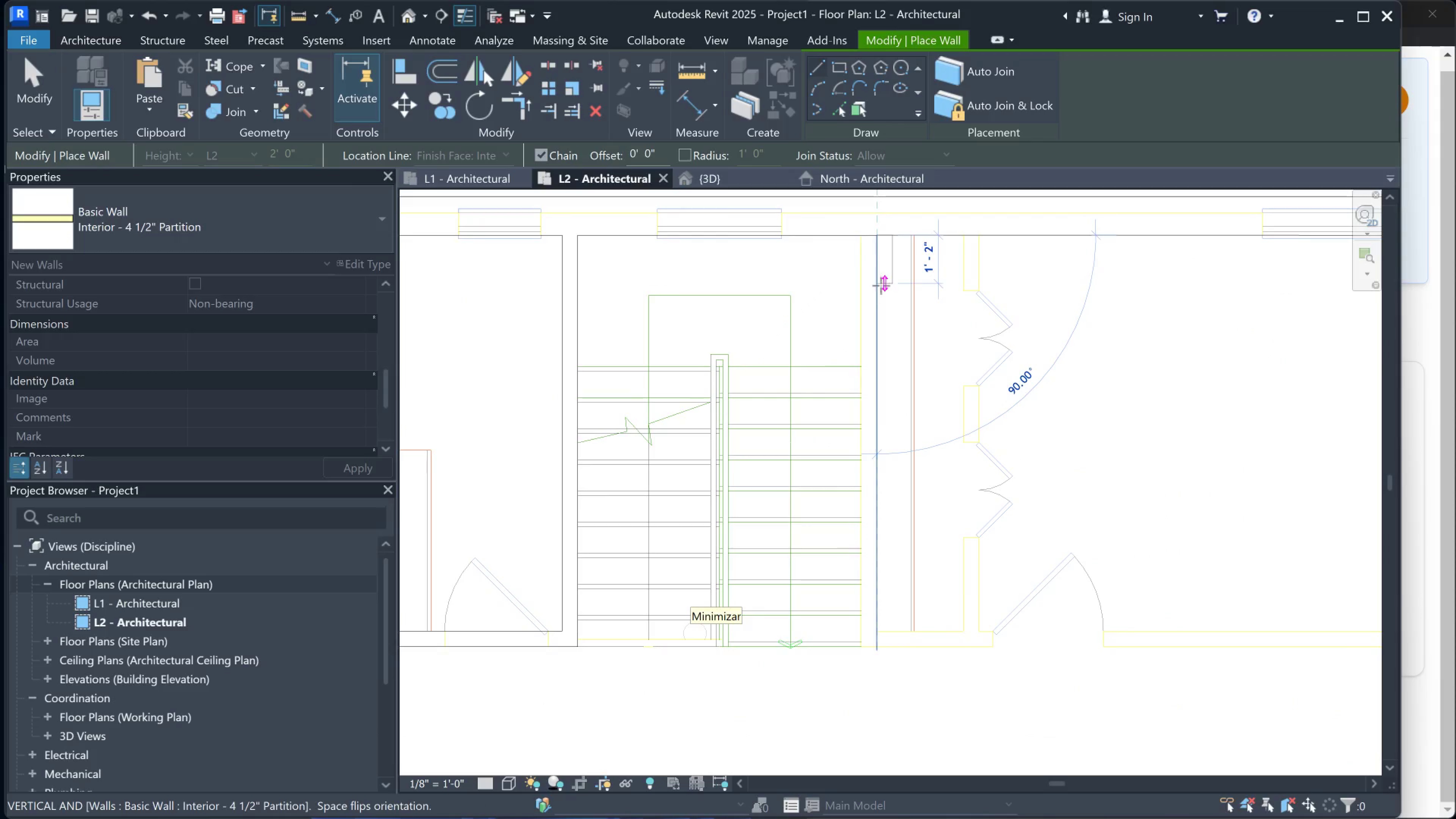 
key(Space)
 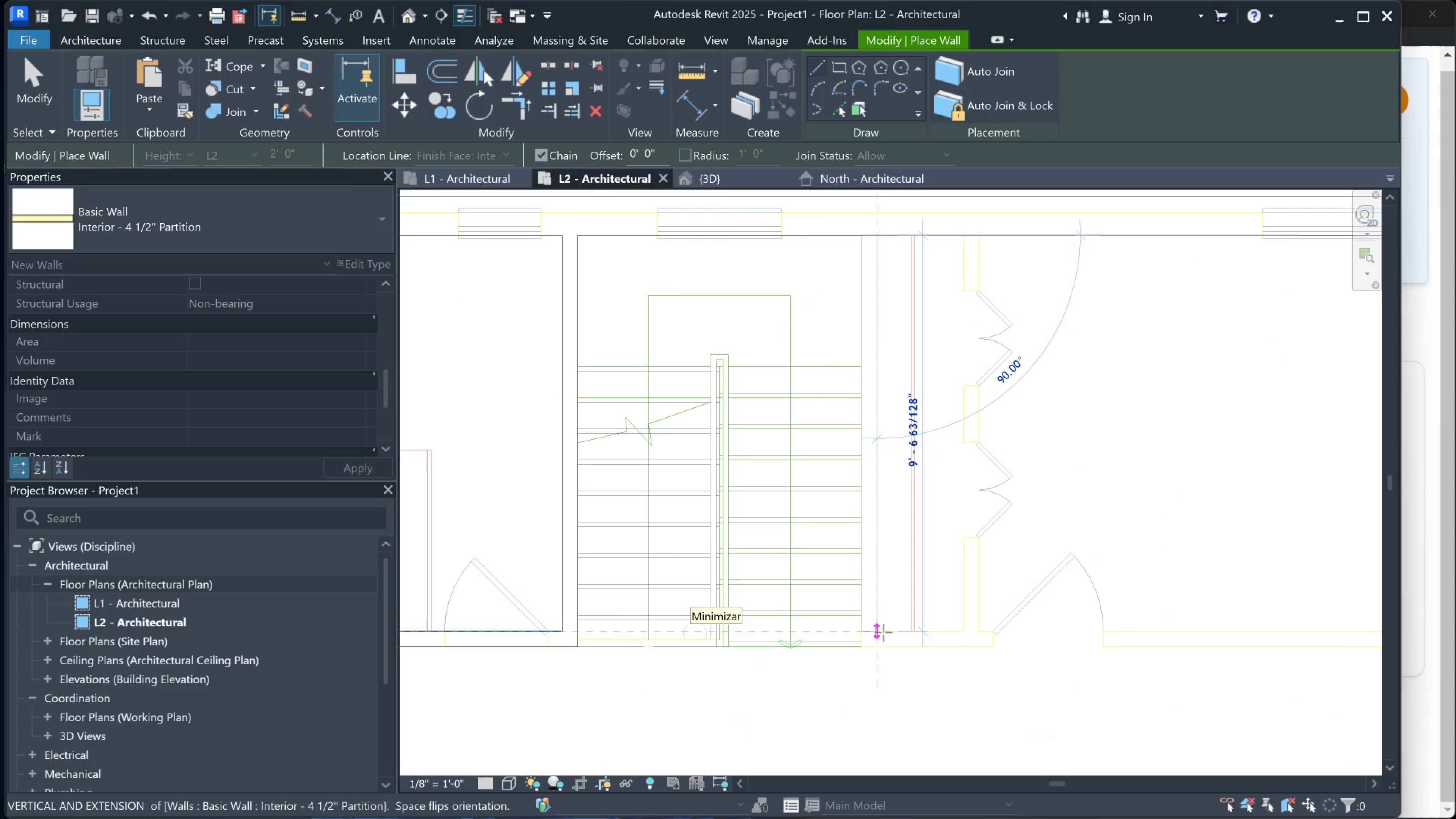 
left_click([882, 633])
 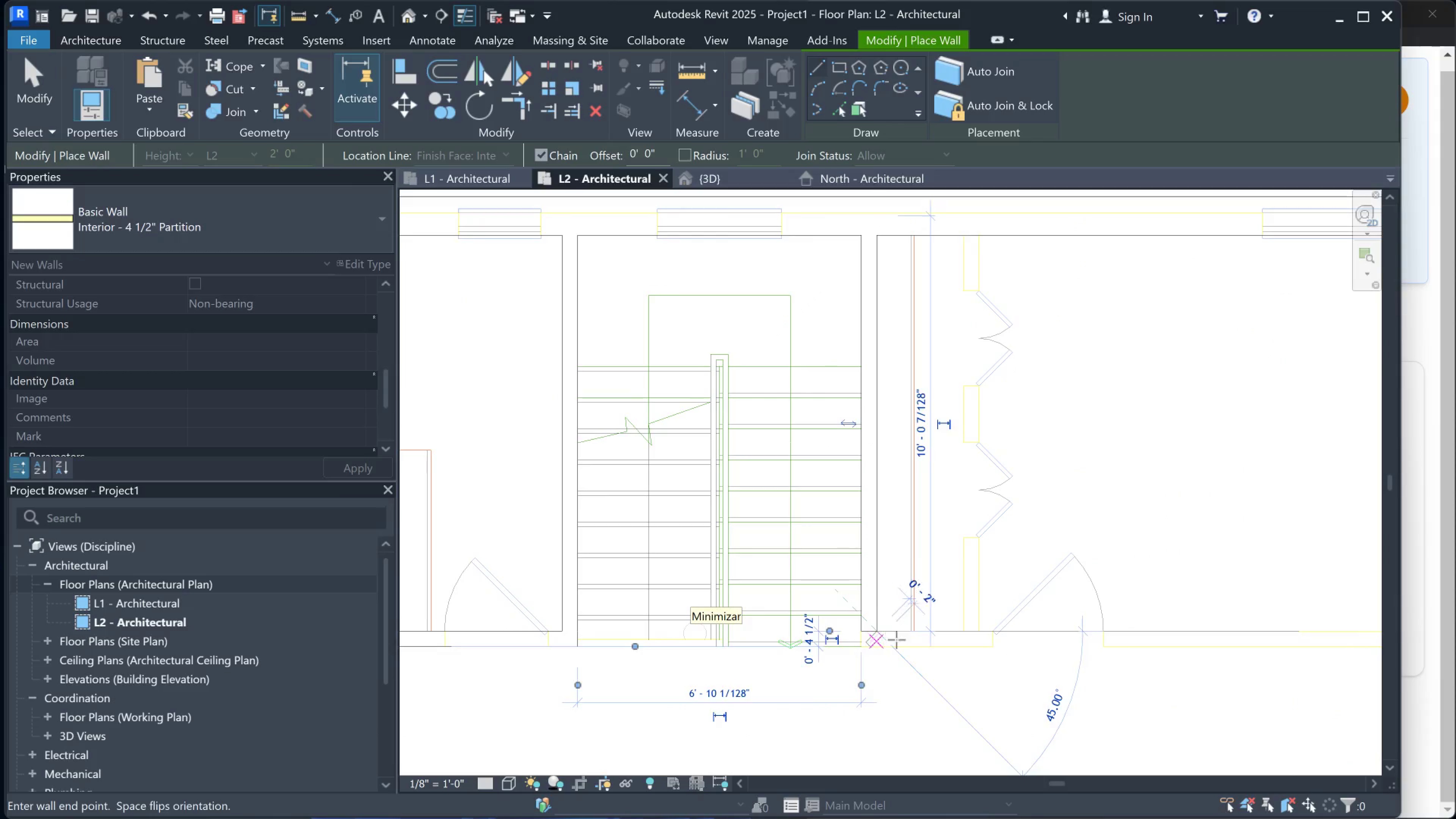 
scroll: coordinate [933, 636], scroll_direction: up, amount: 2.0
 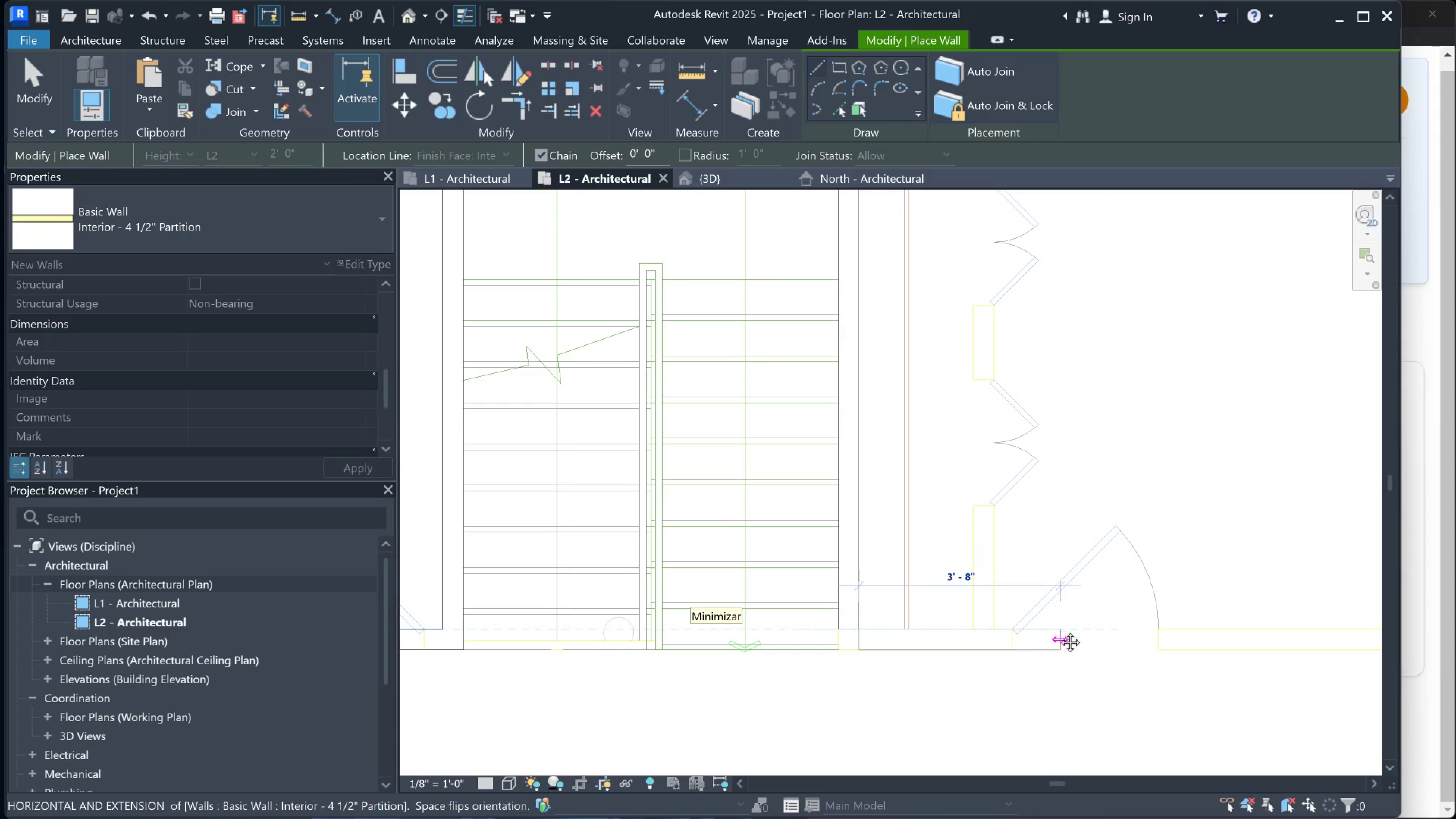 
scroll: coordinate [954, 624], scroll_direction: down, amount: 1.0
 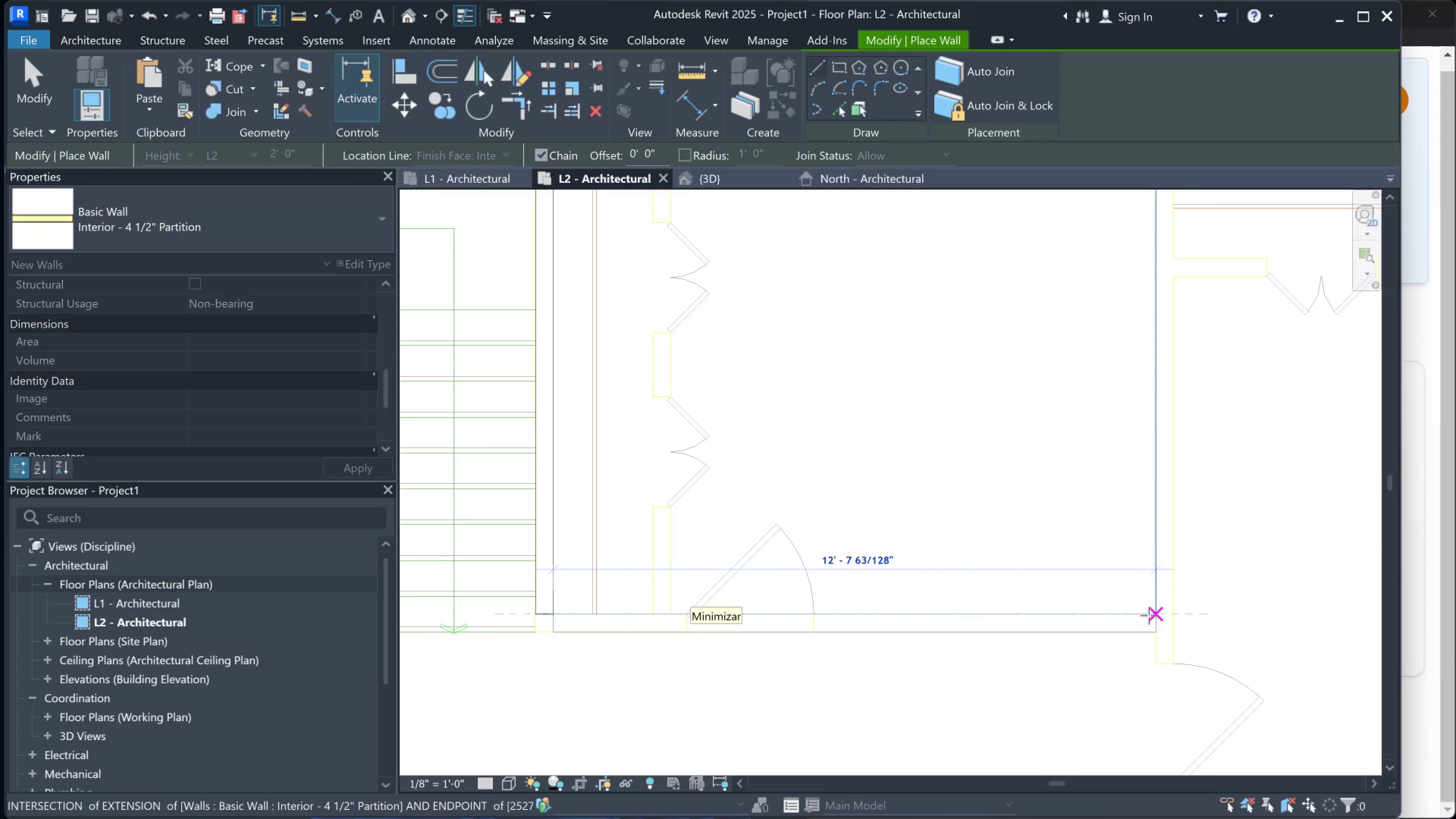 
left_click([1149, 615])
 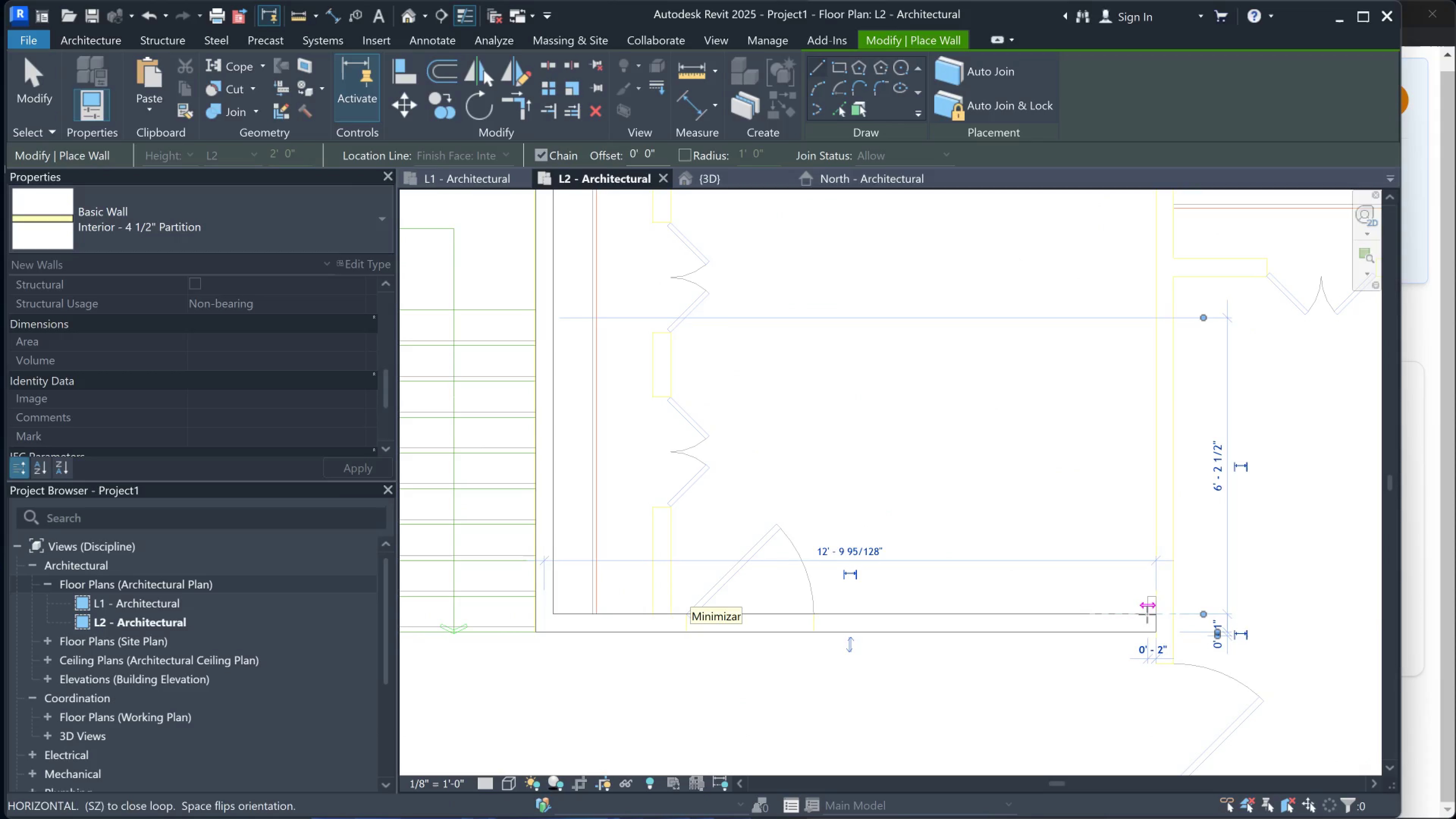 
scroll: coordinate [888, 496], scroll_direction: down, amount: 3.0
 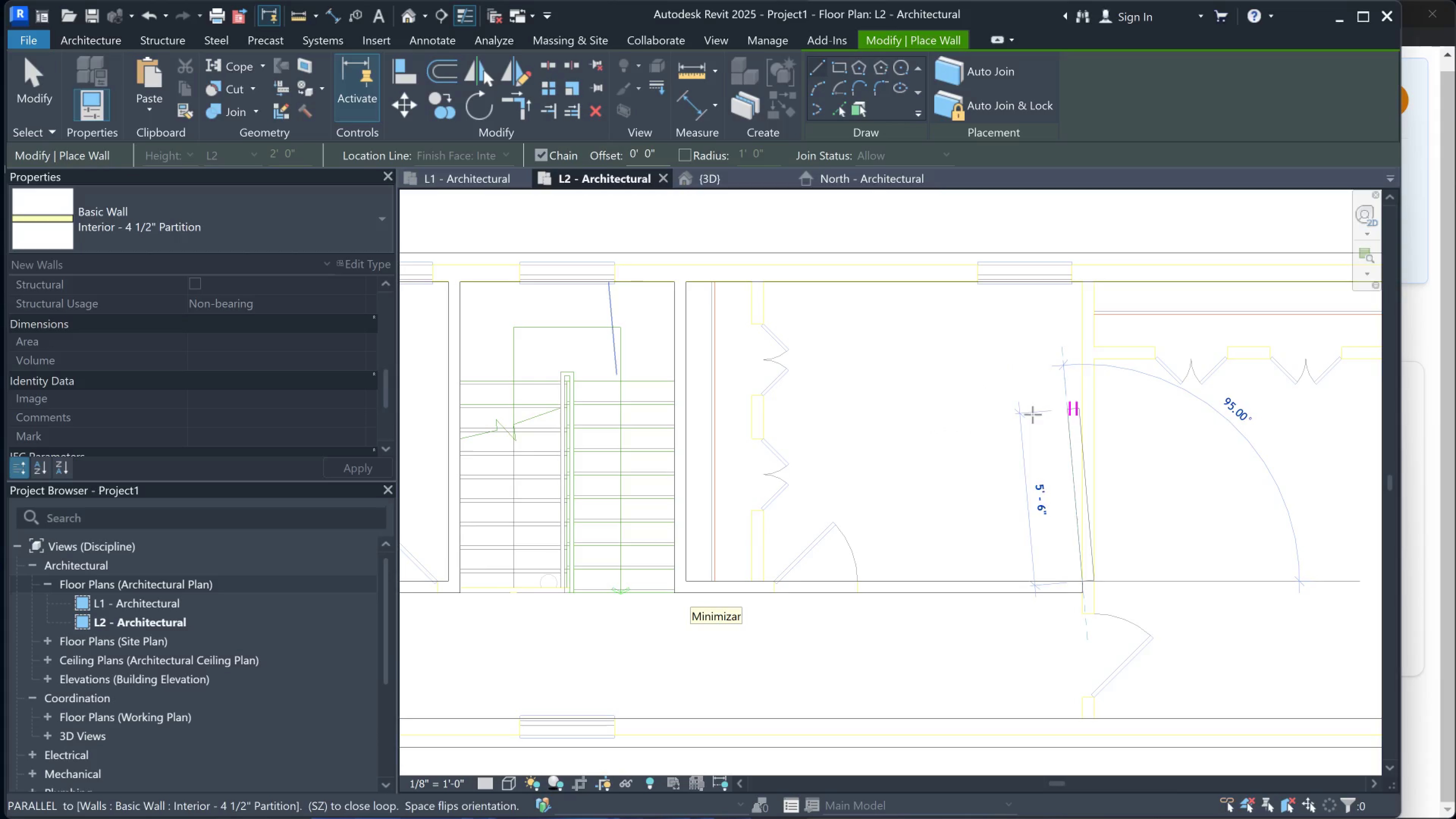 
key(Escape)
 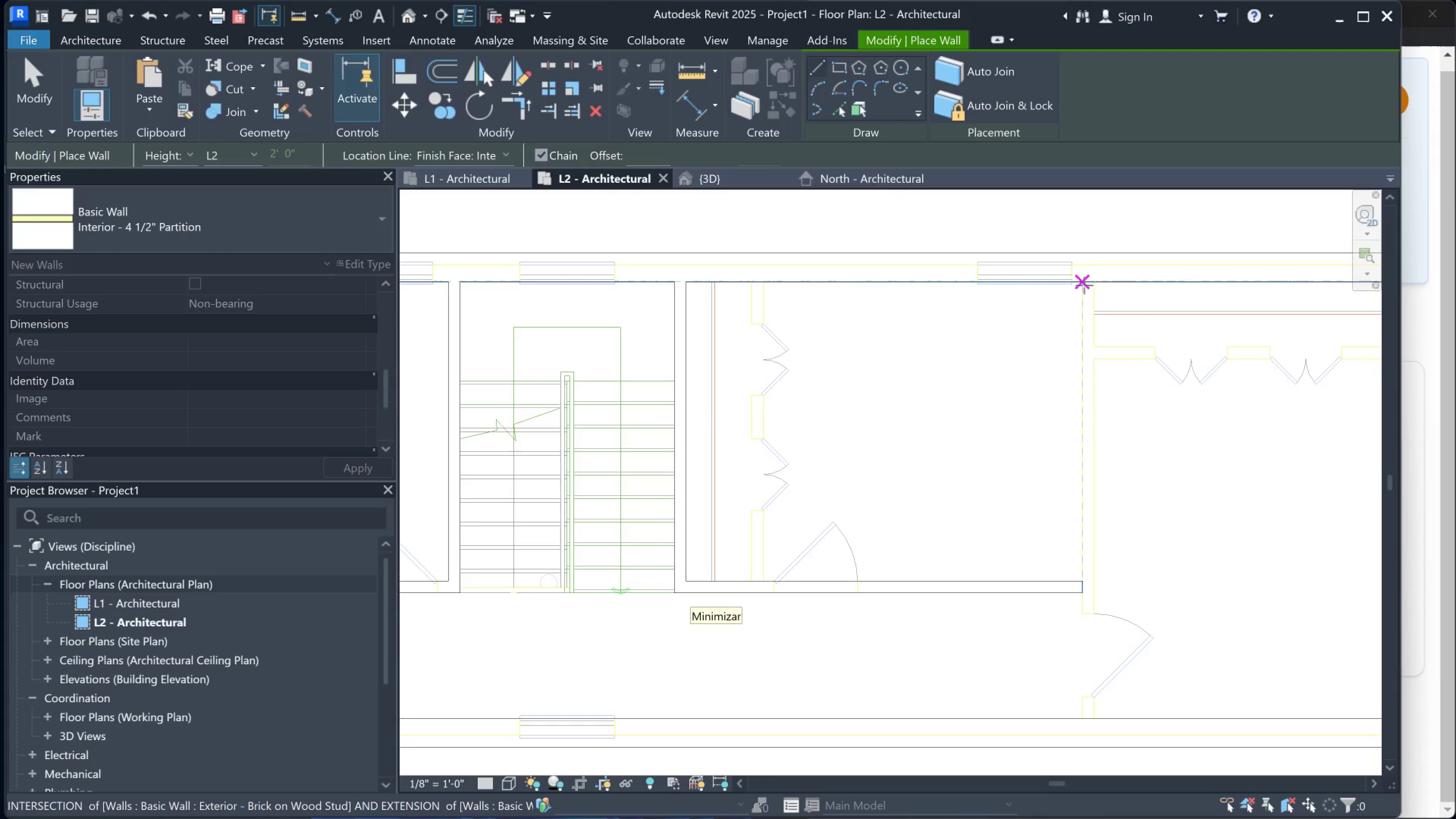 
left_click([1084, 285])
 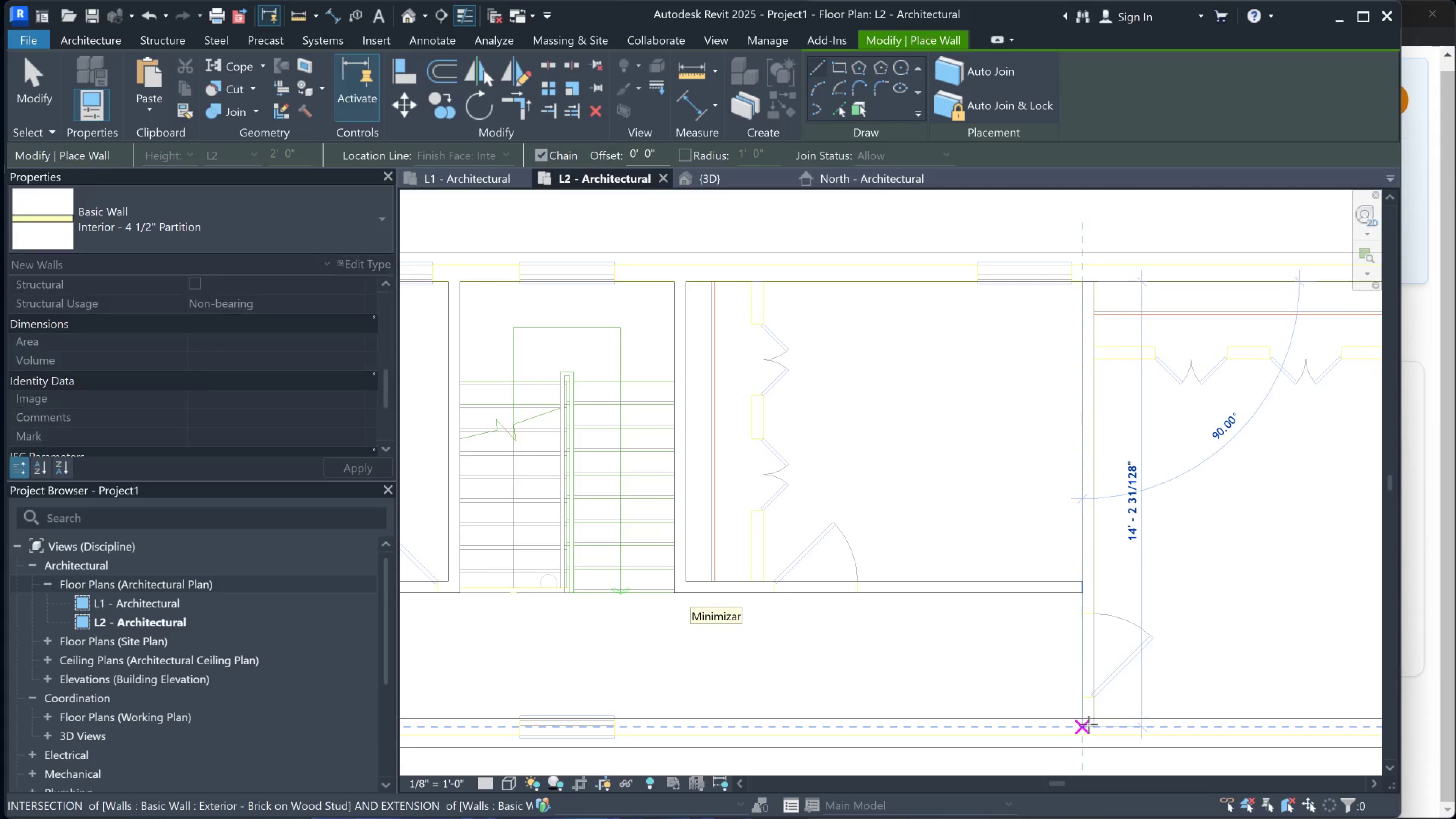 
left_click([1089, 722])
 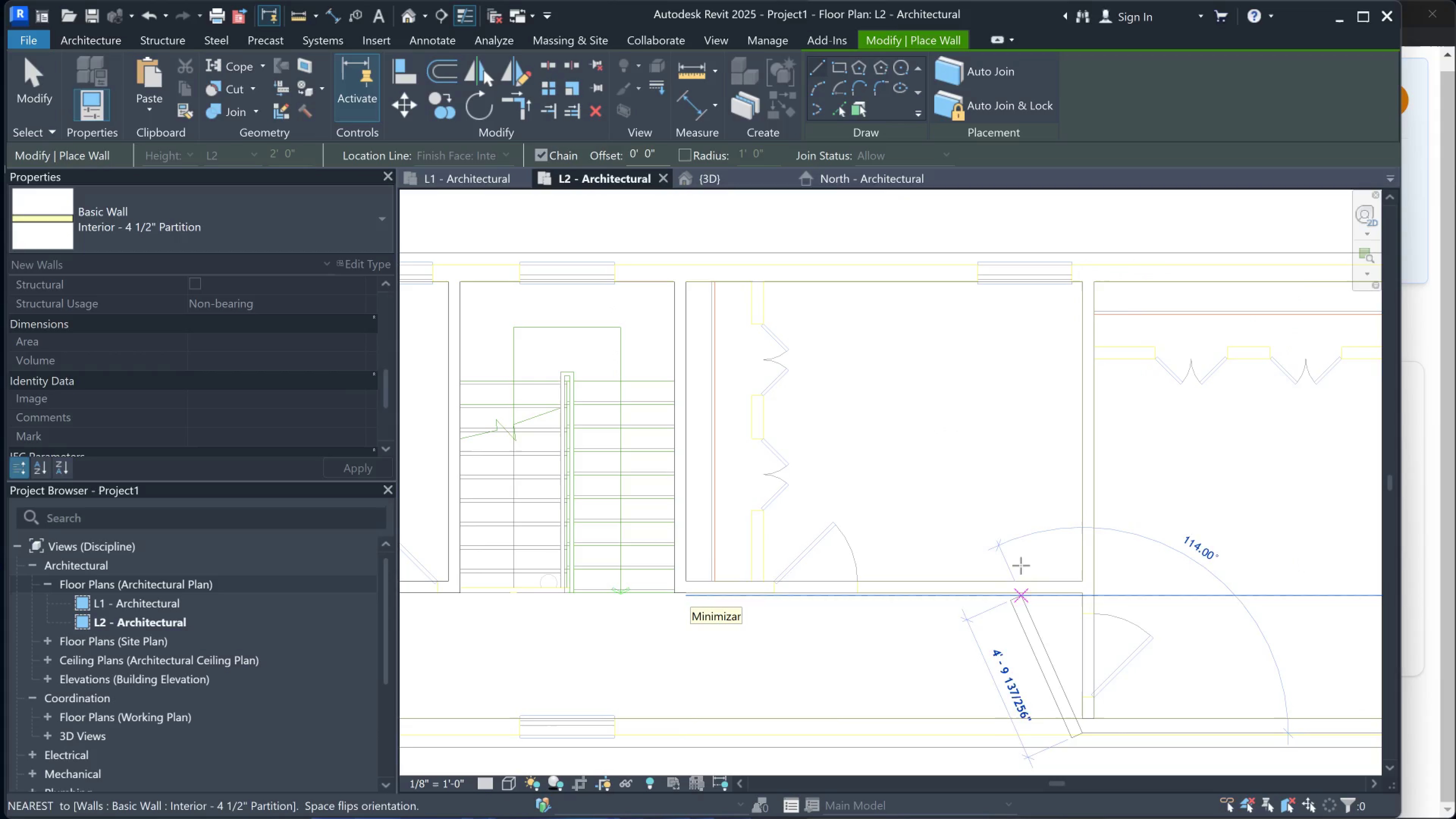 
key(Escape)
 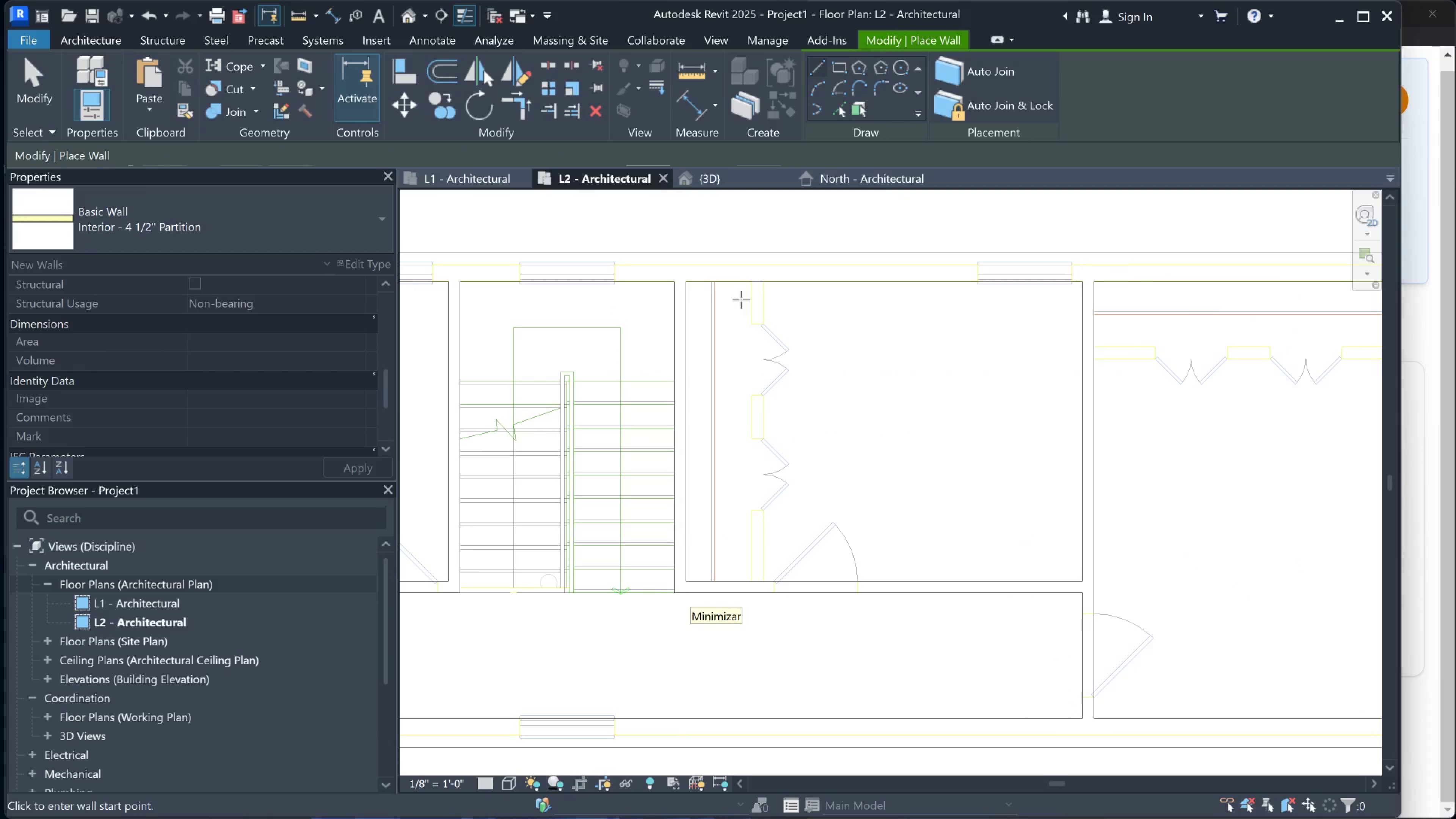 
left_click([751, 279])
 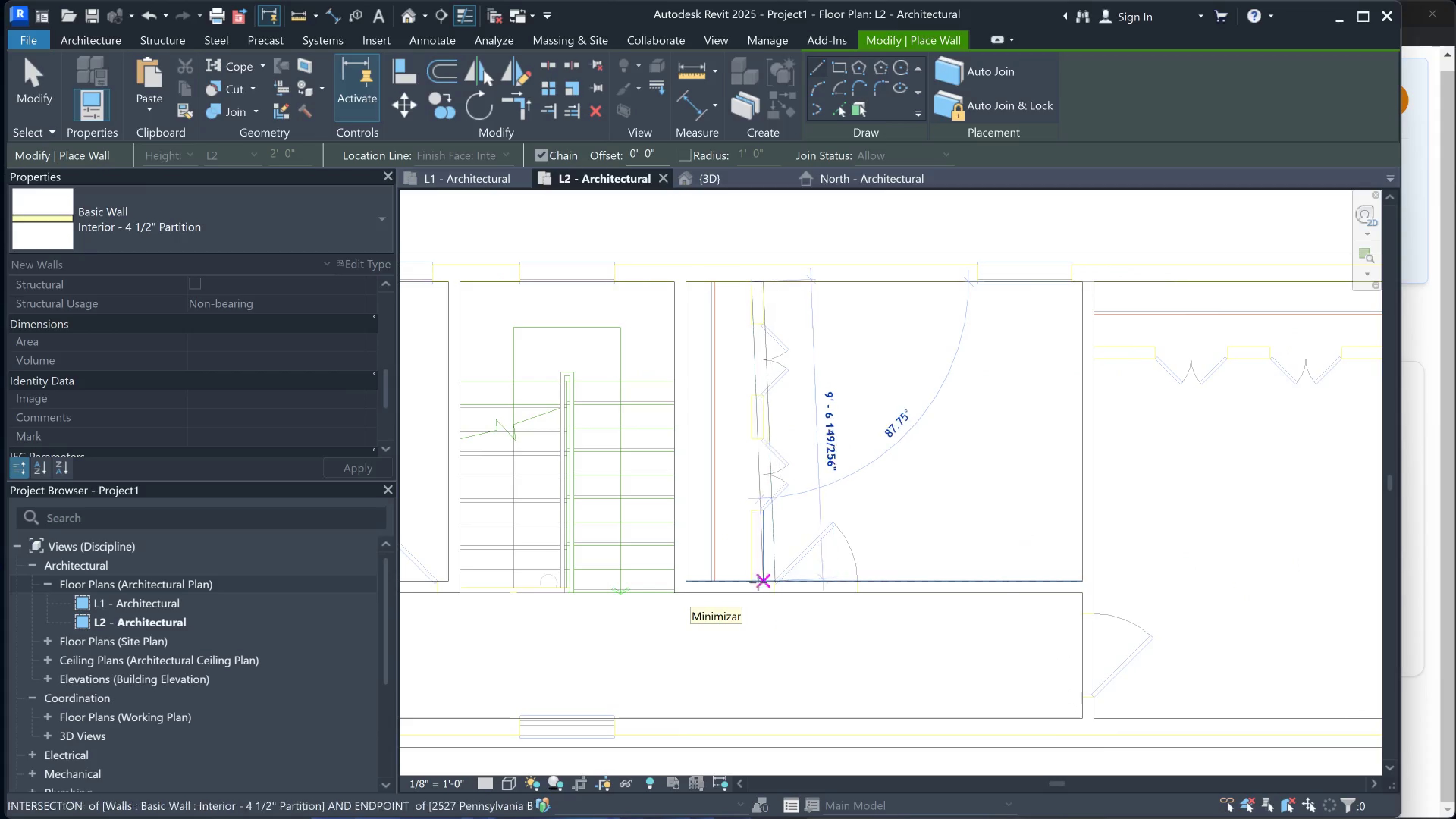 
left_click([752, 582])
 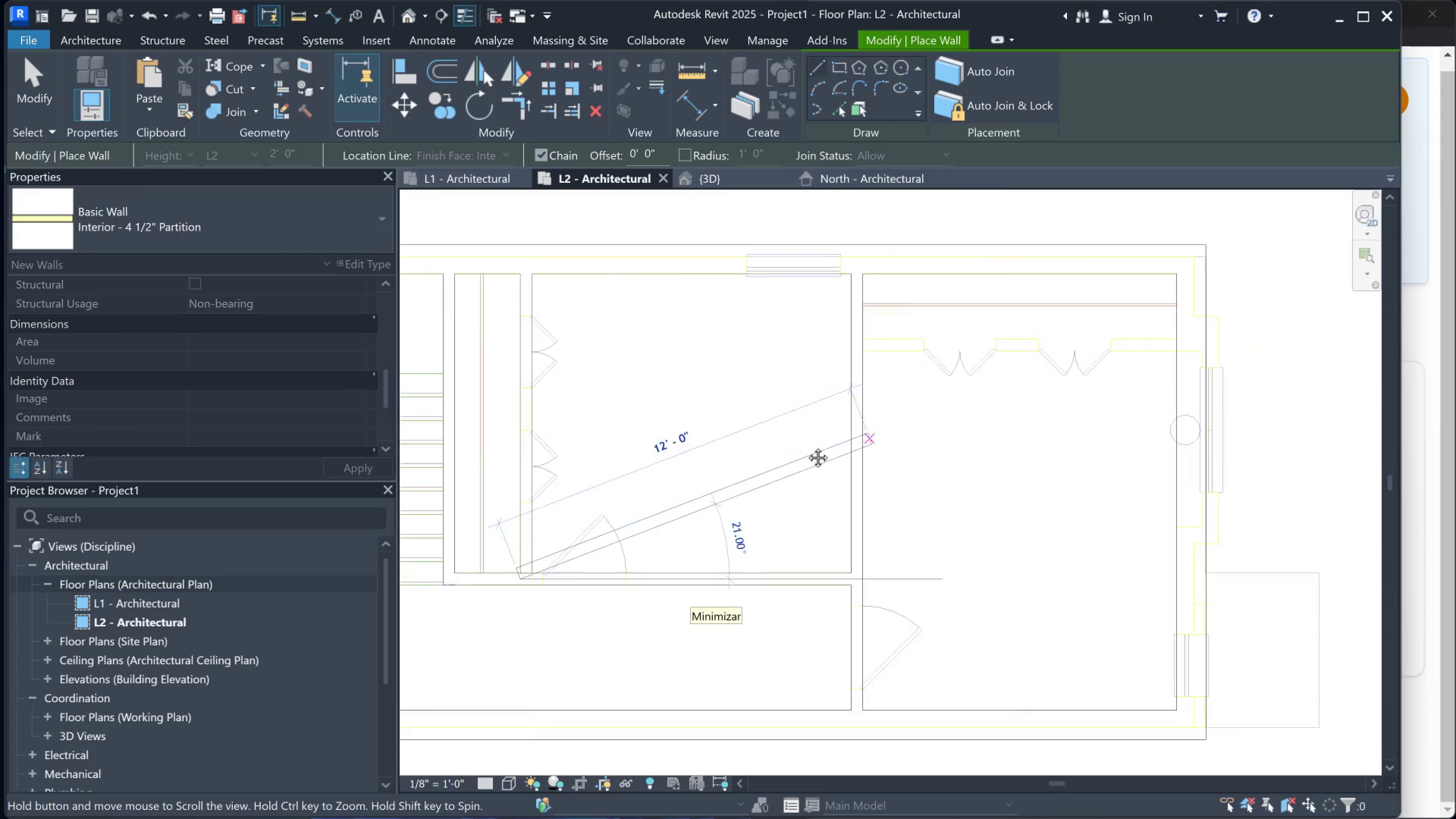 
key(Escape)
 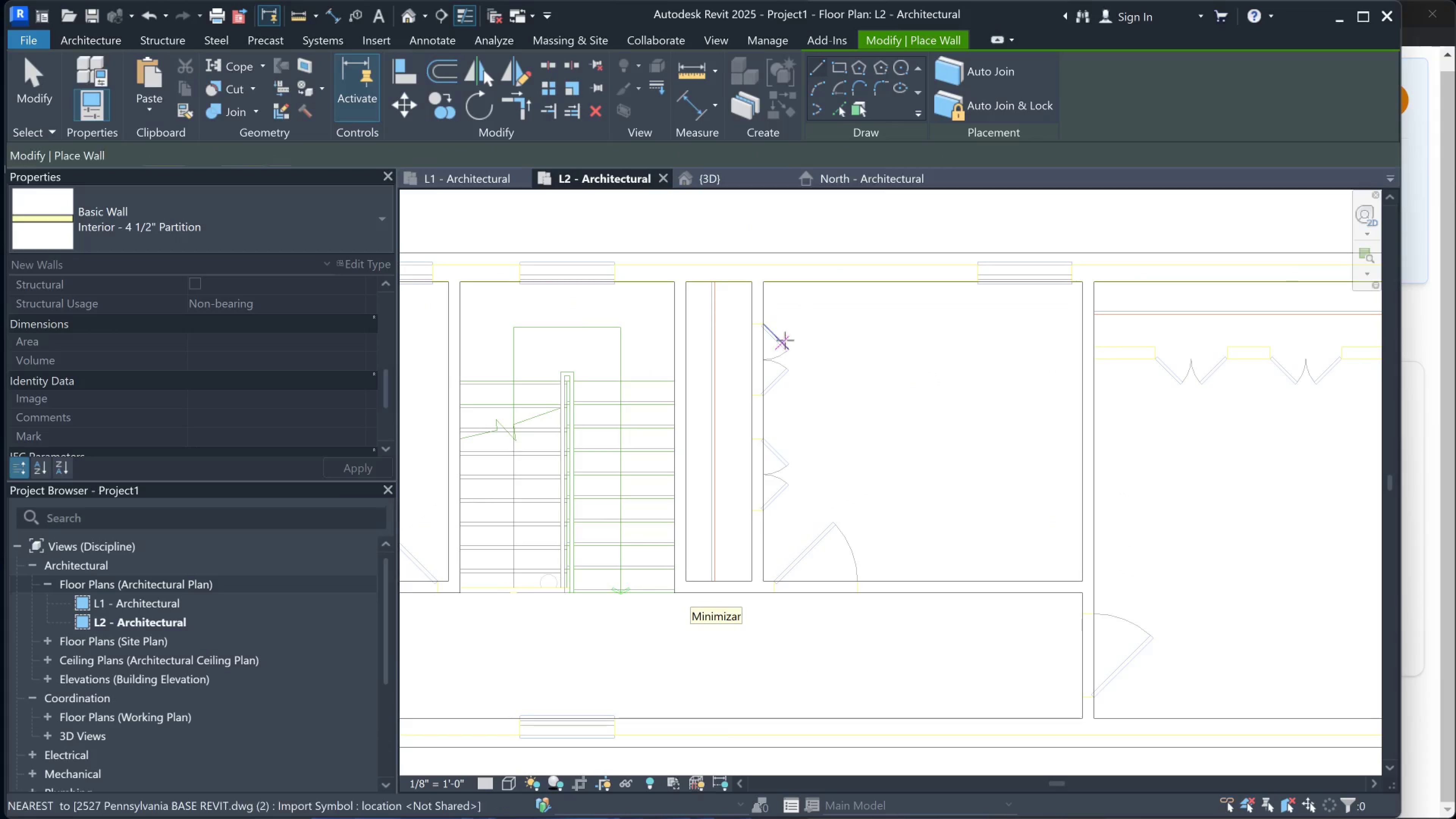 
scroll: coordinate [1035, 354], scroll_direction: down, amount: 1.0
 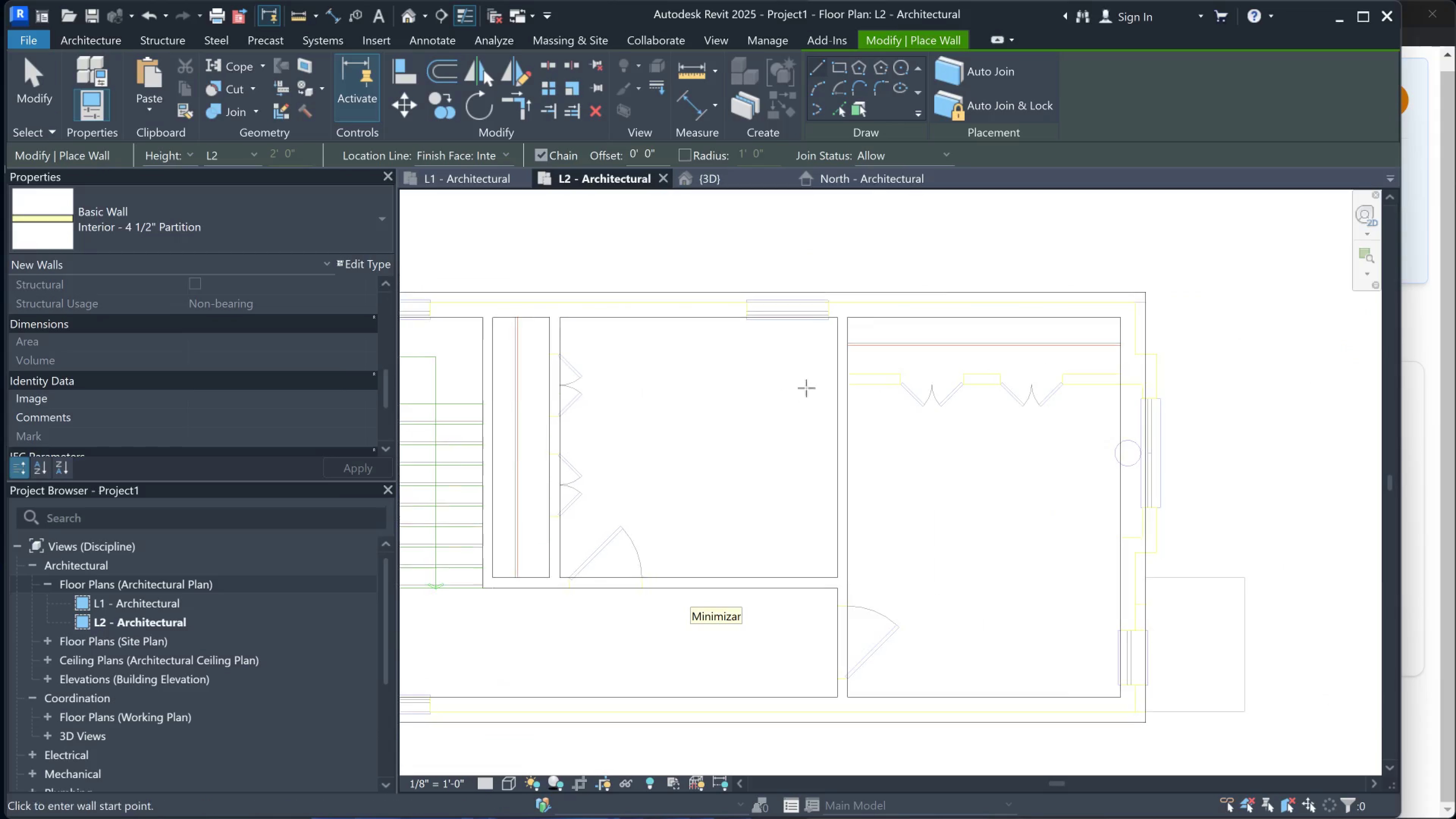 
scroll: coordinate [846, 387], scroll_direction: up, amount: 1.0
 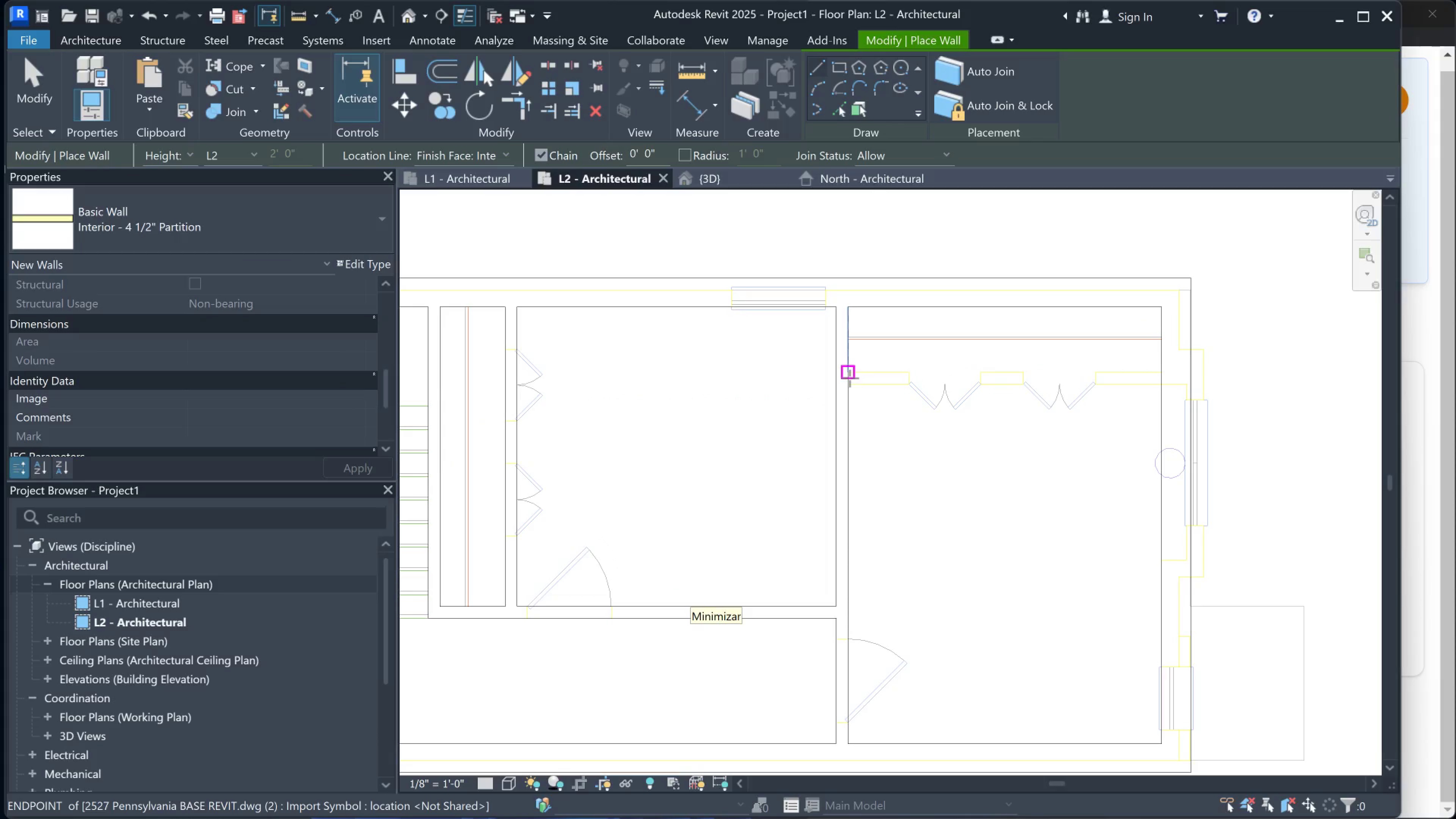 
left_click([850, 378])
 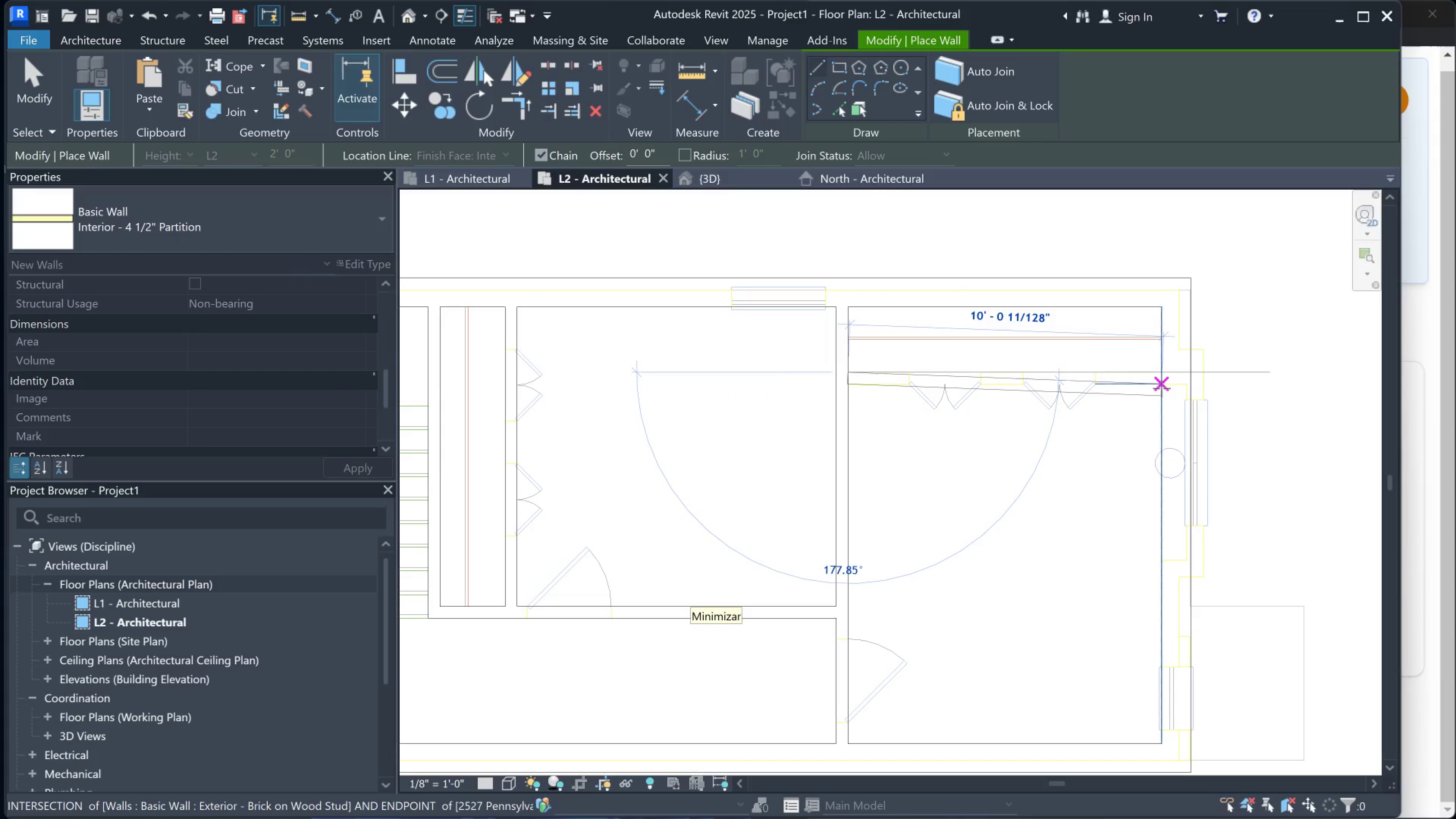 
scroll: coordinate [1163, 384], scroll_direction: up, amount: 3.0
 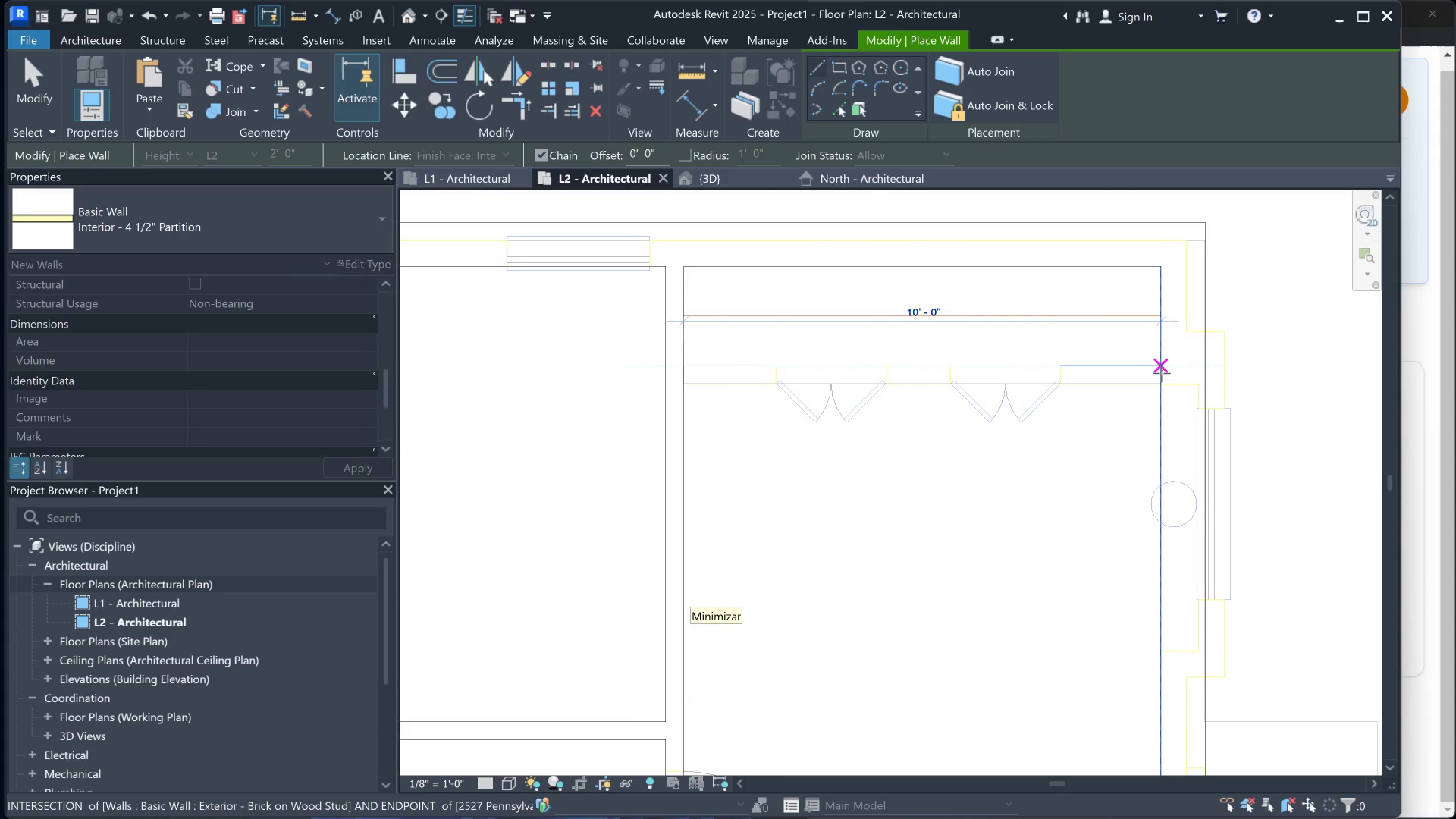 
left_click([1161, 371])
 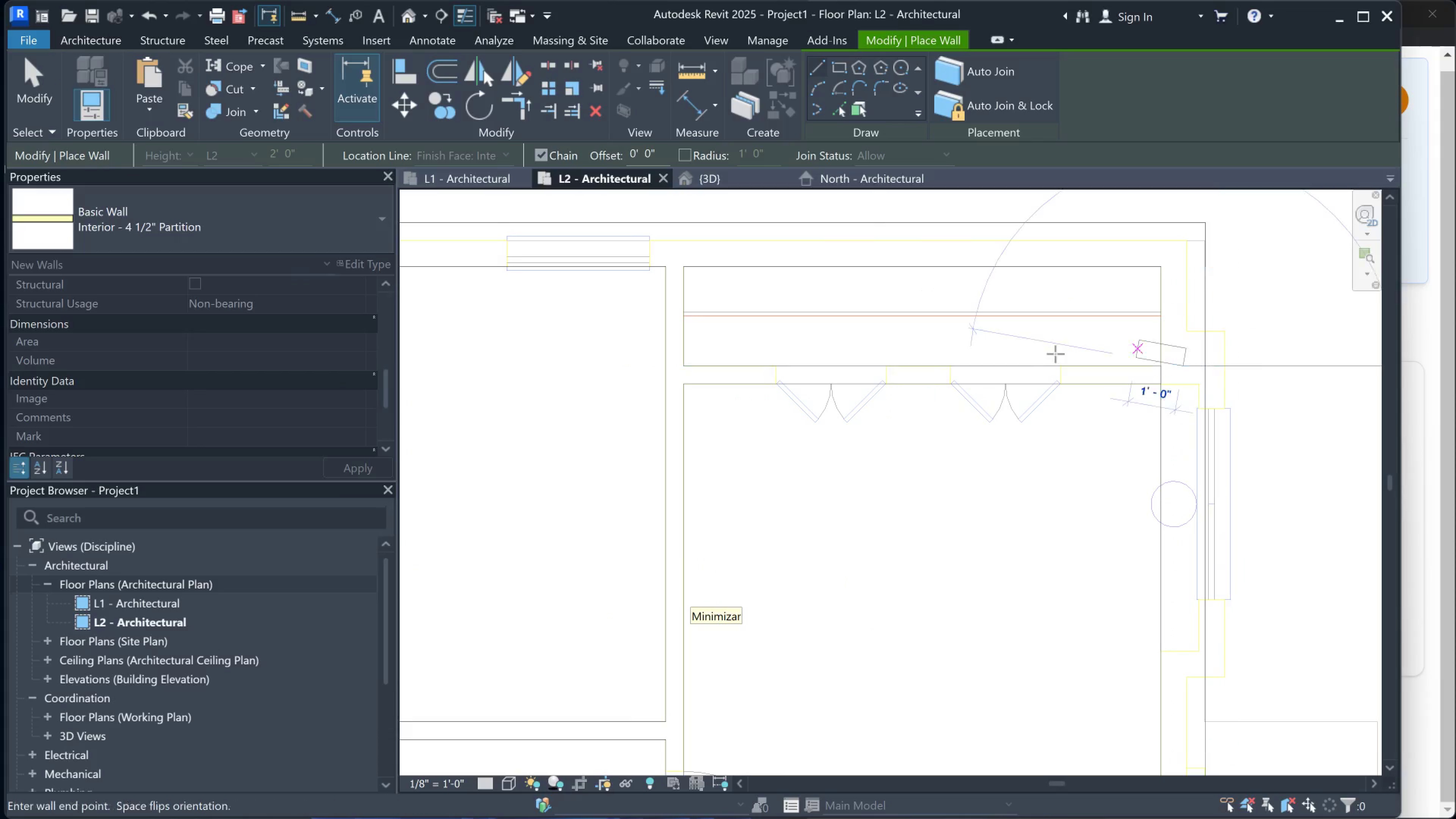 
key(Escape)
 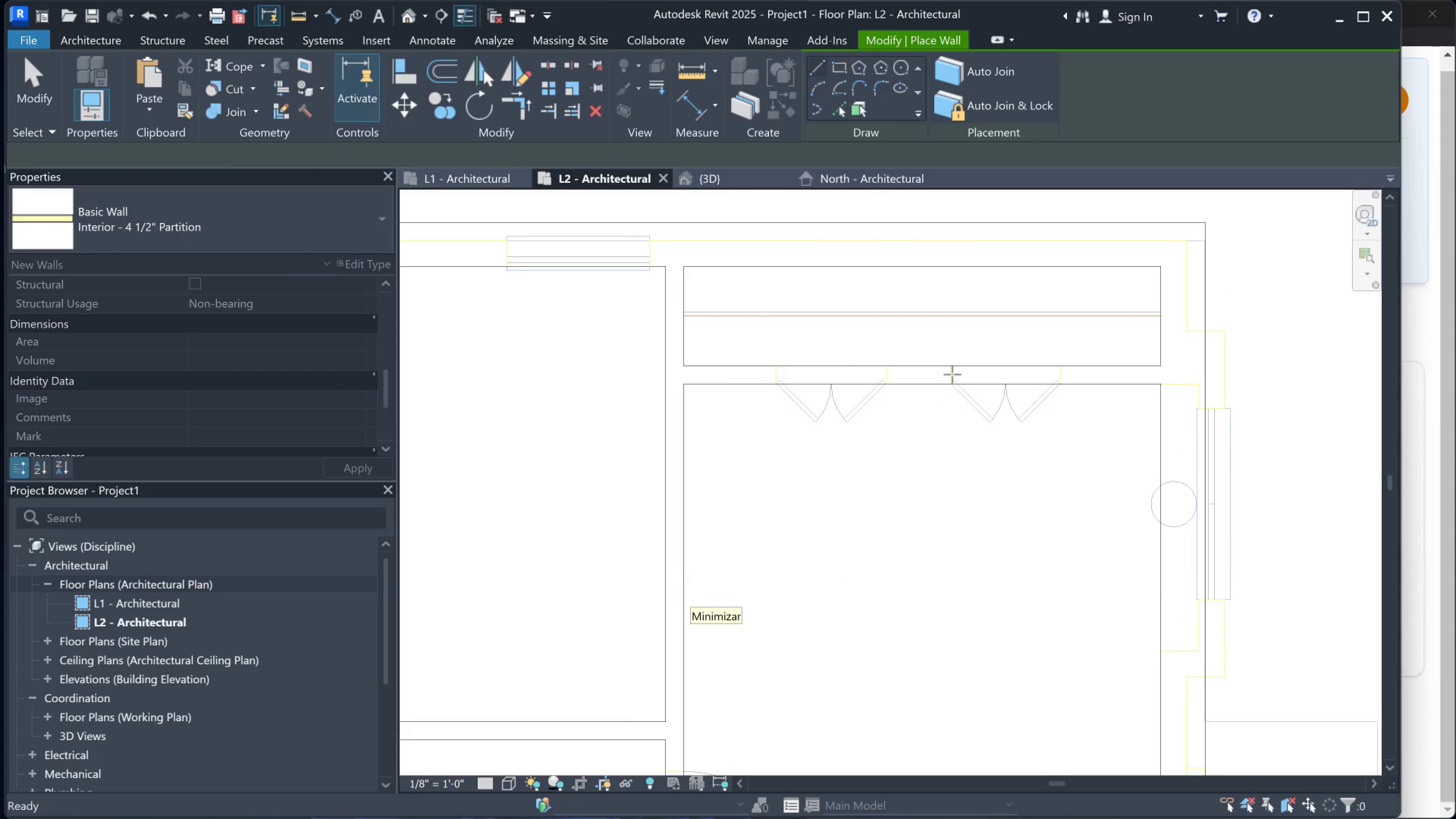 
scroll: coordinate [907, 364], scroll_direction: down, amount: 6.0
 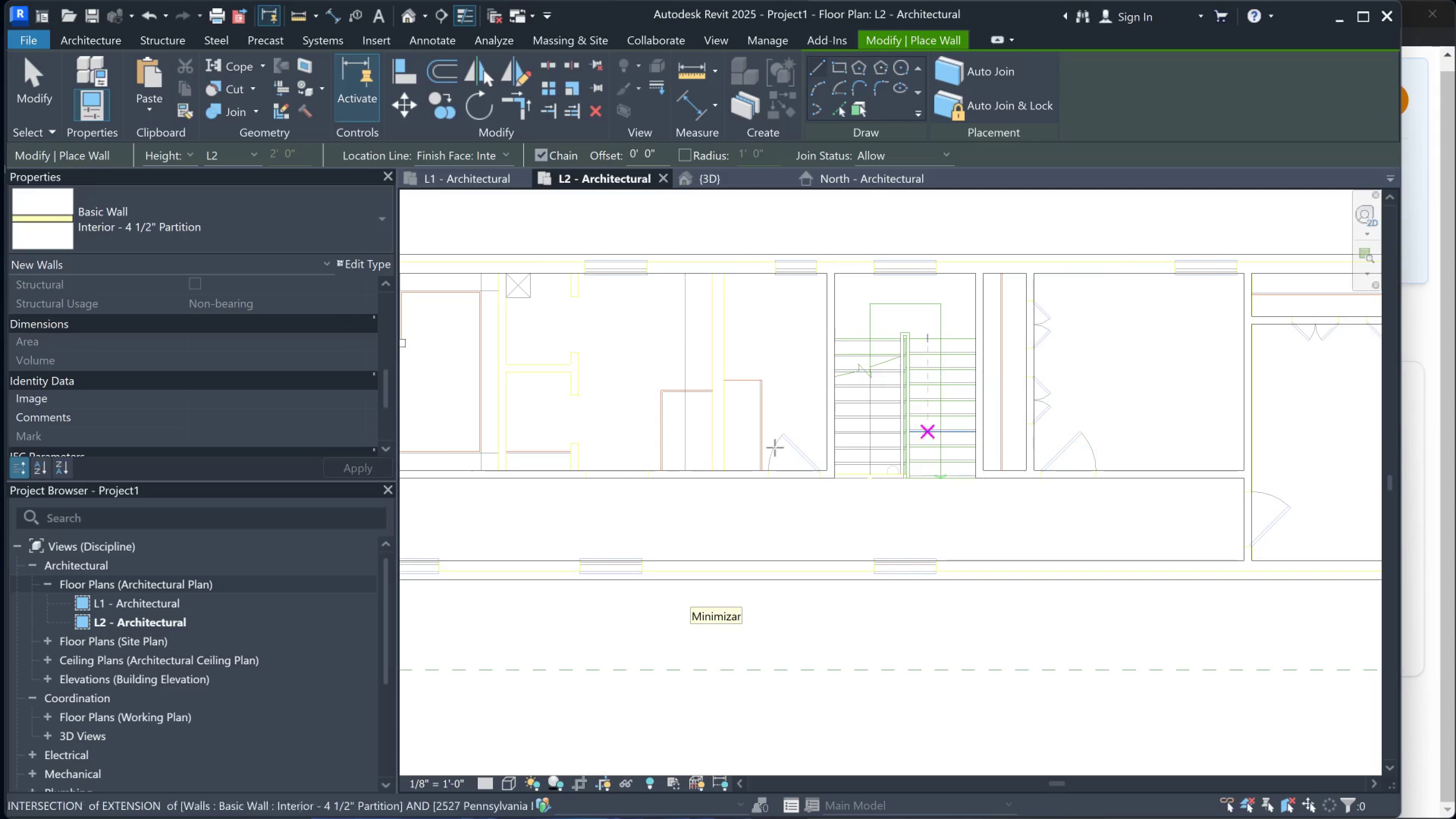 
scroll: coordinate [846, 540], scroll_direction: up, amount: 5.0
 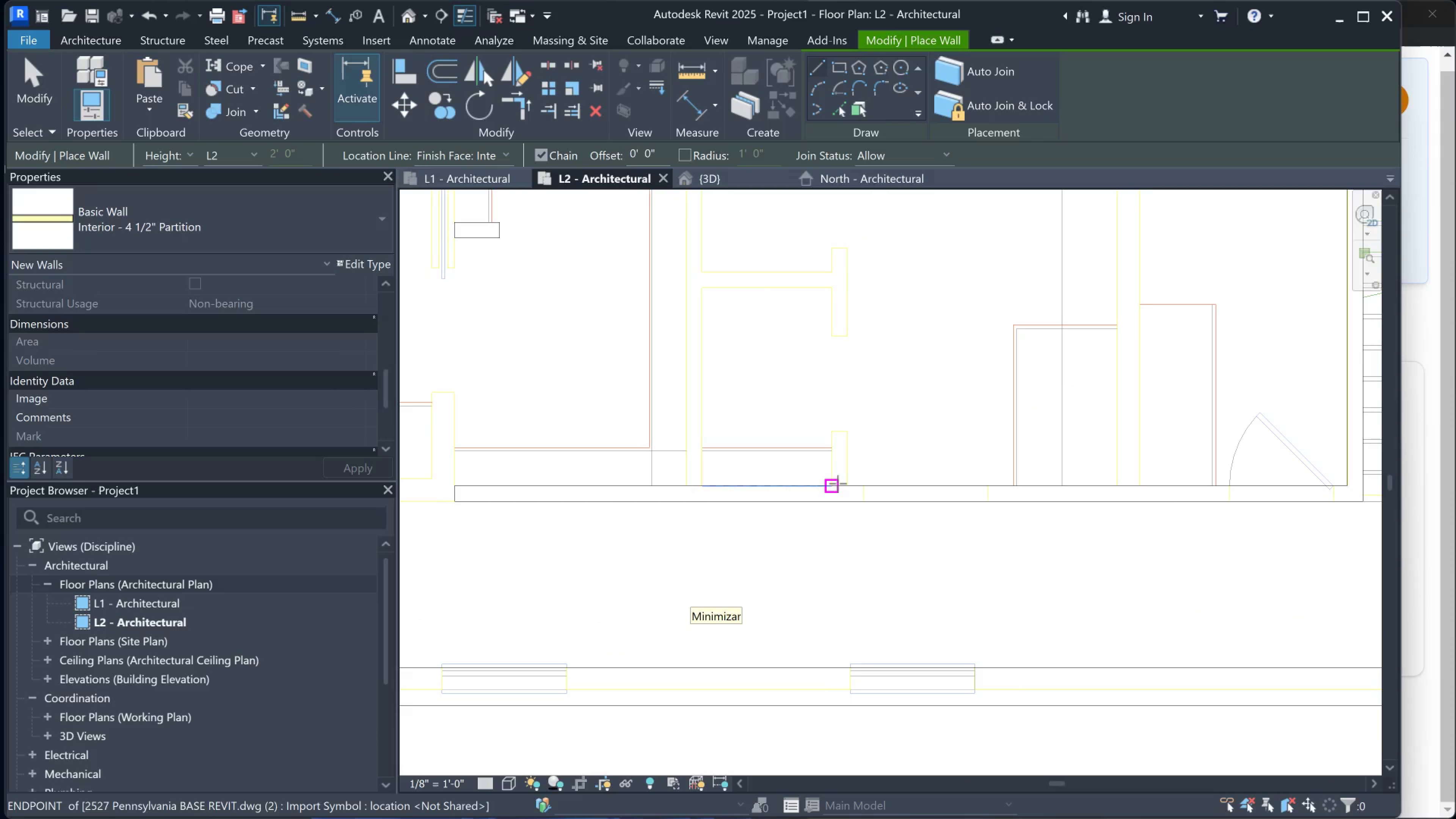 
left_click([838, 483])
 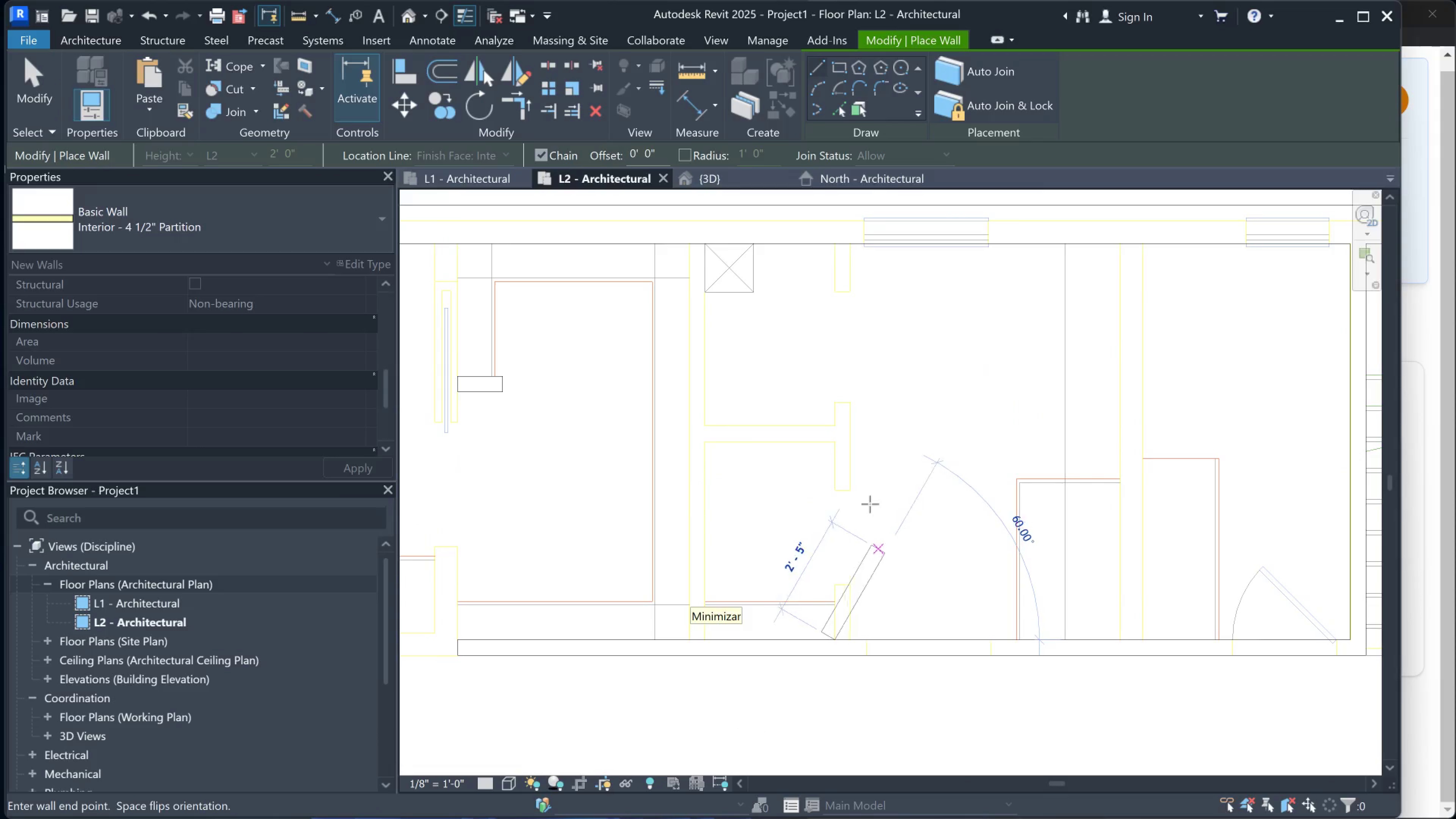 
key(Space)
 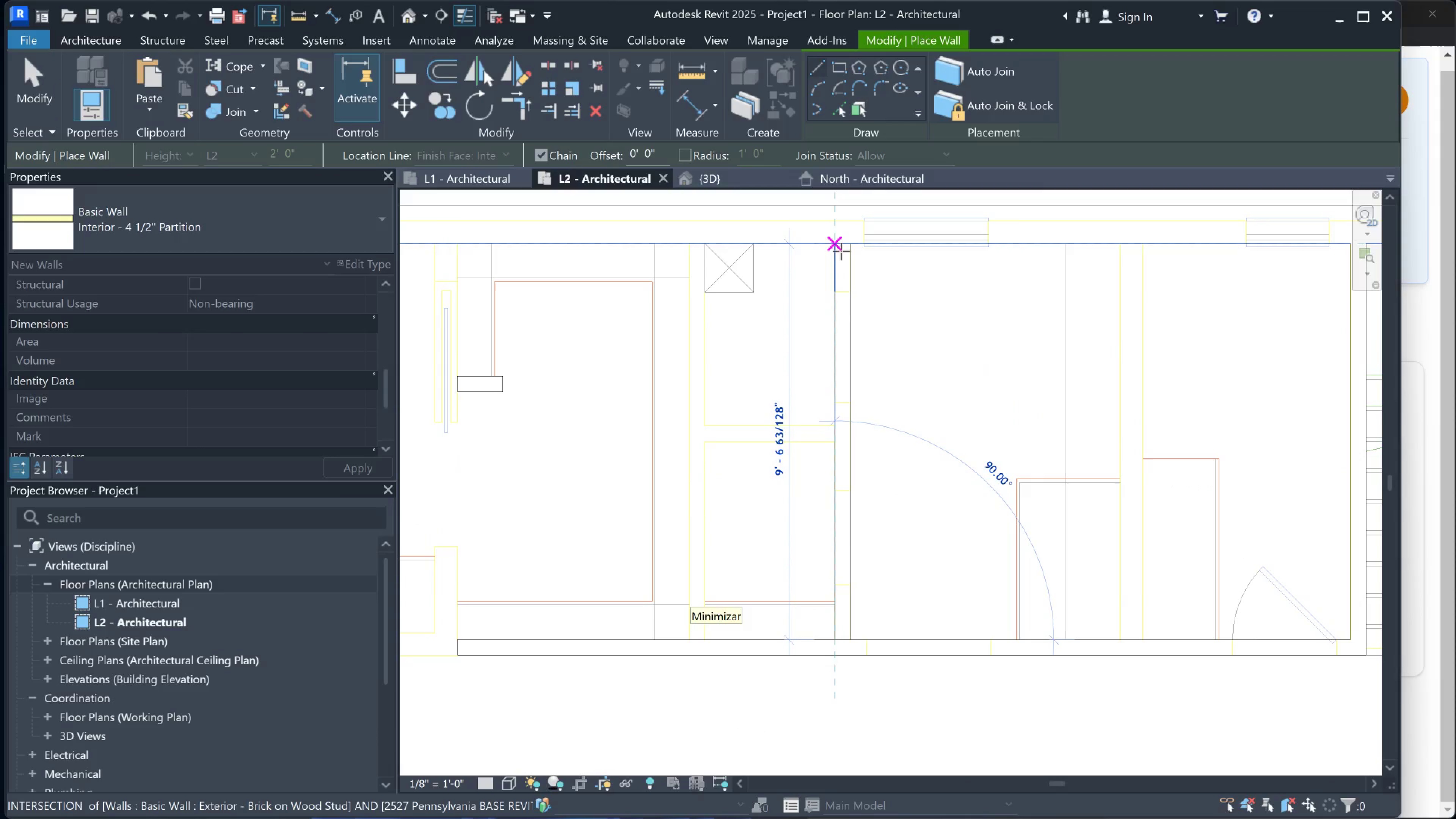 
left_click([841, 248])
 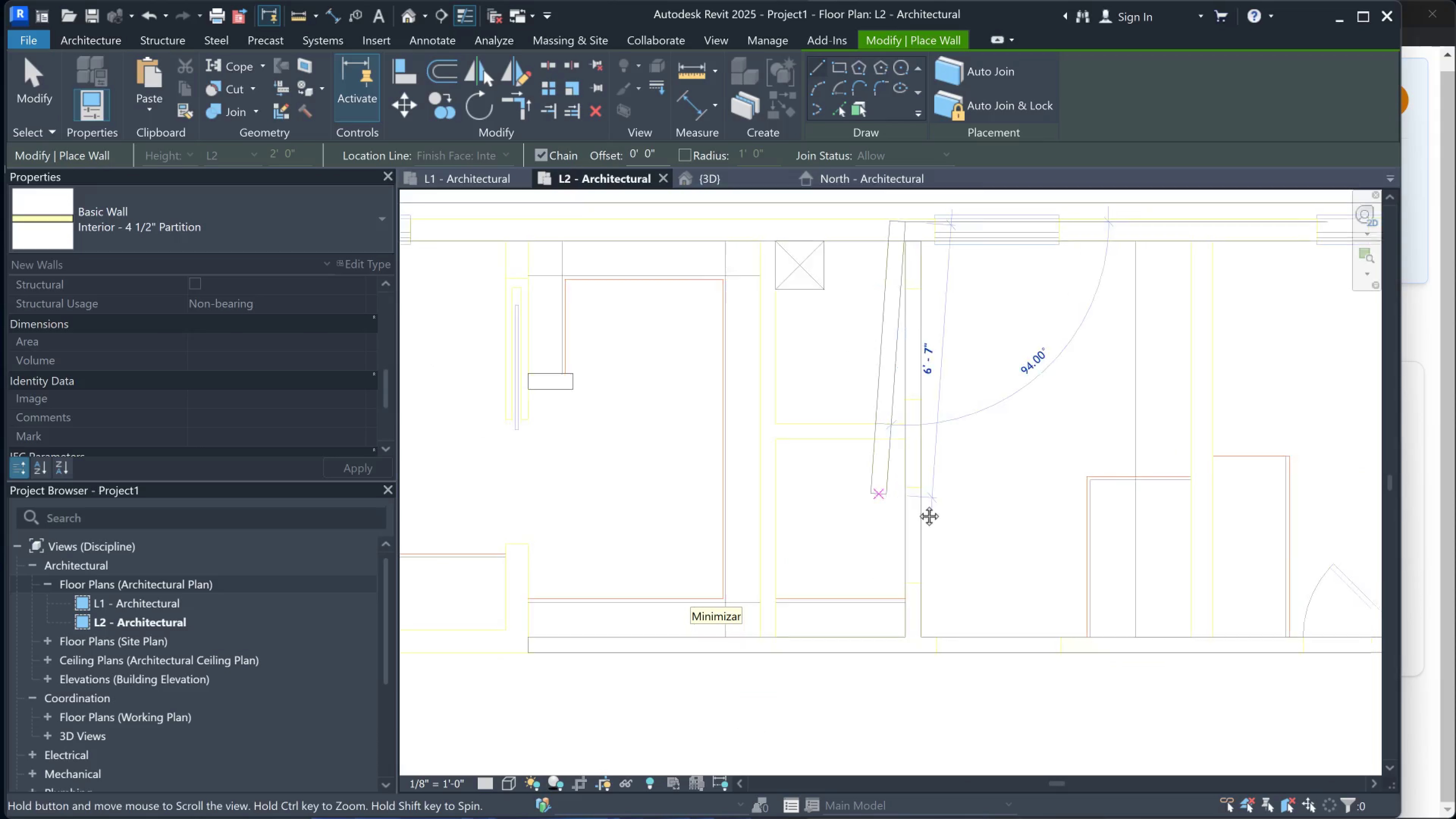 
key(Escape)
 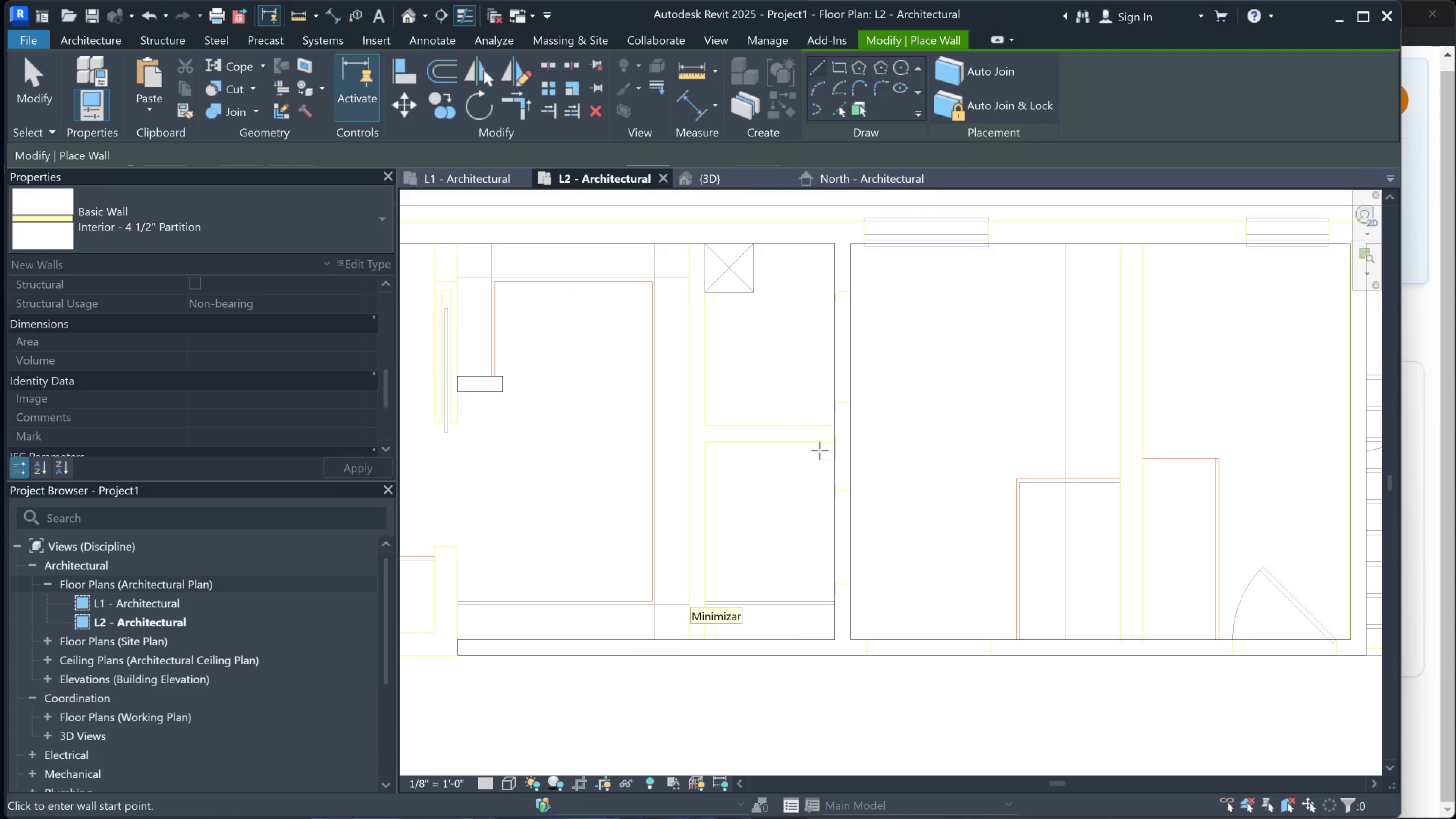 
left_click([829, 442])
 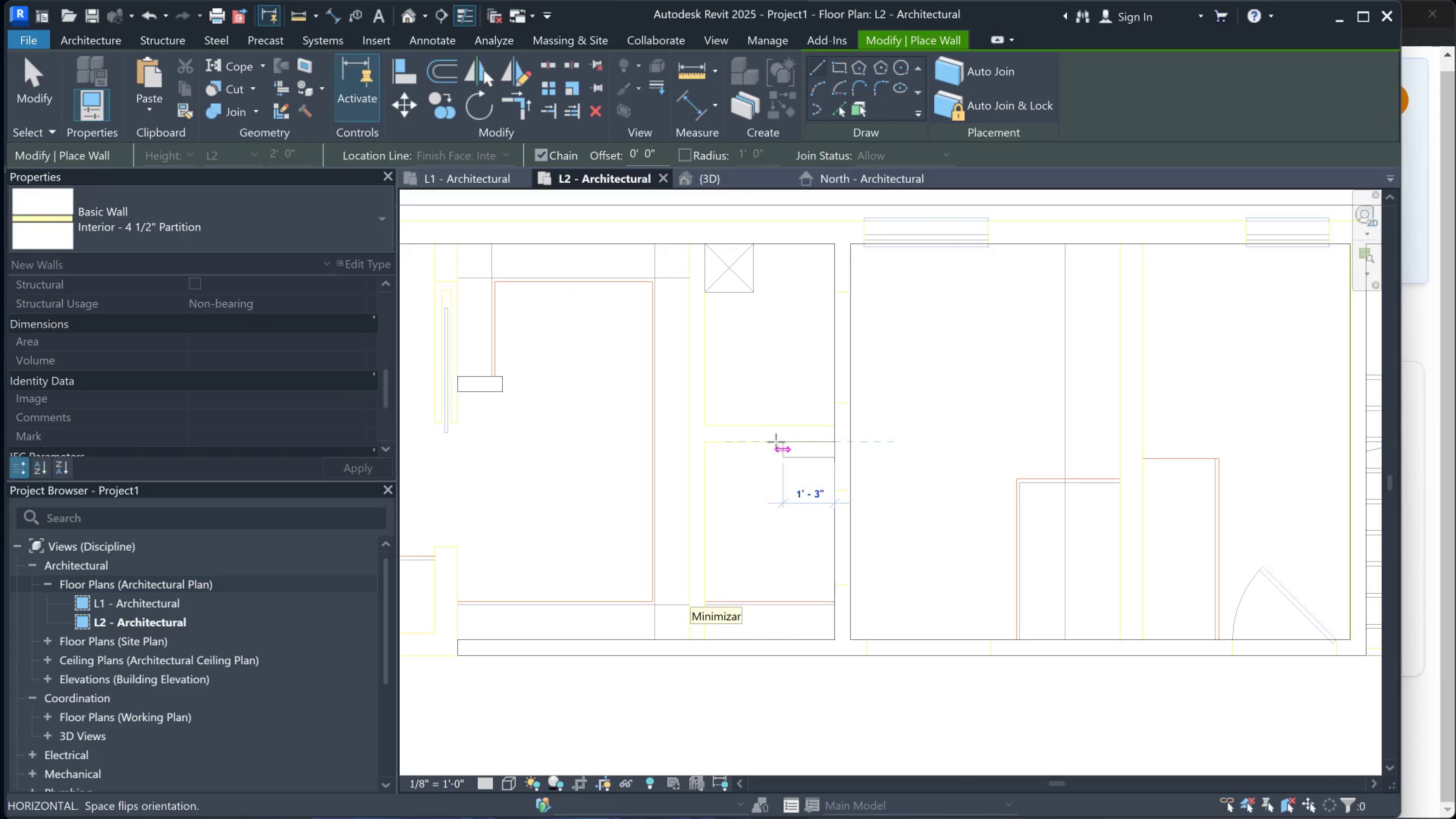 
key(Space)
 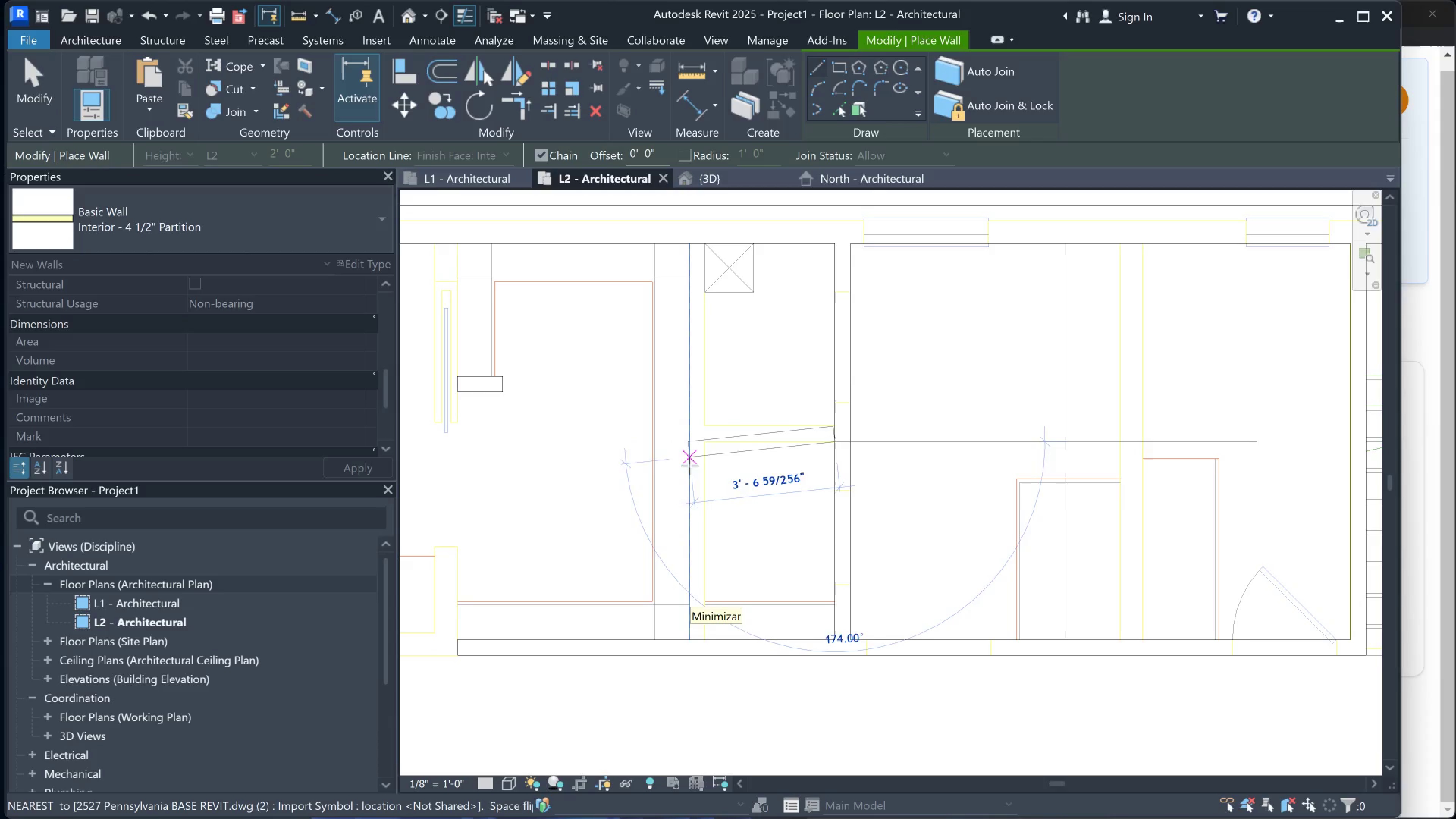 
wait(5.0)
 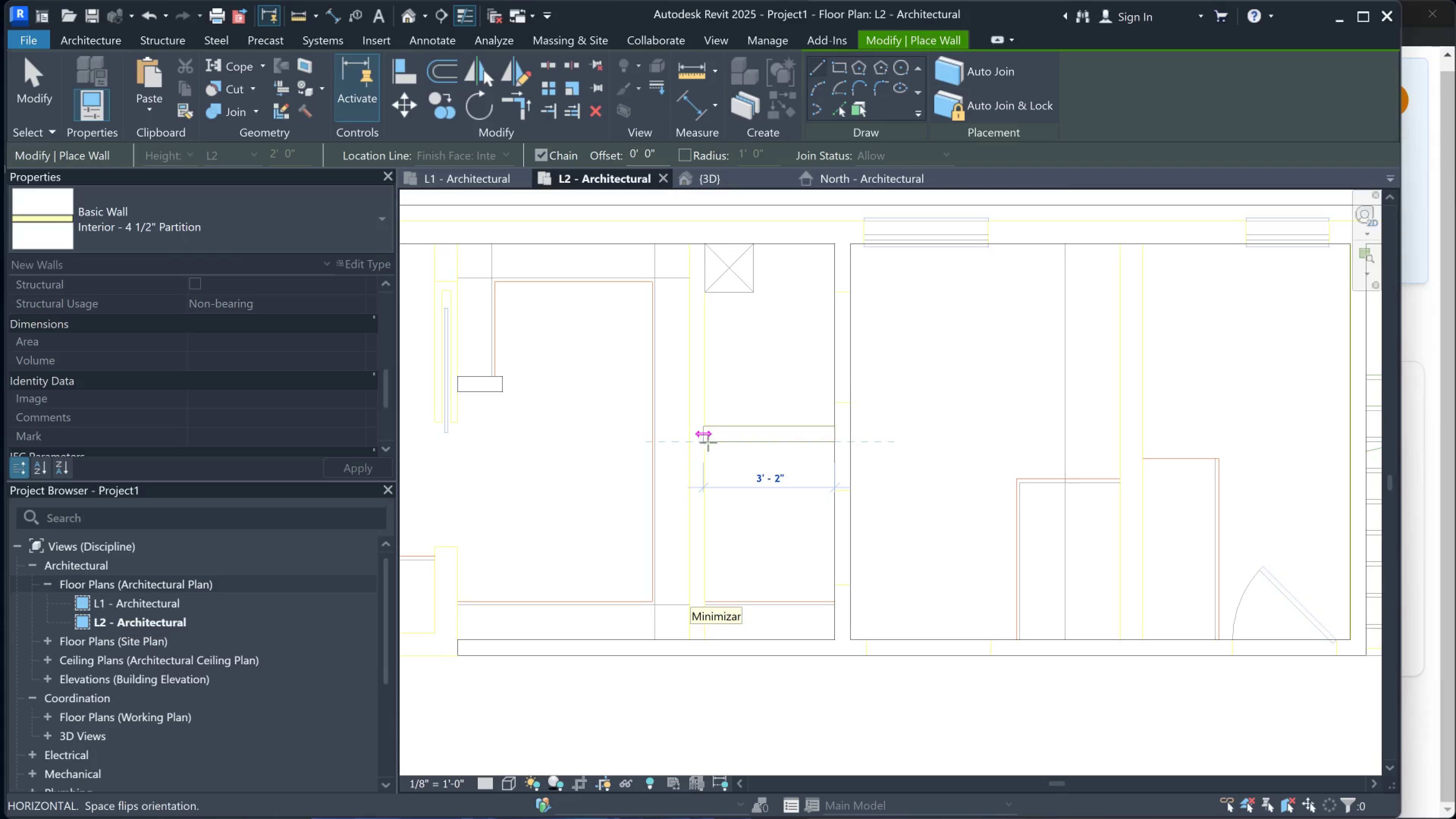 
left_click([689, 439])
 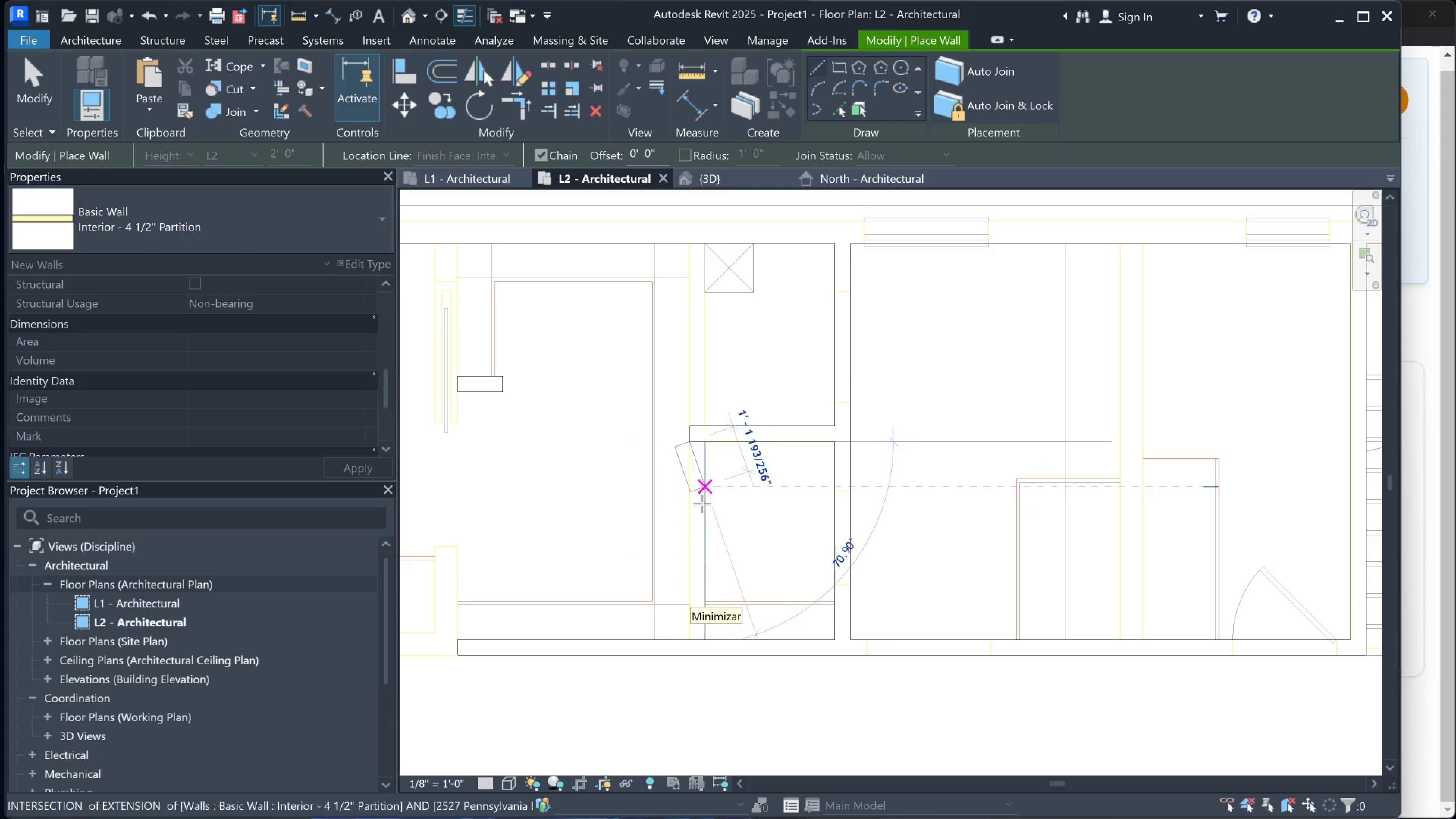 
key(Escape)
 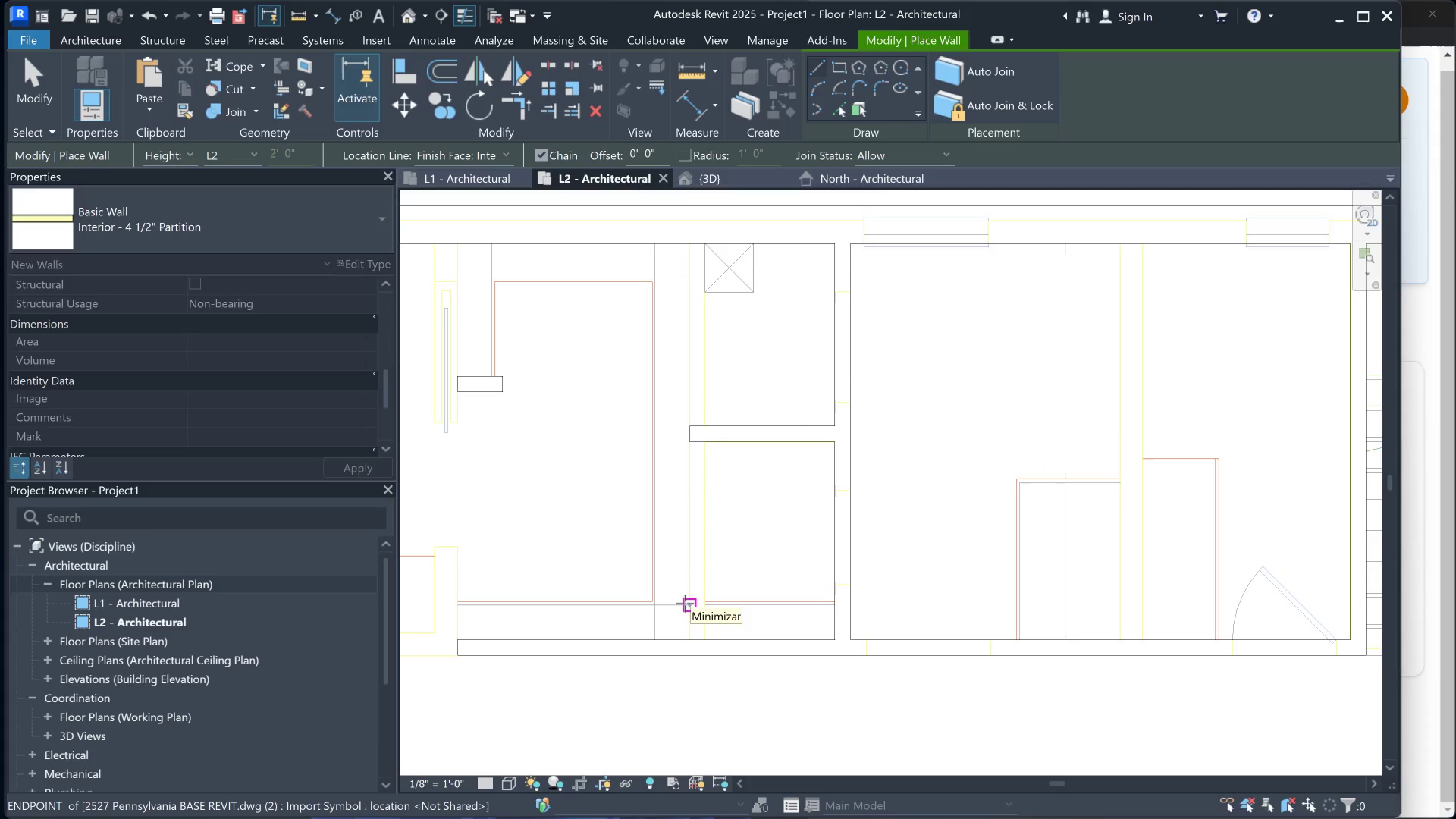 
left_click([685, 603])
 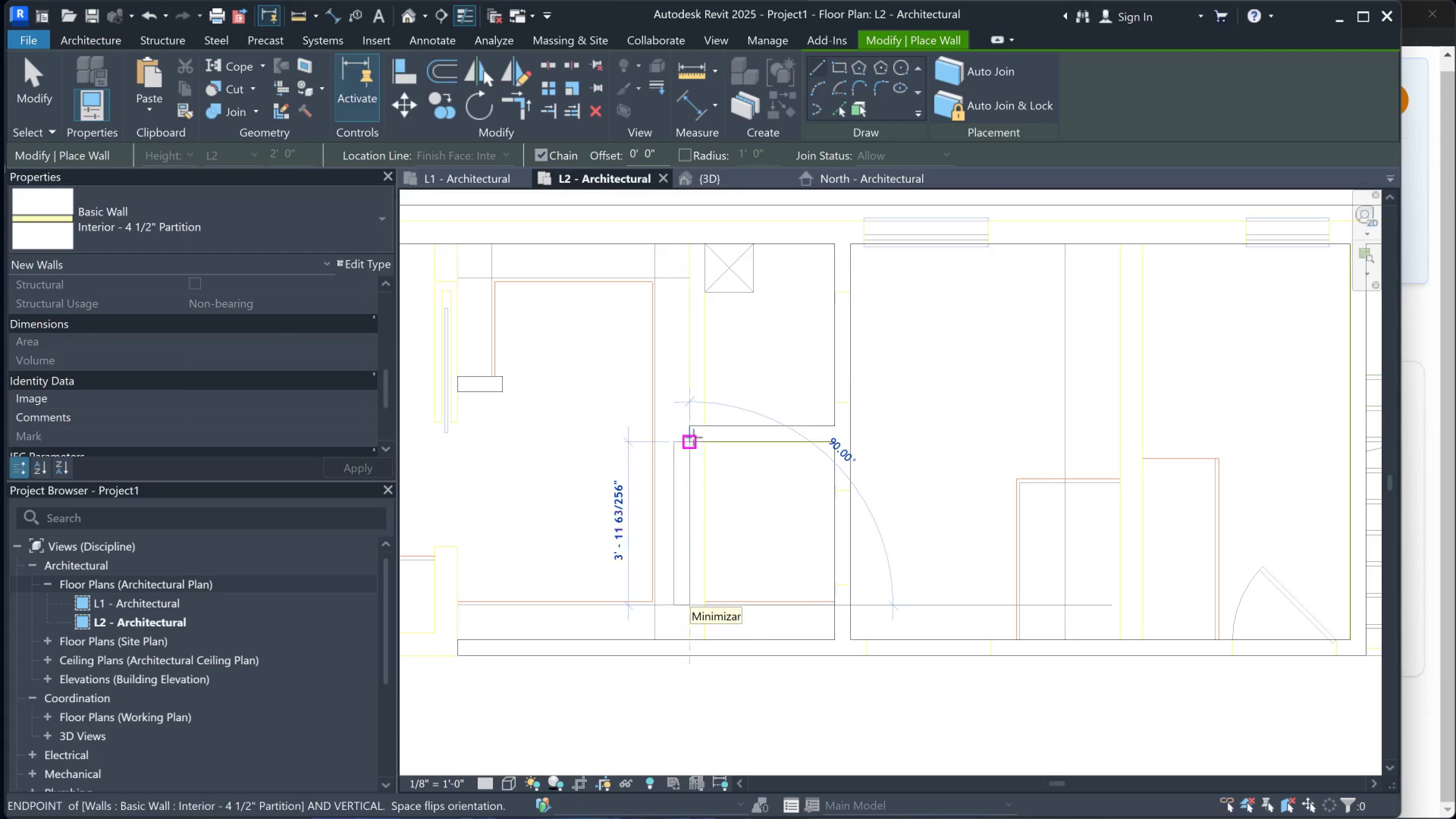 
key(Space)
 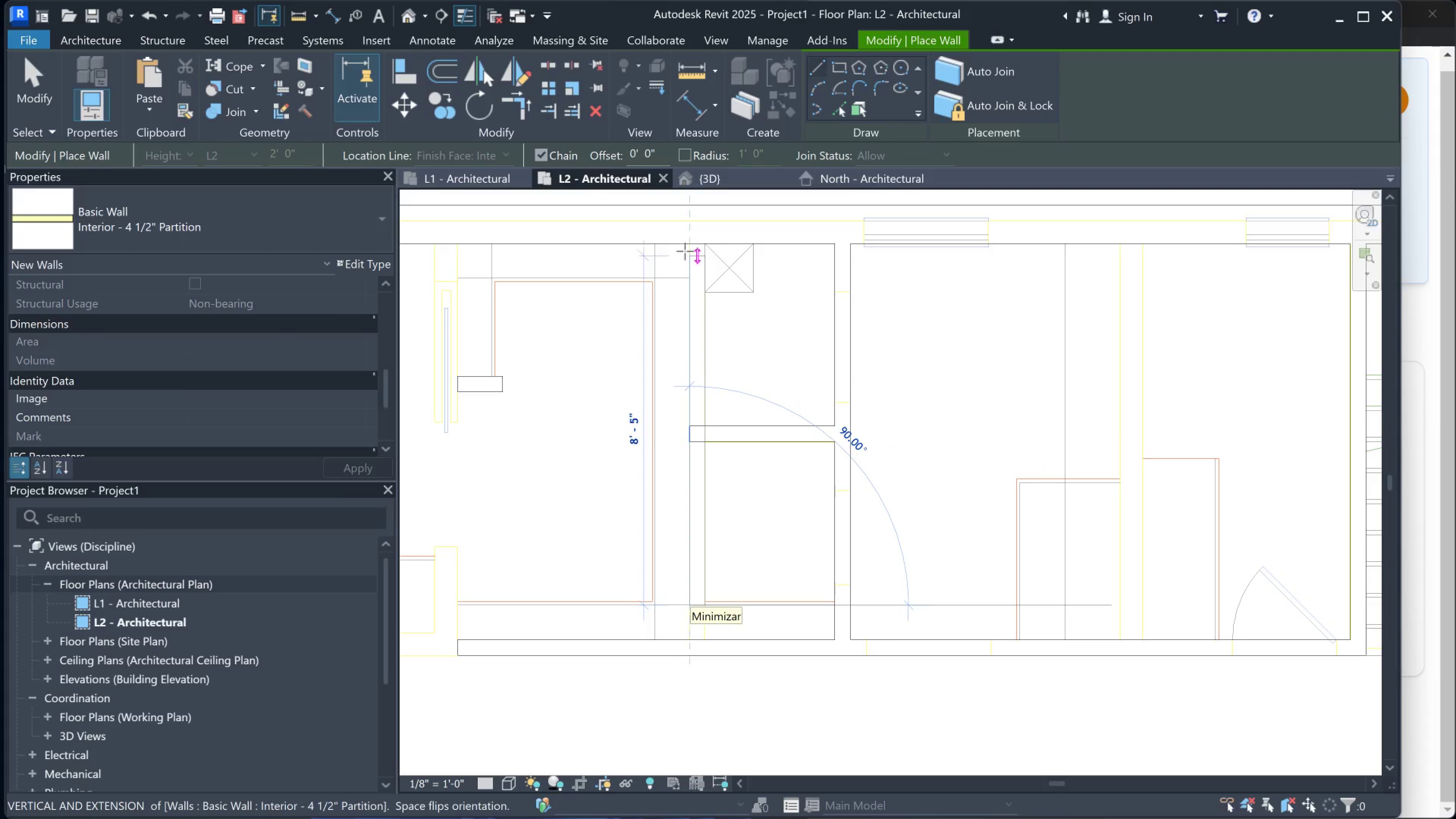 
left_click([688, 247])
 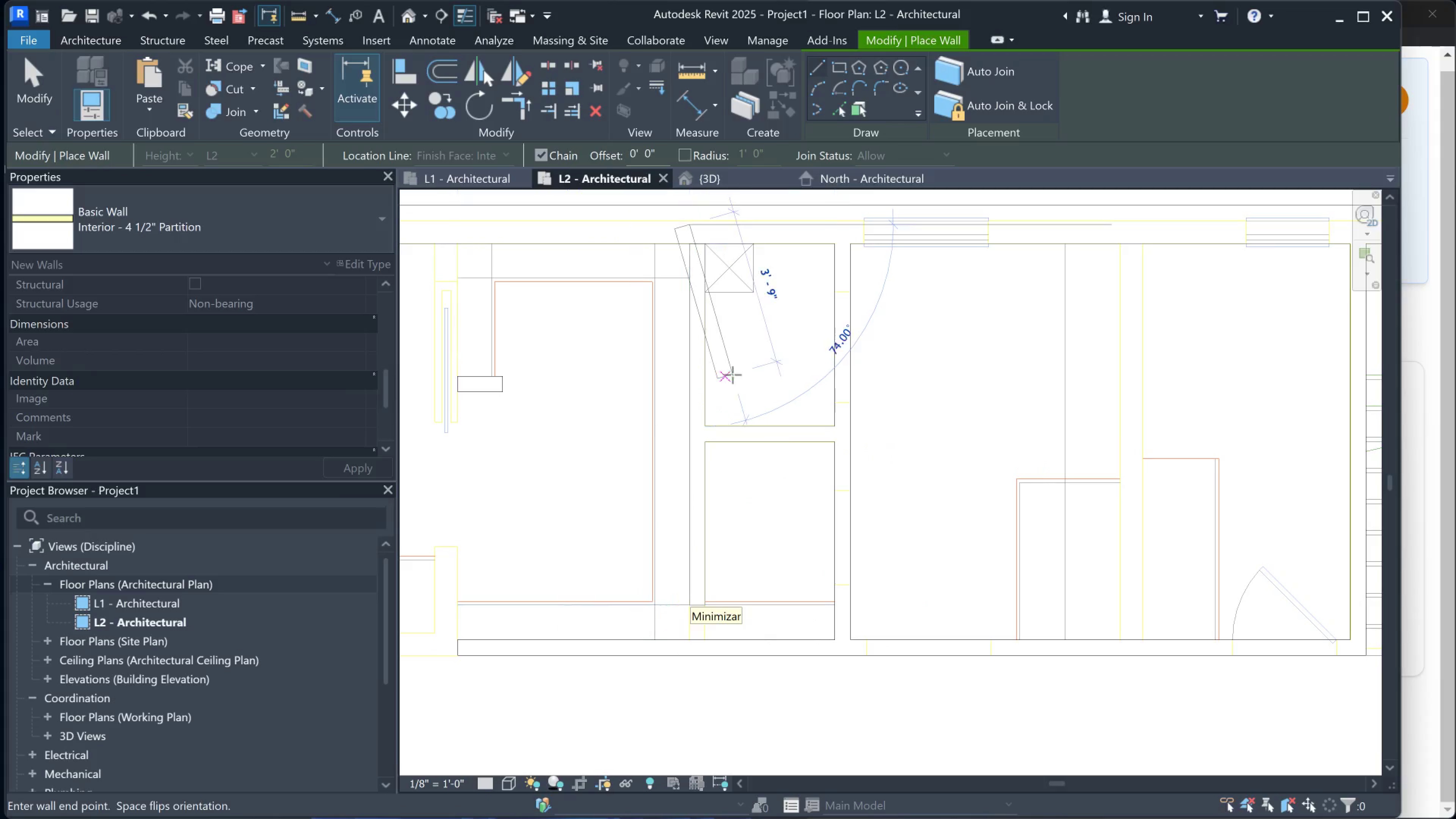 
key(Escape)
 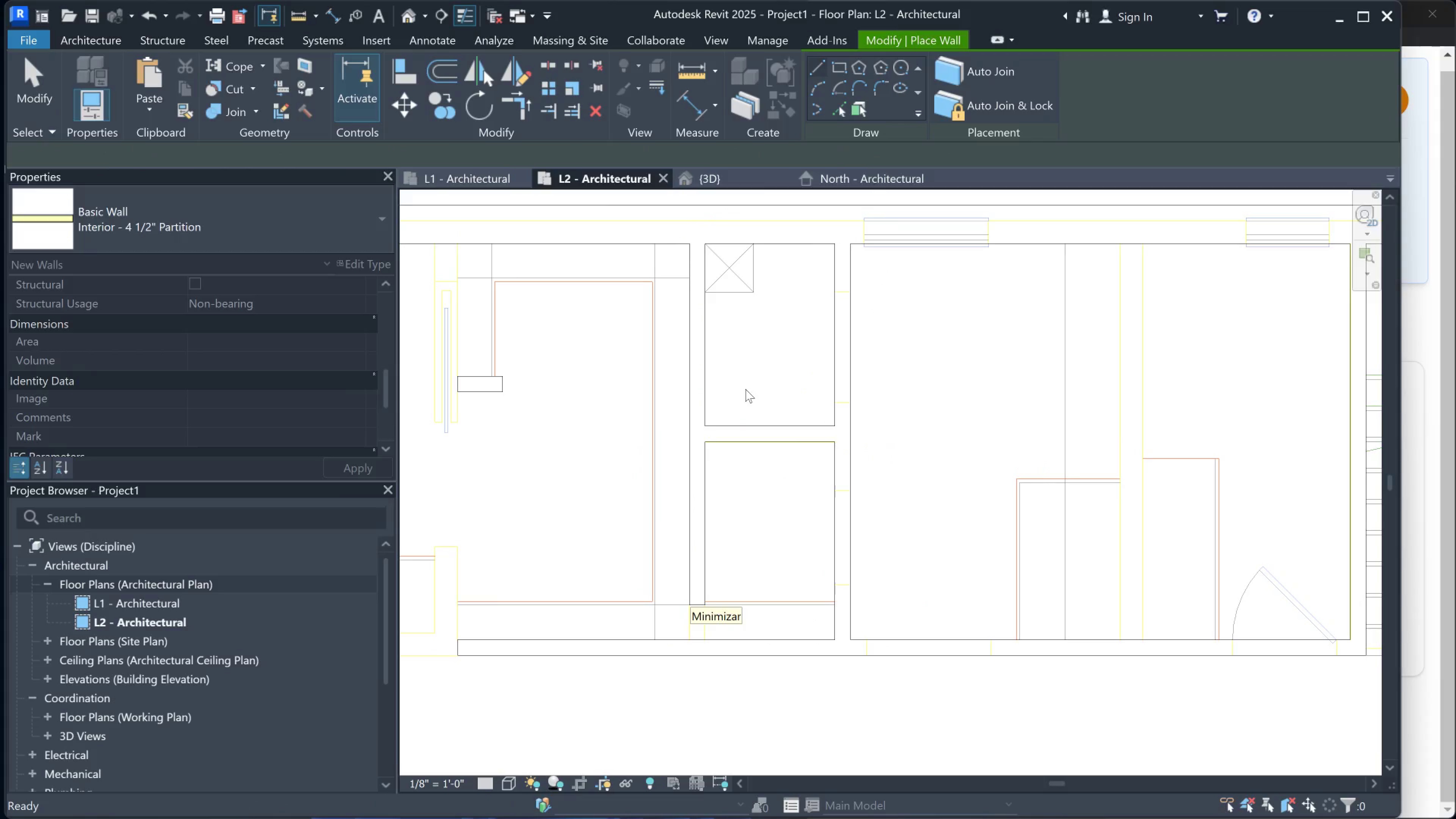 
scroll: coordinate [1036, 391], scroll_direction: down, amount: 5.0
 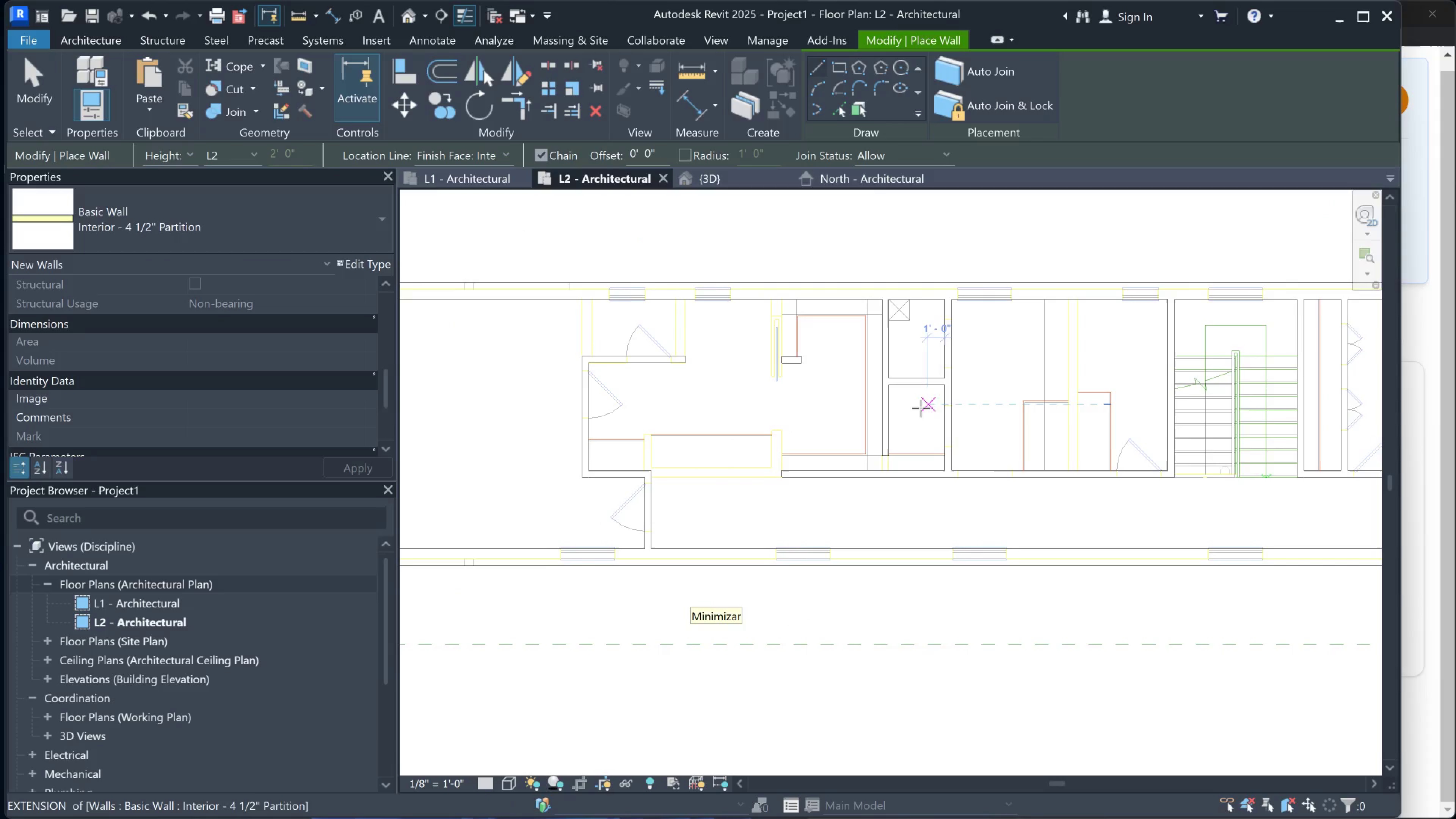 
key(Escape)
 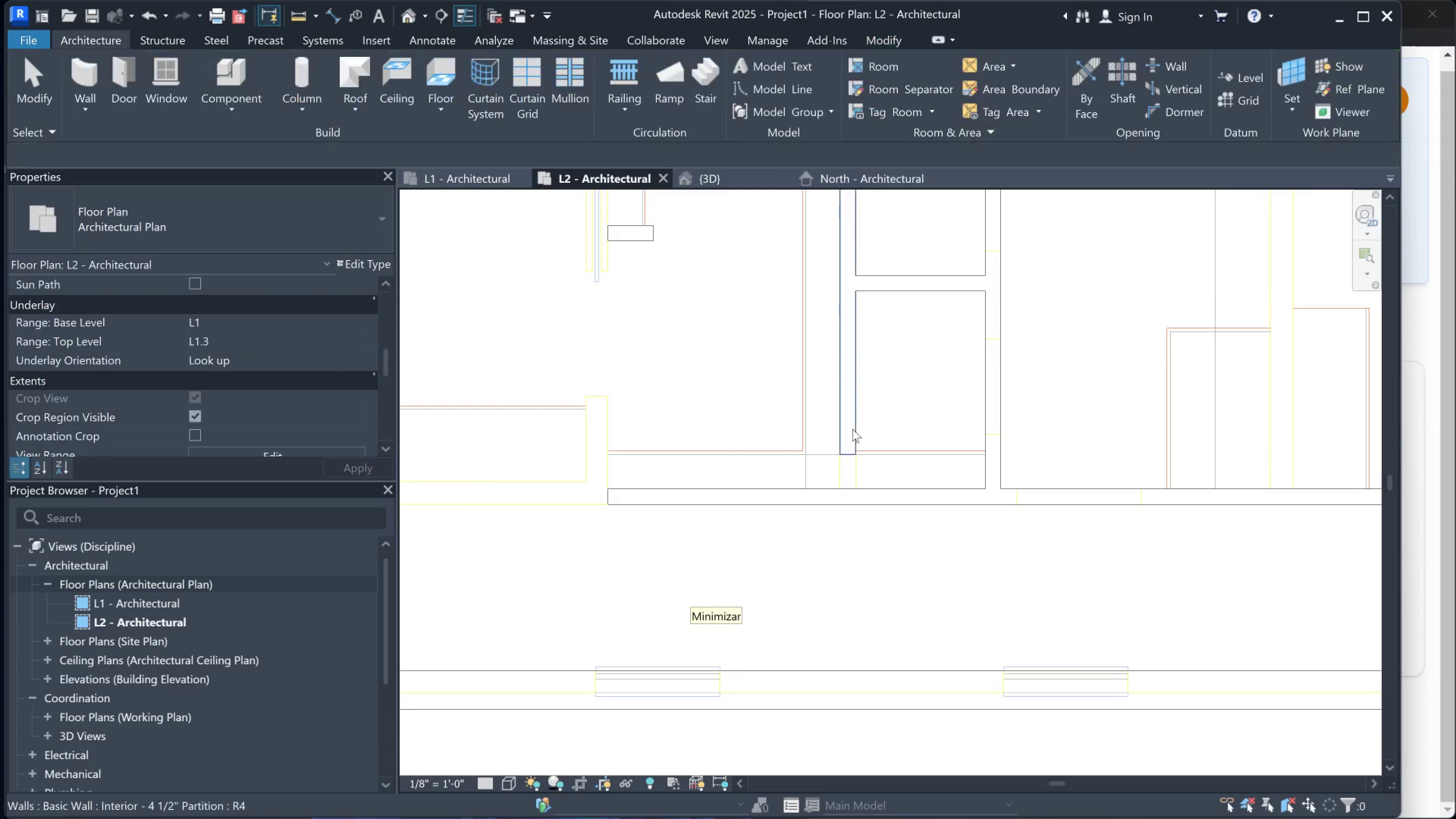 
left_click([852, 429])
 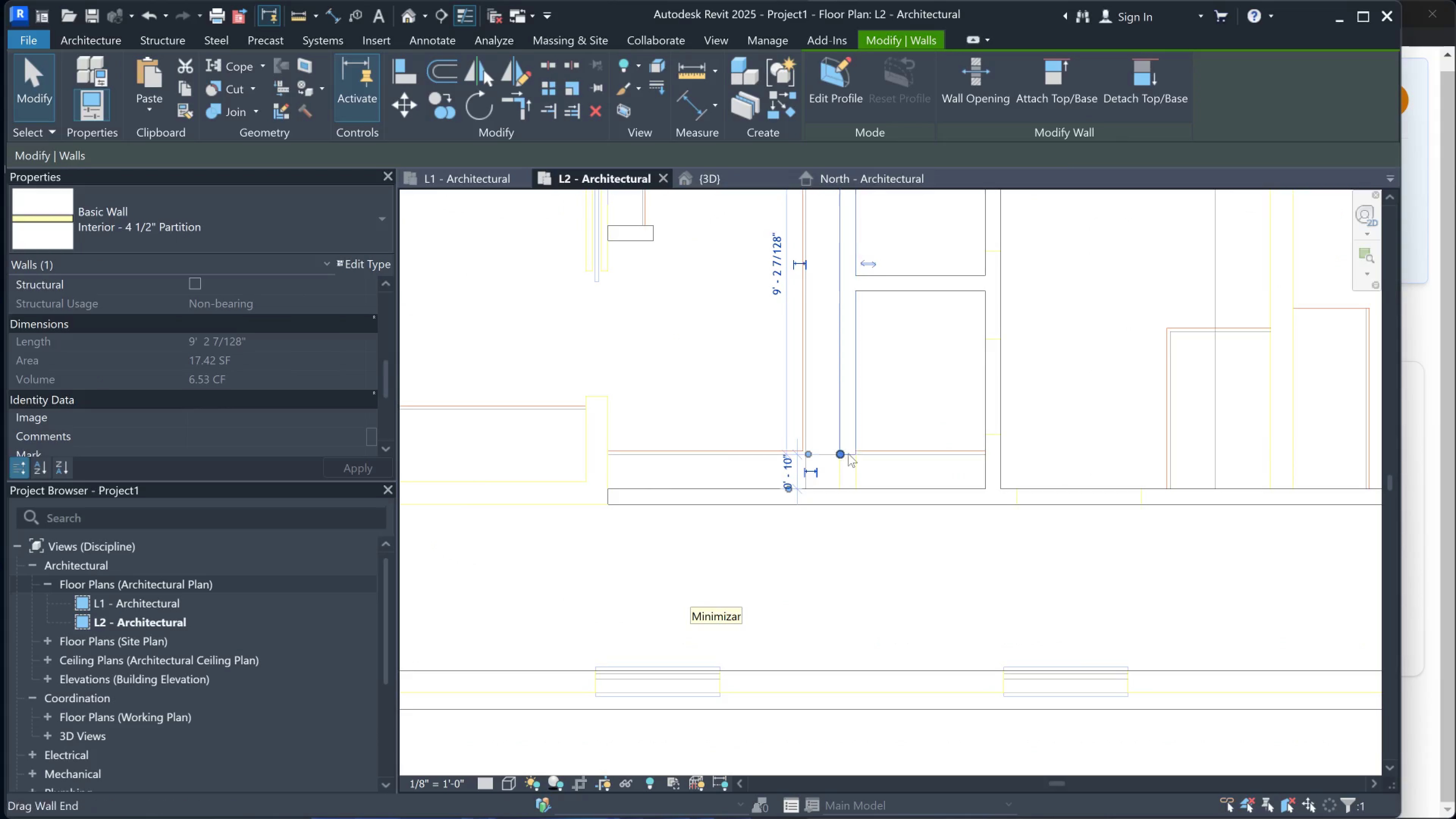 
scroll: coordinate [855, 456], scroll_direction: up, amount: 6.0
 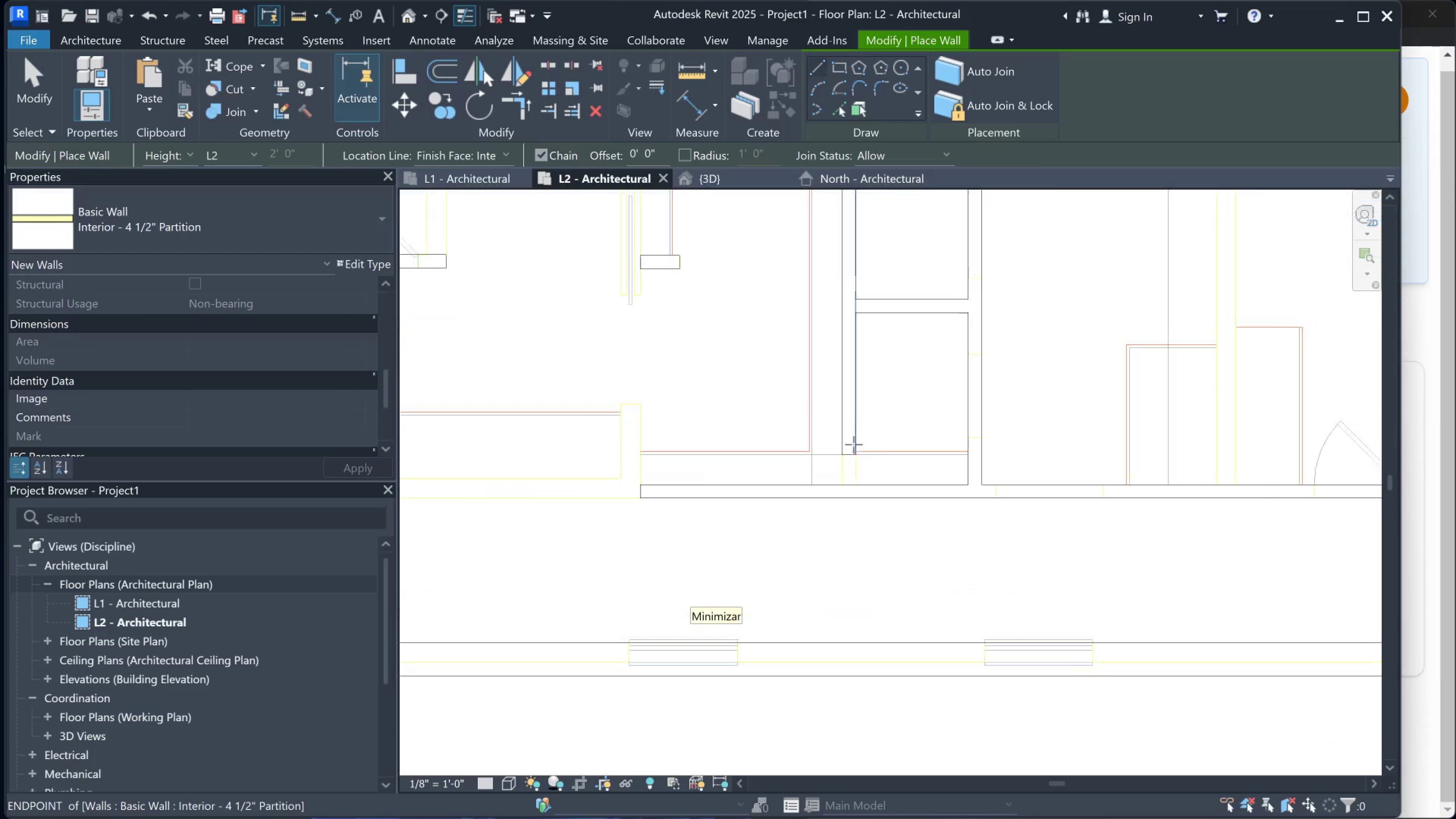 
left_click_drag(start_coordinate=[842, 453], to_coordinate=[838, 501])
 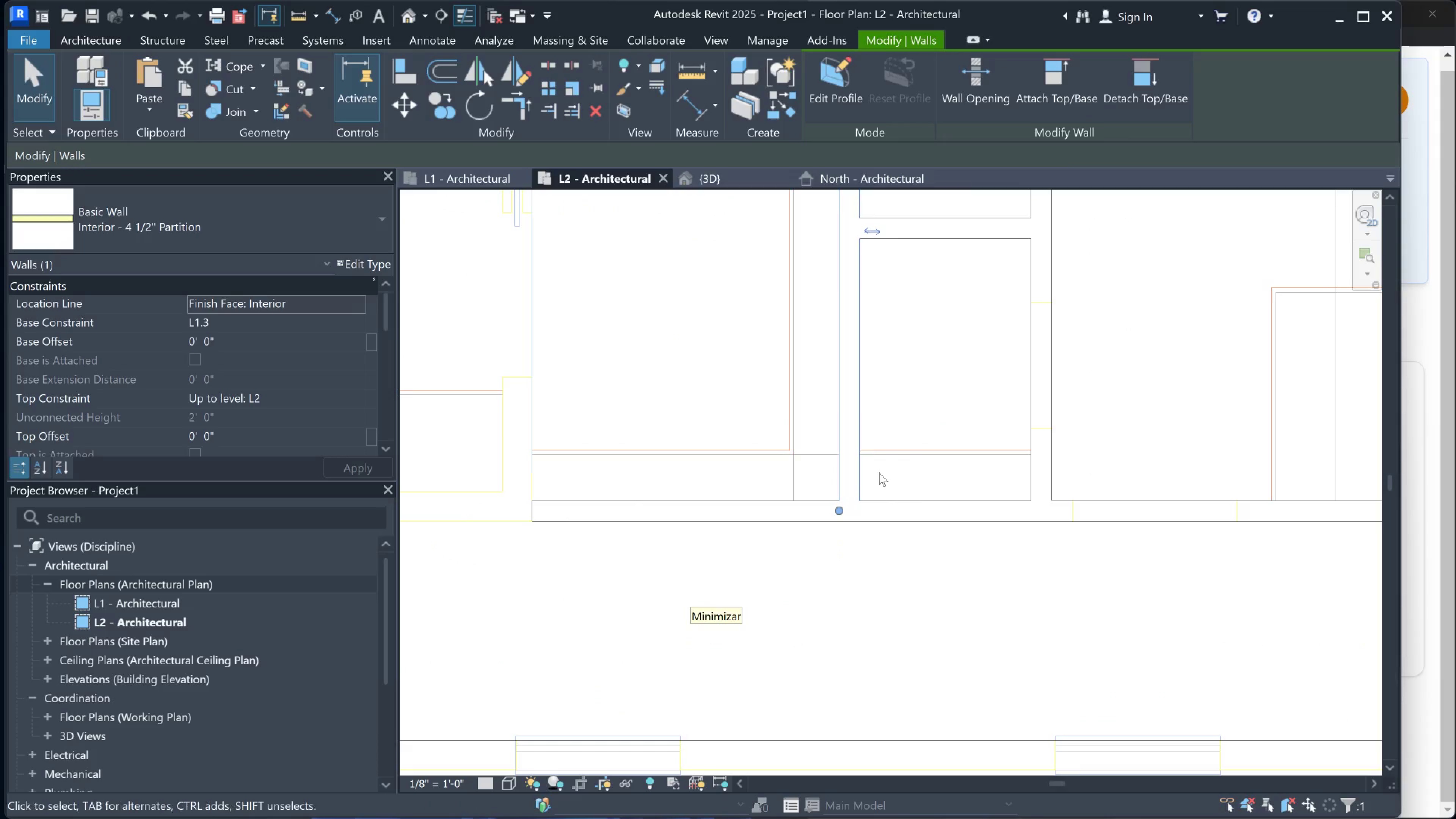 
scroll: coordinate [843, 453], scroll_direction: up, amount: 2.0
 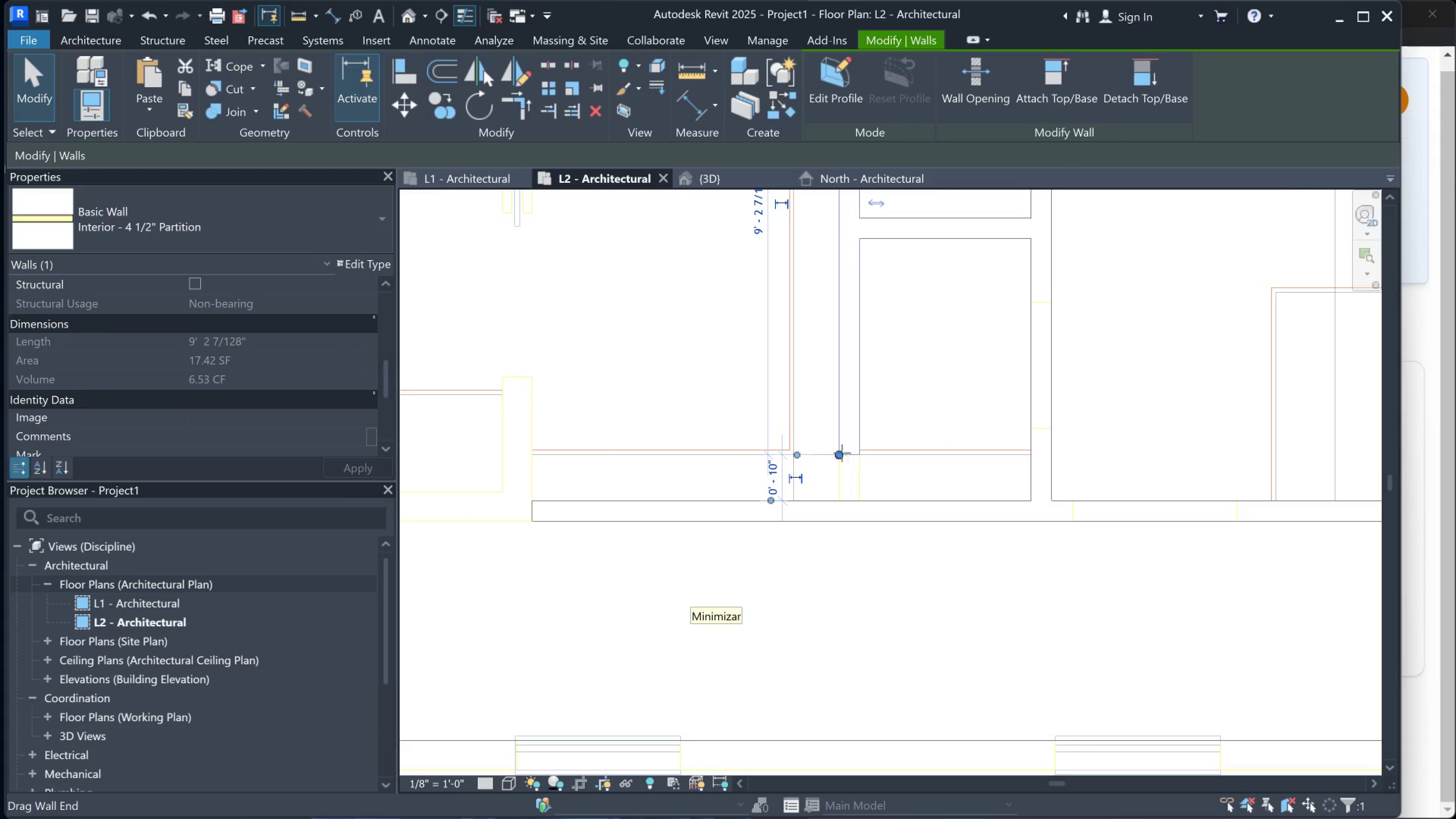 
key(Escape)
 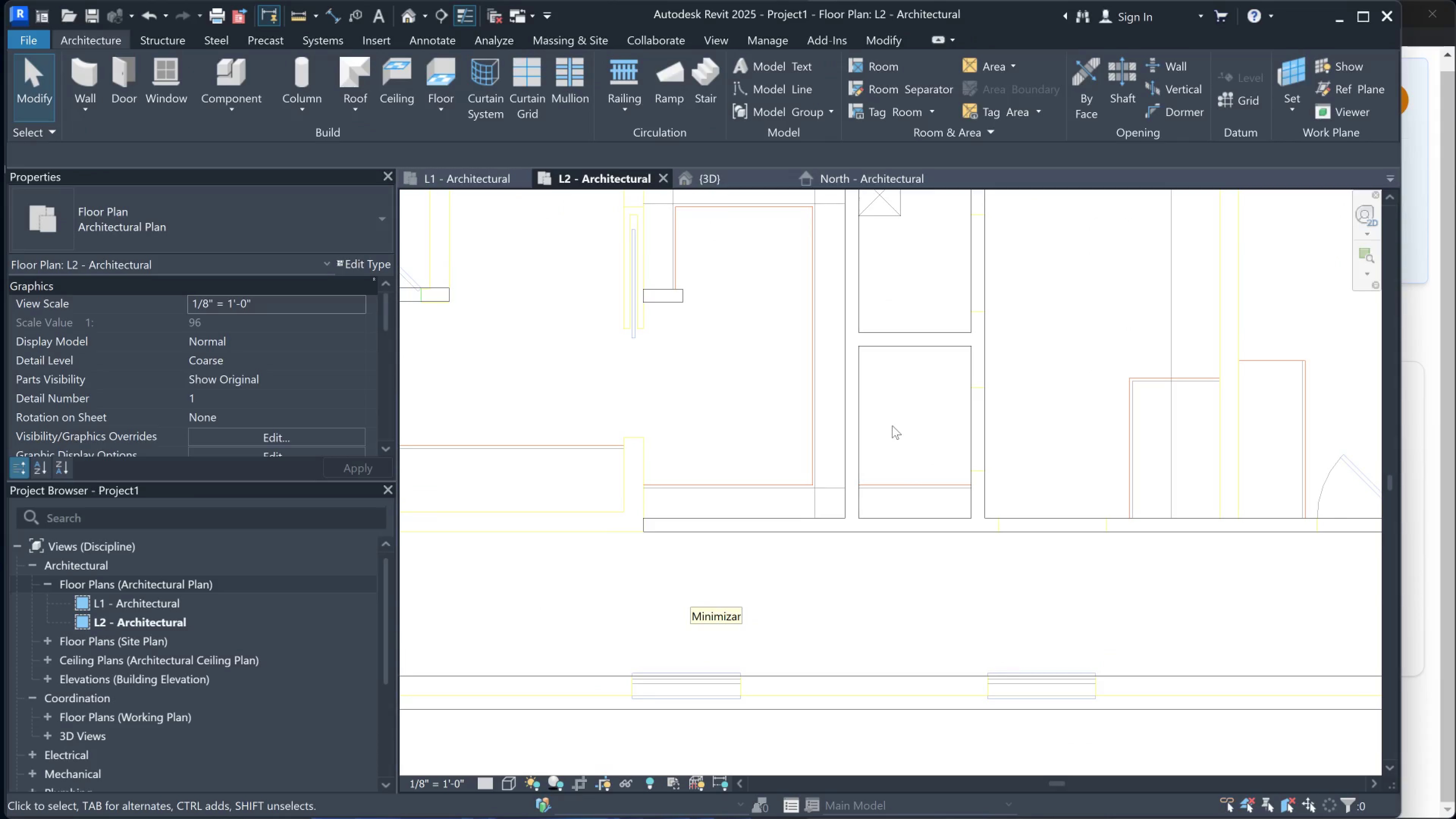 
scroll: coordinate [836, 409], scroll_direction: down, amount: 8.0
 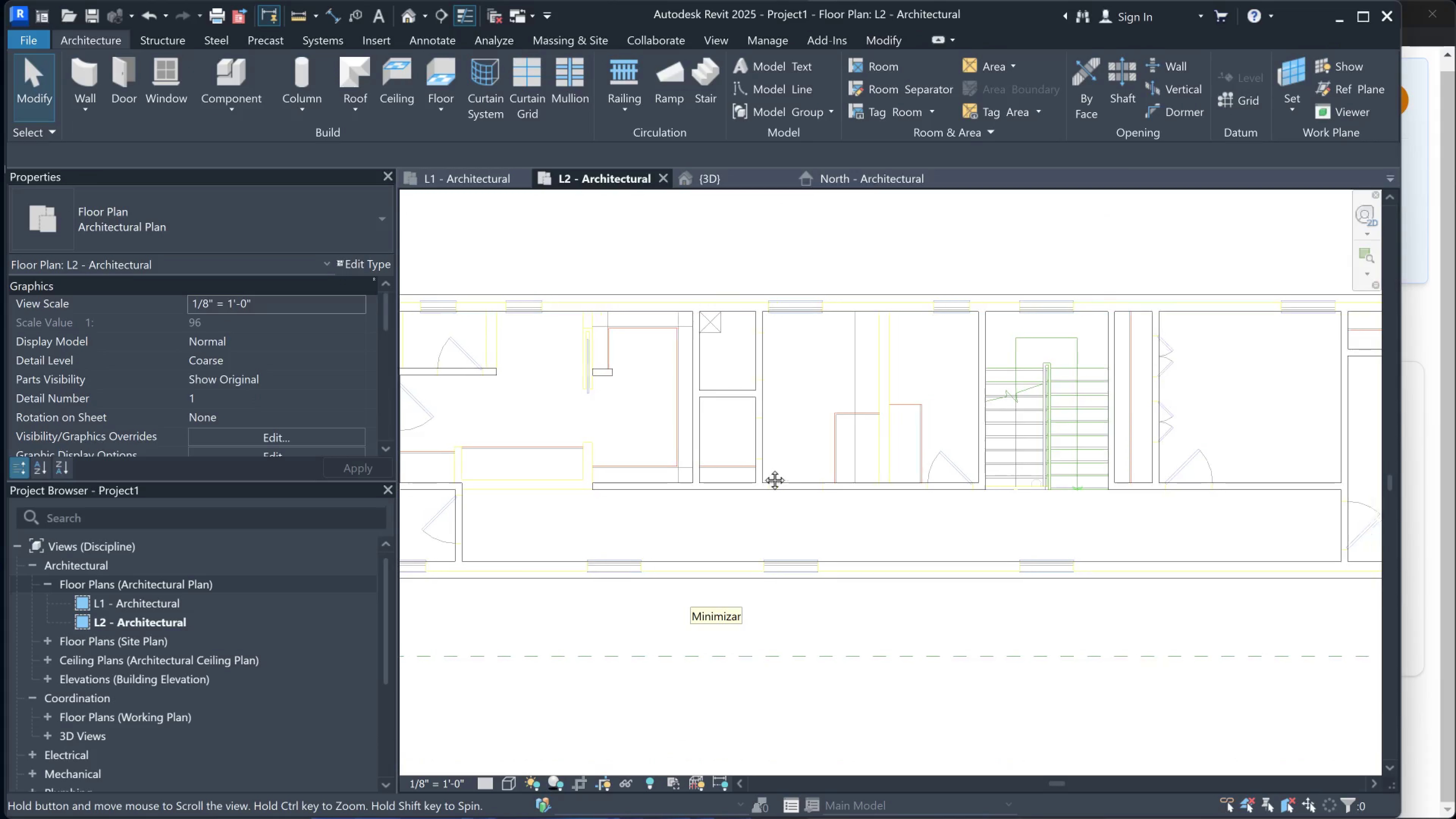 
wait(6.35)
 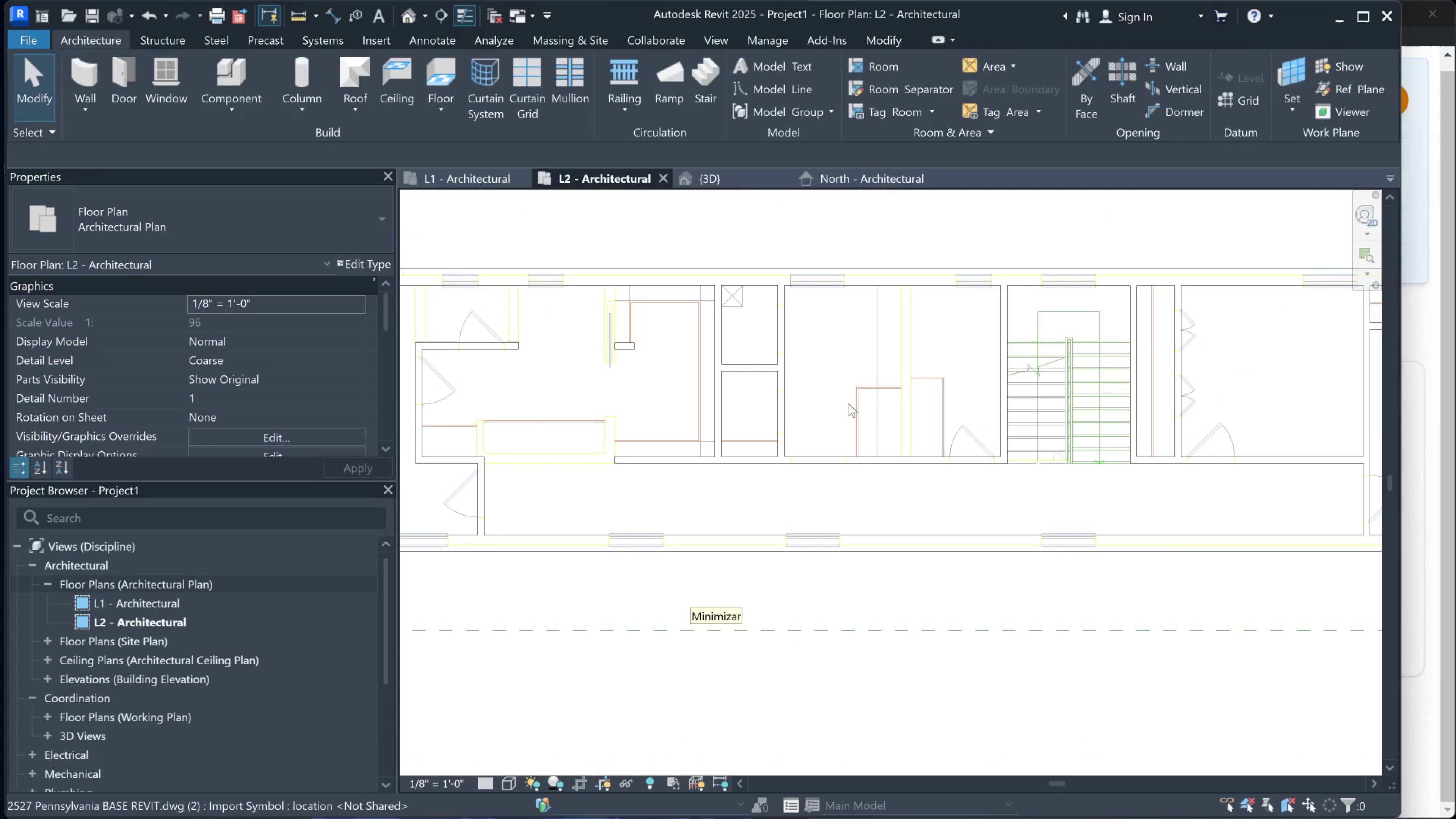 
mouse_move([917, 500])
 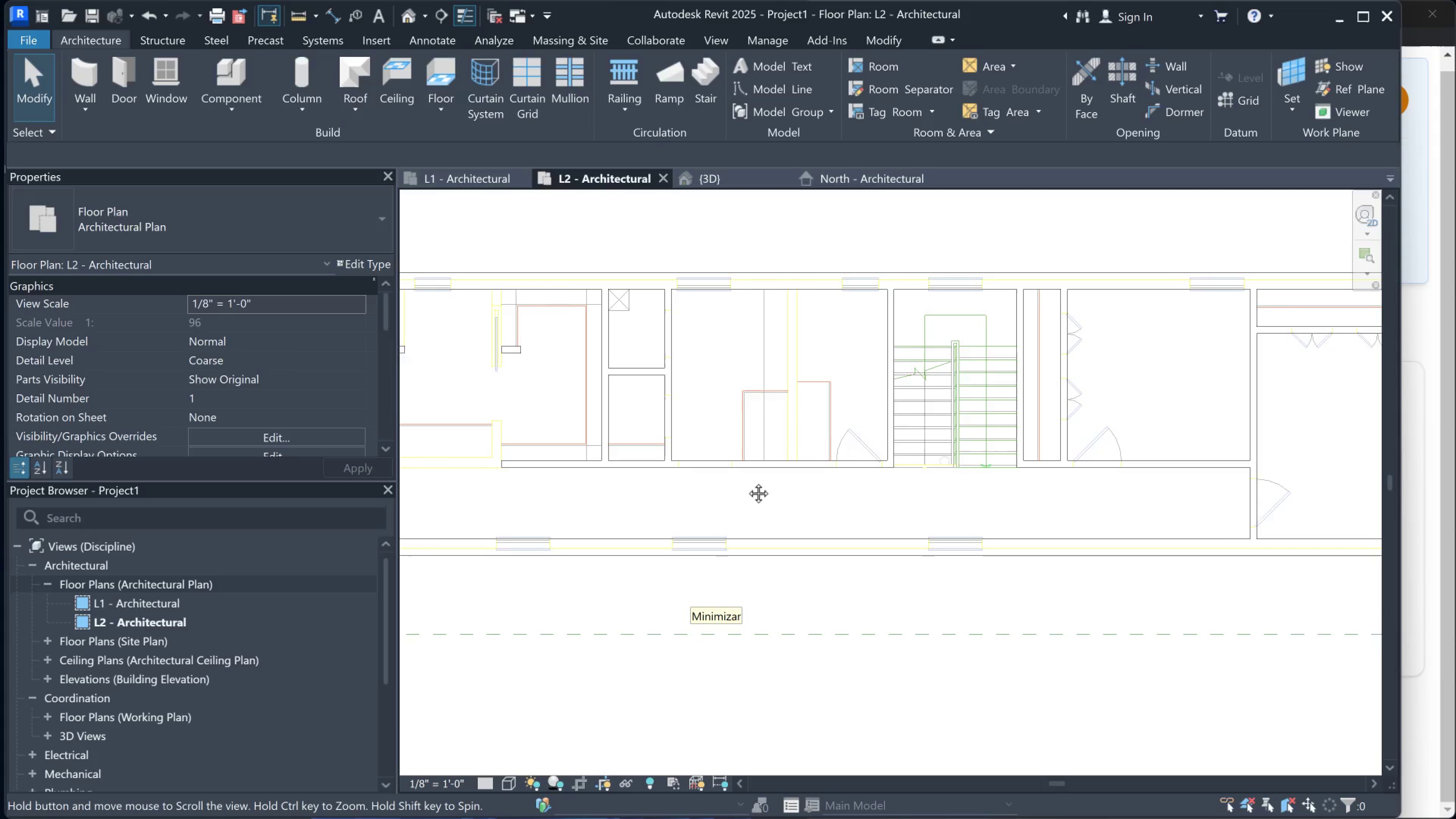 
scroll: coordinate [602, 442], scroll_direction: up, amount: 2.0
 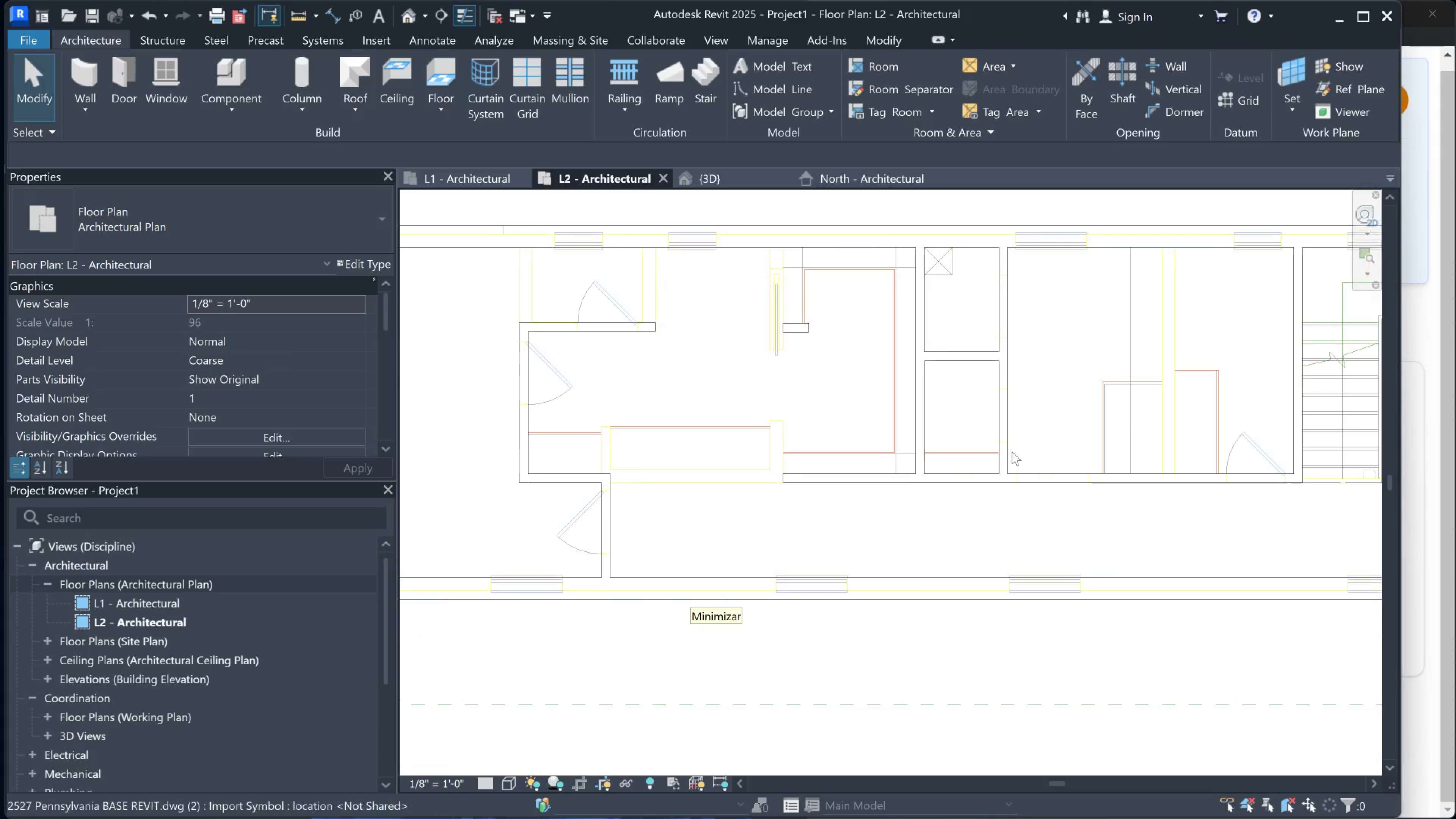 
scroll: coordinate [764, 460], scroll_direction: down, amount: 11.0
 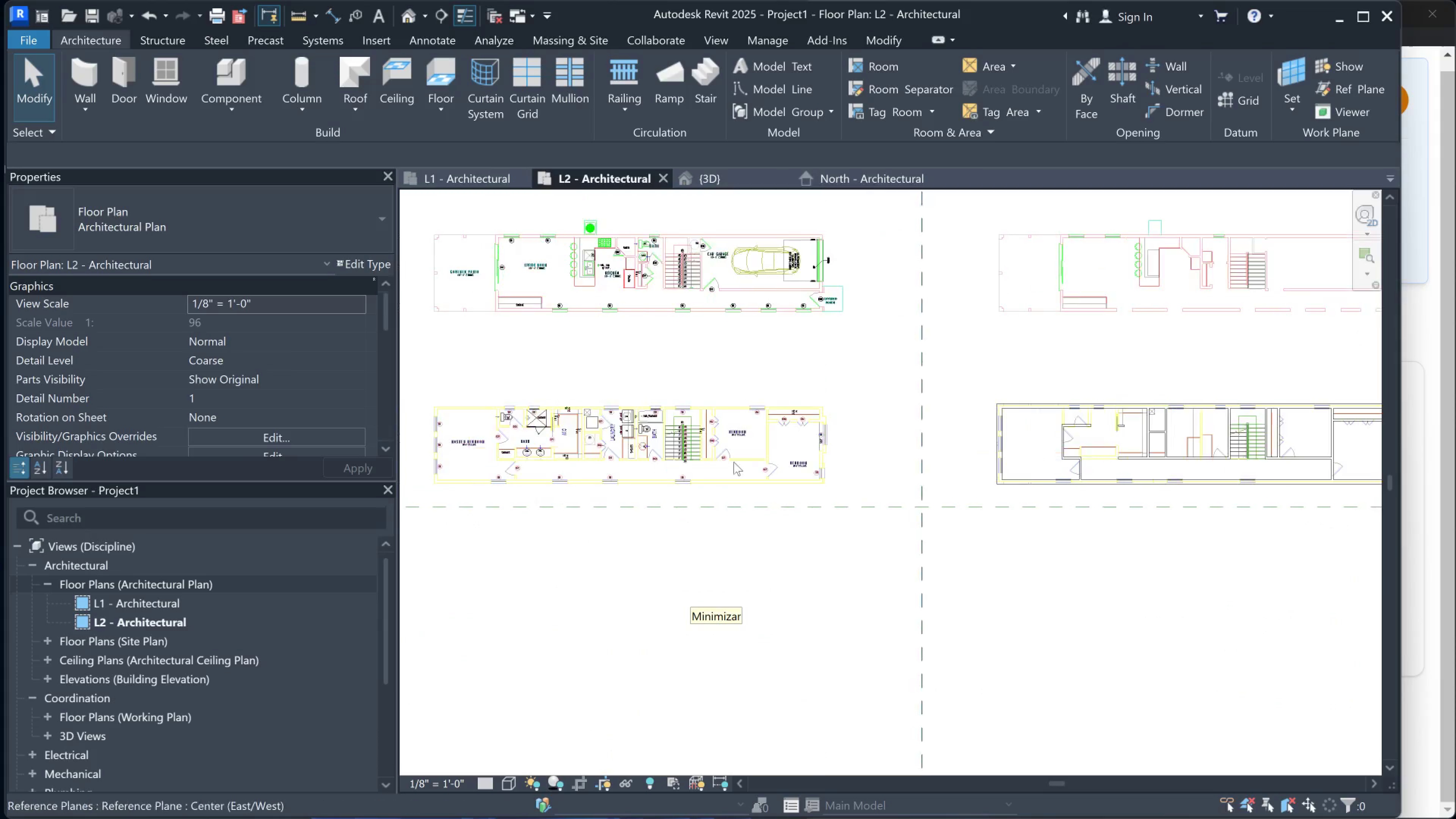 
scroll: coordinate [947, 460], scroll_direction: up, amount: 12.0
 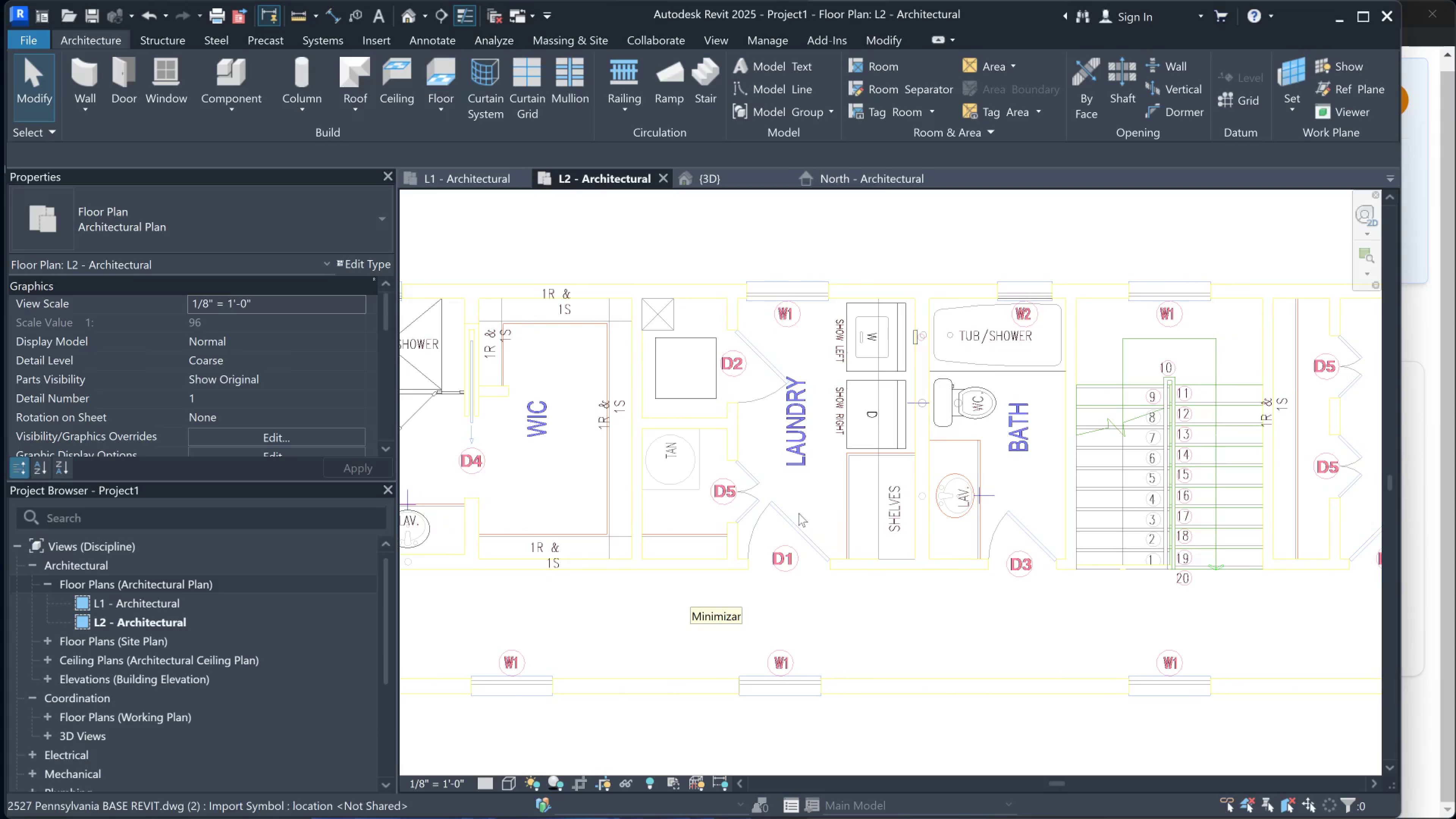 
wait(6.53)
 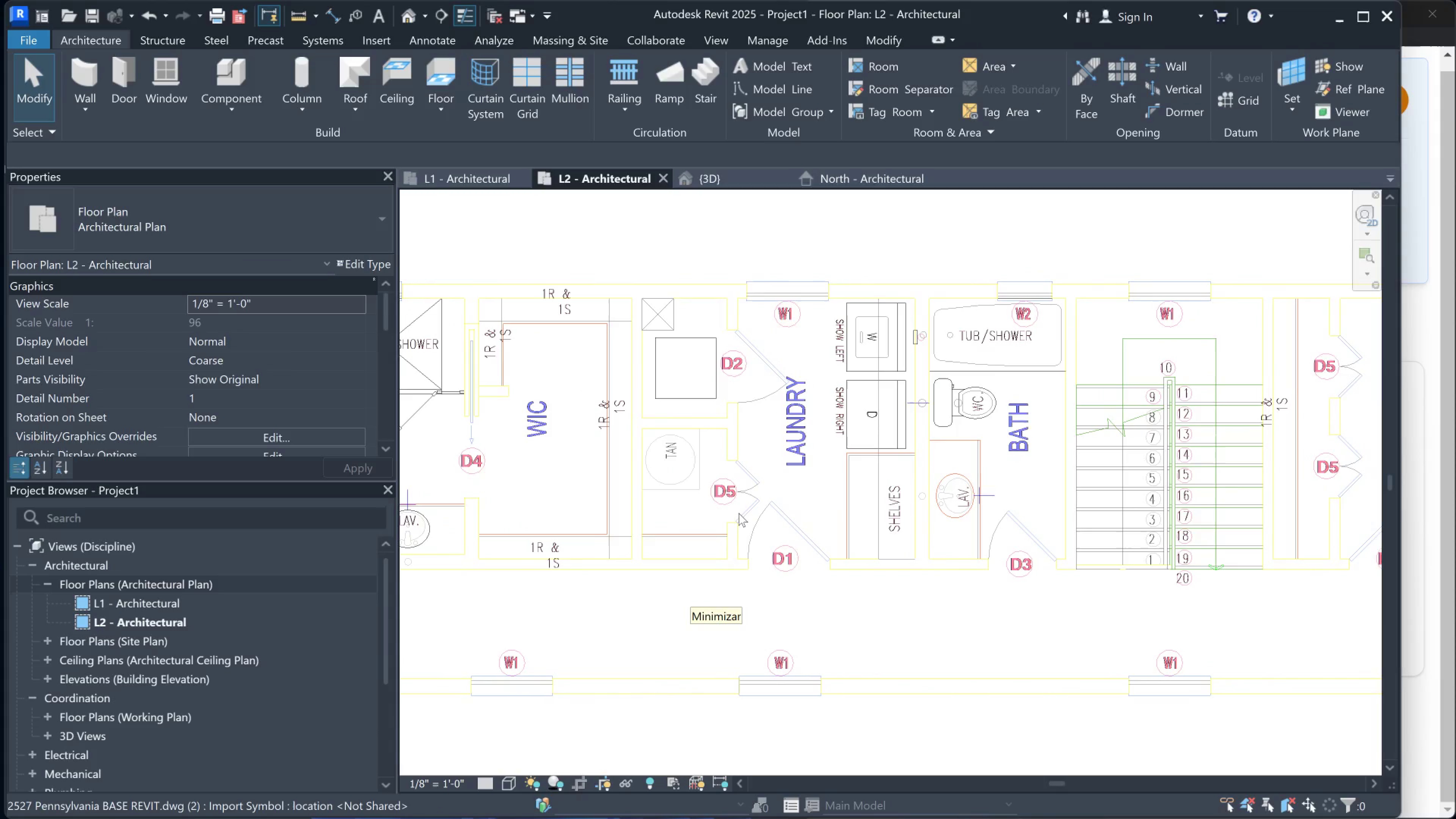 
scroll: coordinate [940, 396], scroll_direction: down, amount: 14.0
 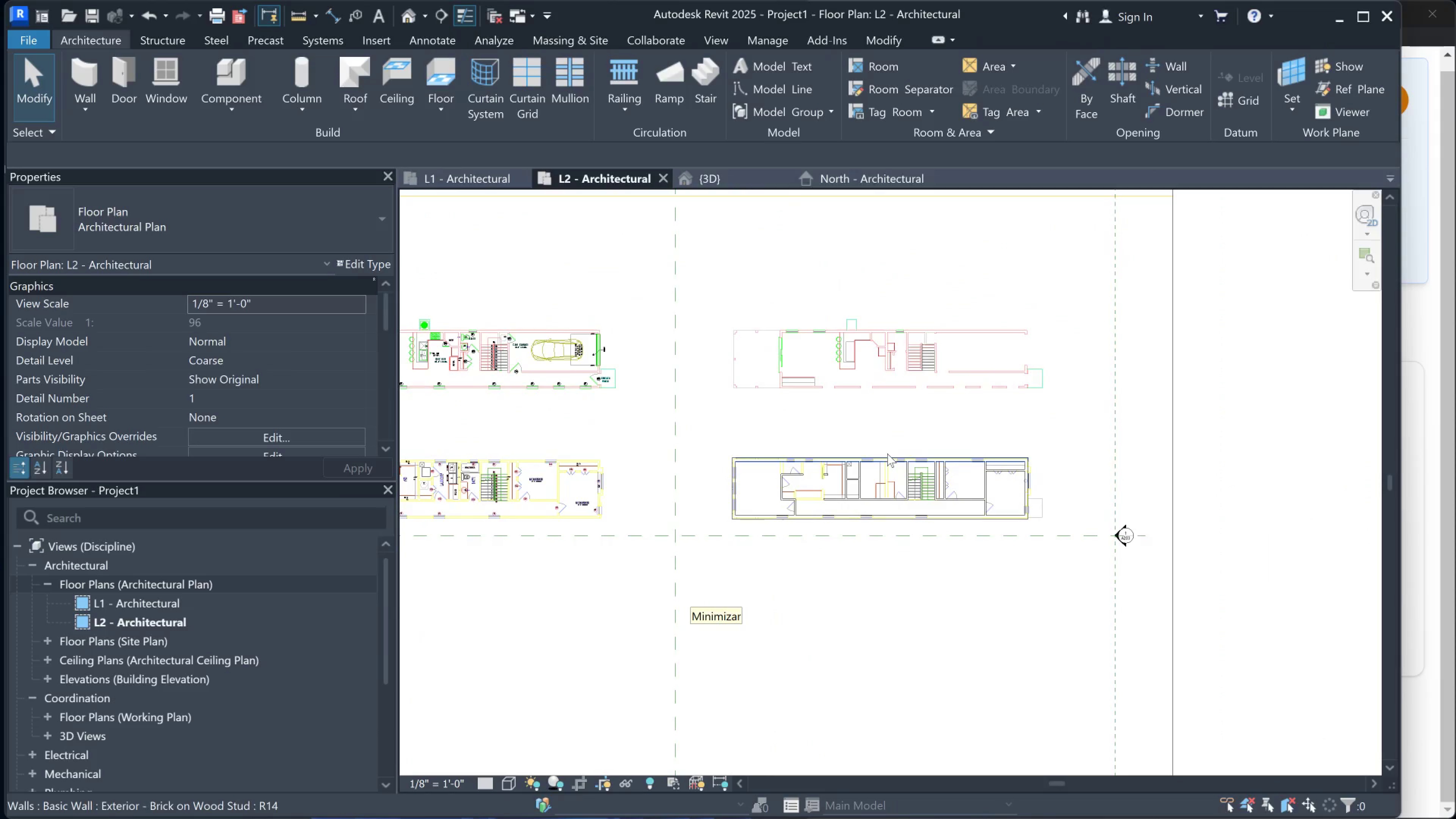 
scroll: coordinate [923, 547], scroll_direction: up, amount: 13.0
 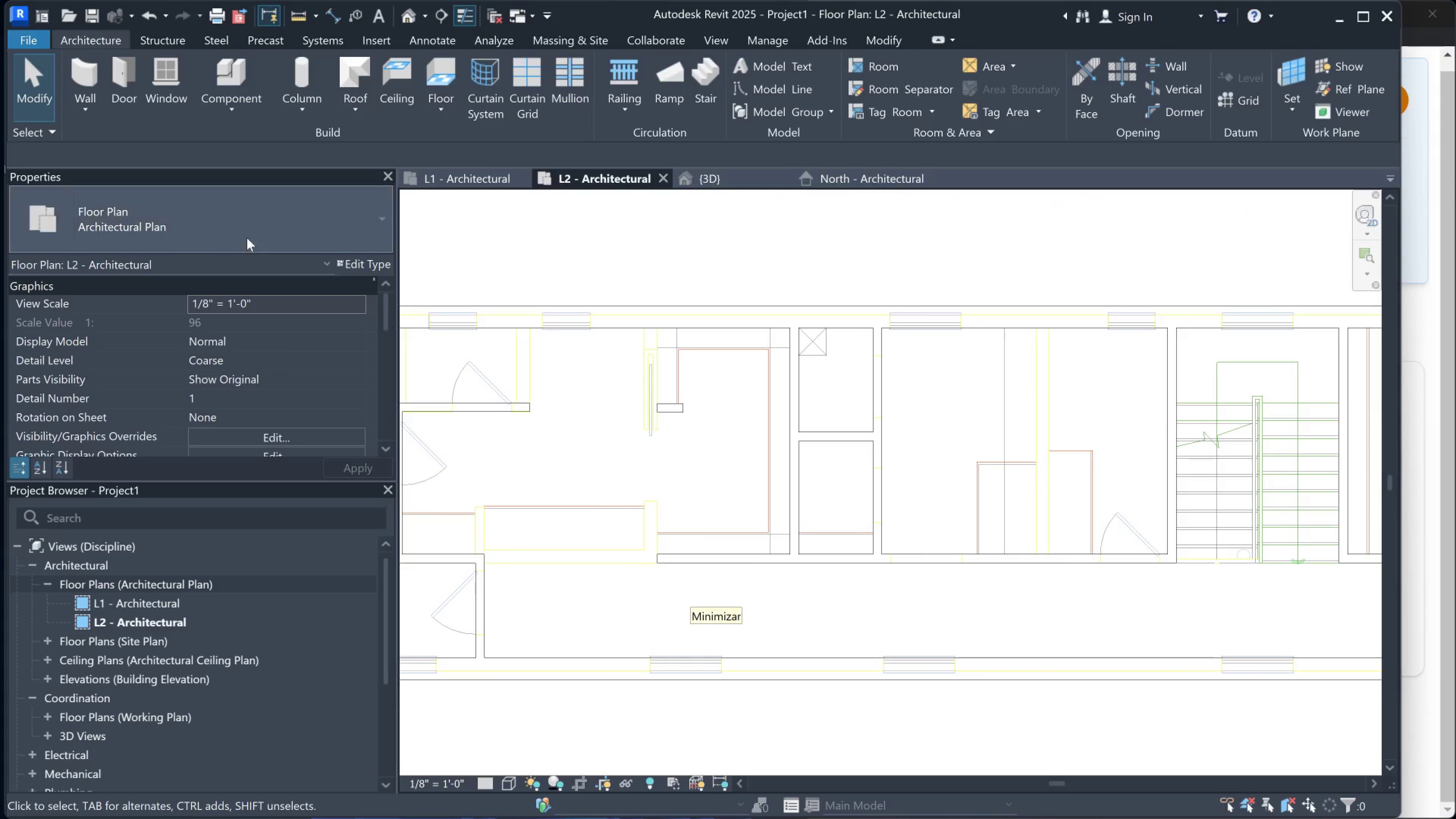 
left_click([302, 236])
 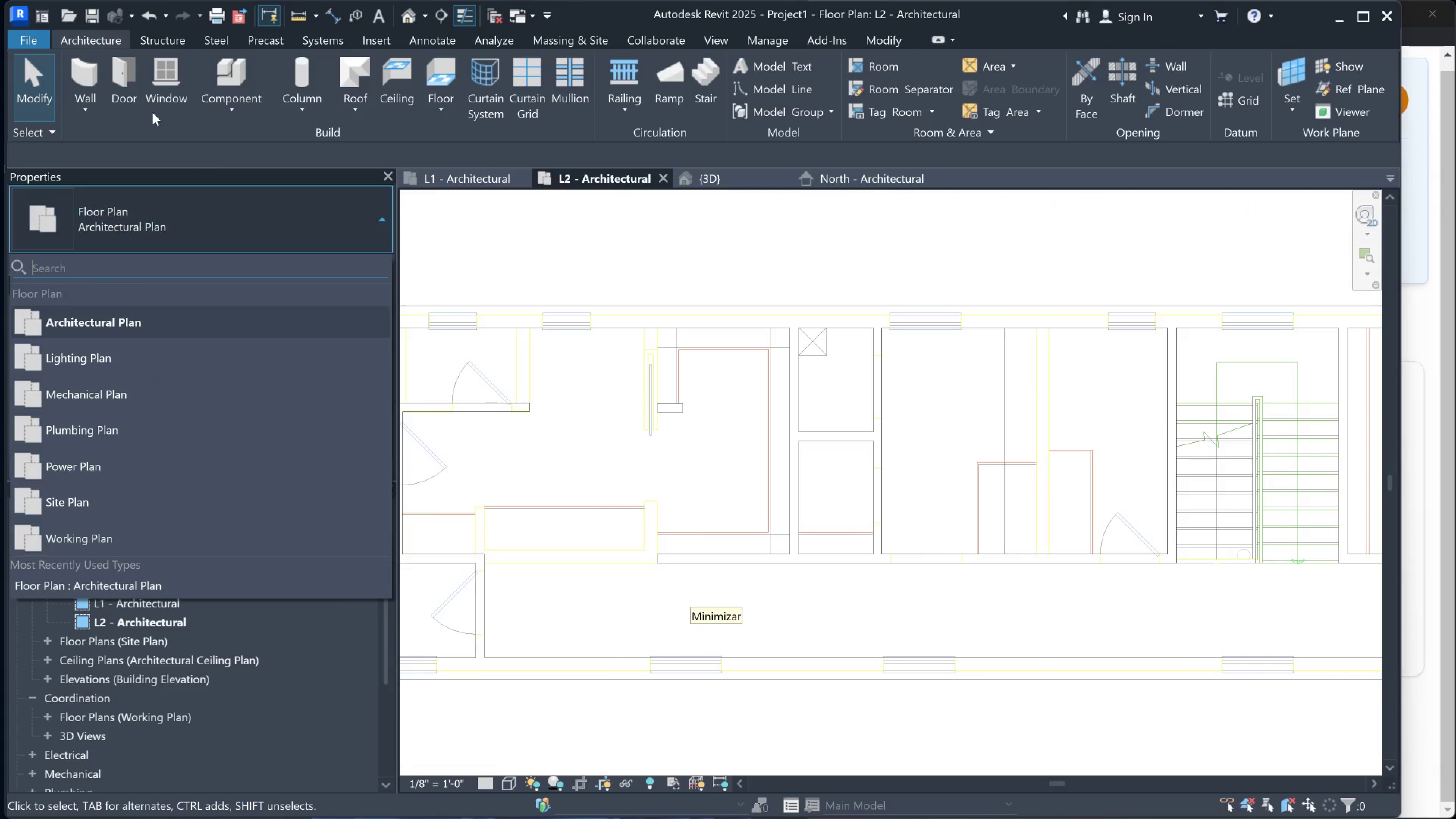 
left_click([103, 71])
 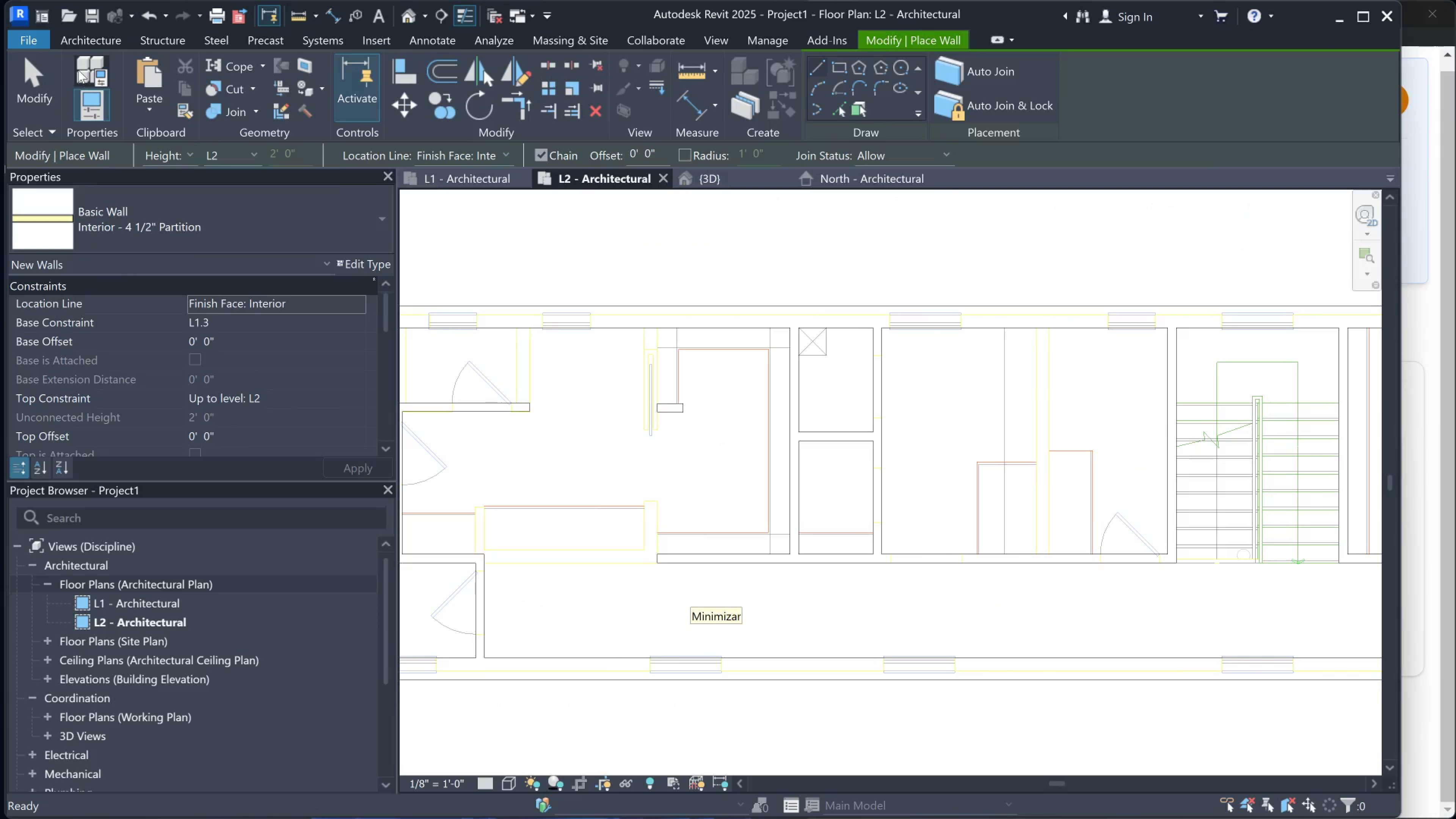 
left_click([278, 233])
 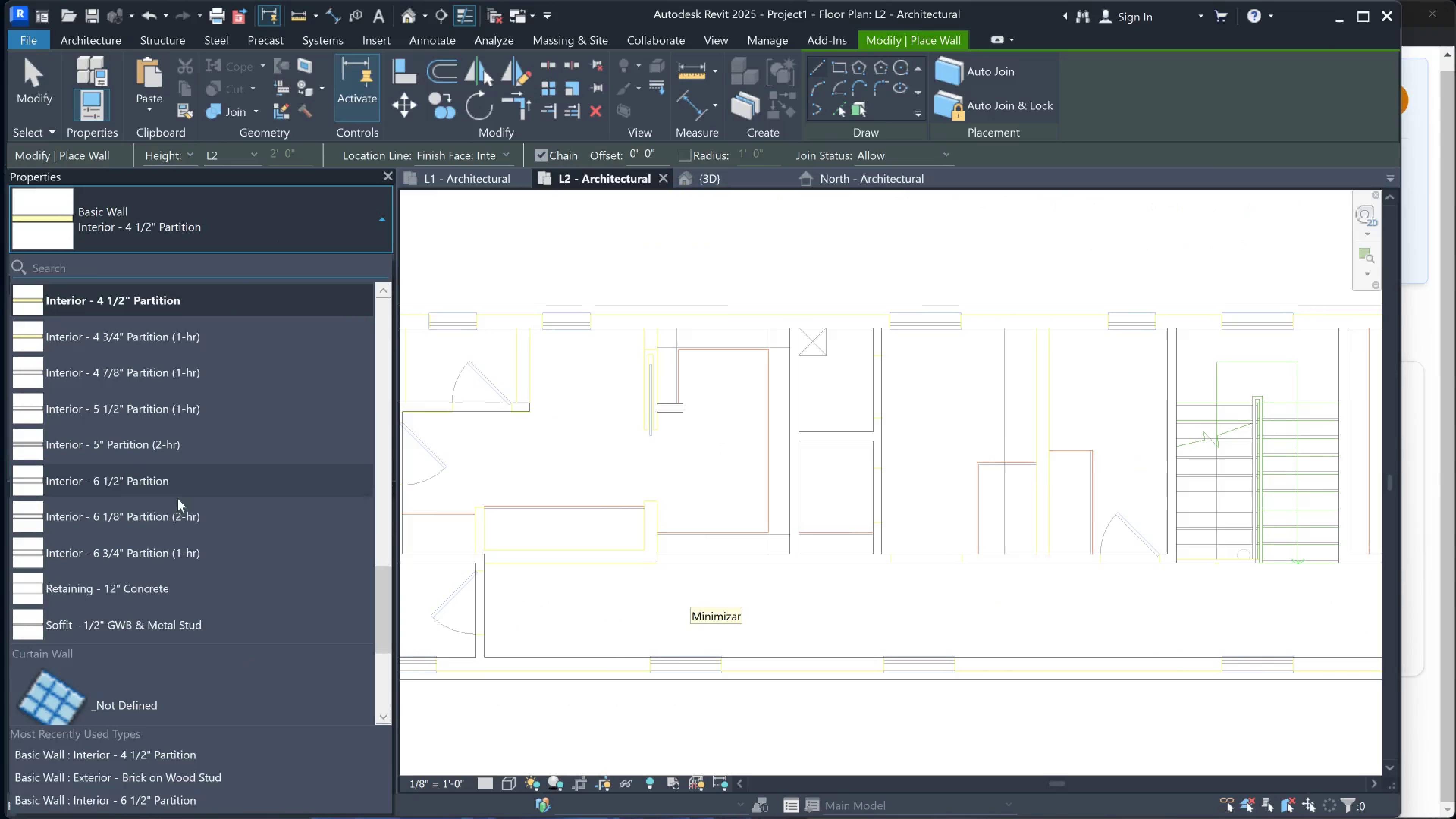 
left_click([156, 485])
 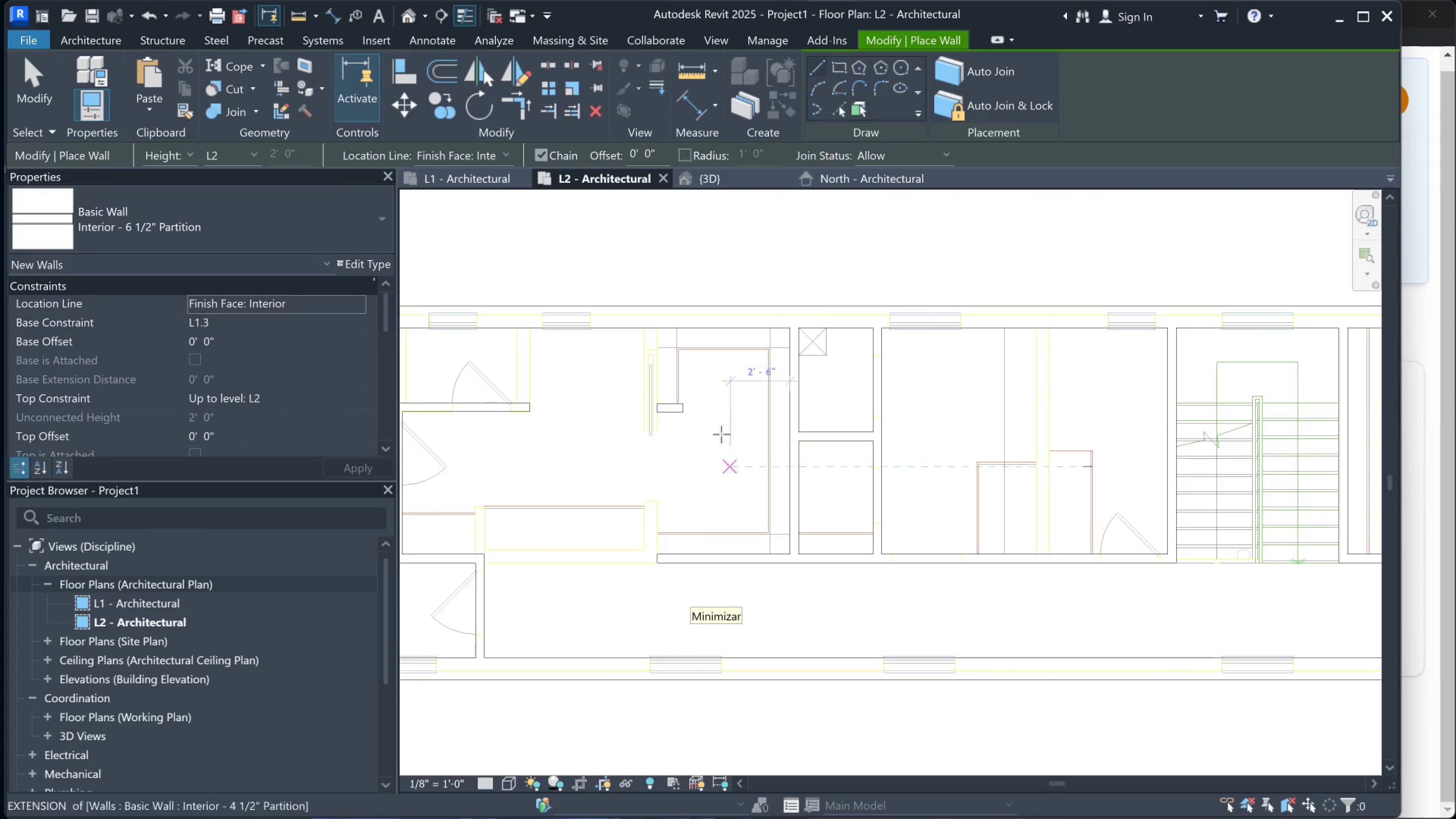 
scroll: coordinate [626, 323], scroll_direction: up, amount: 4.0
 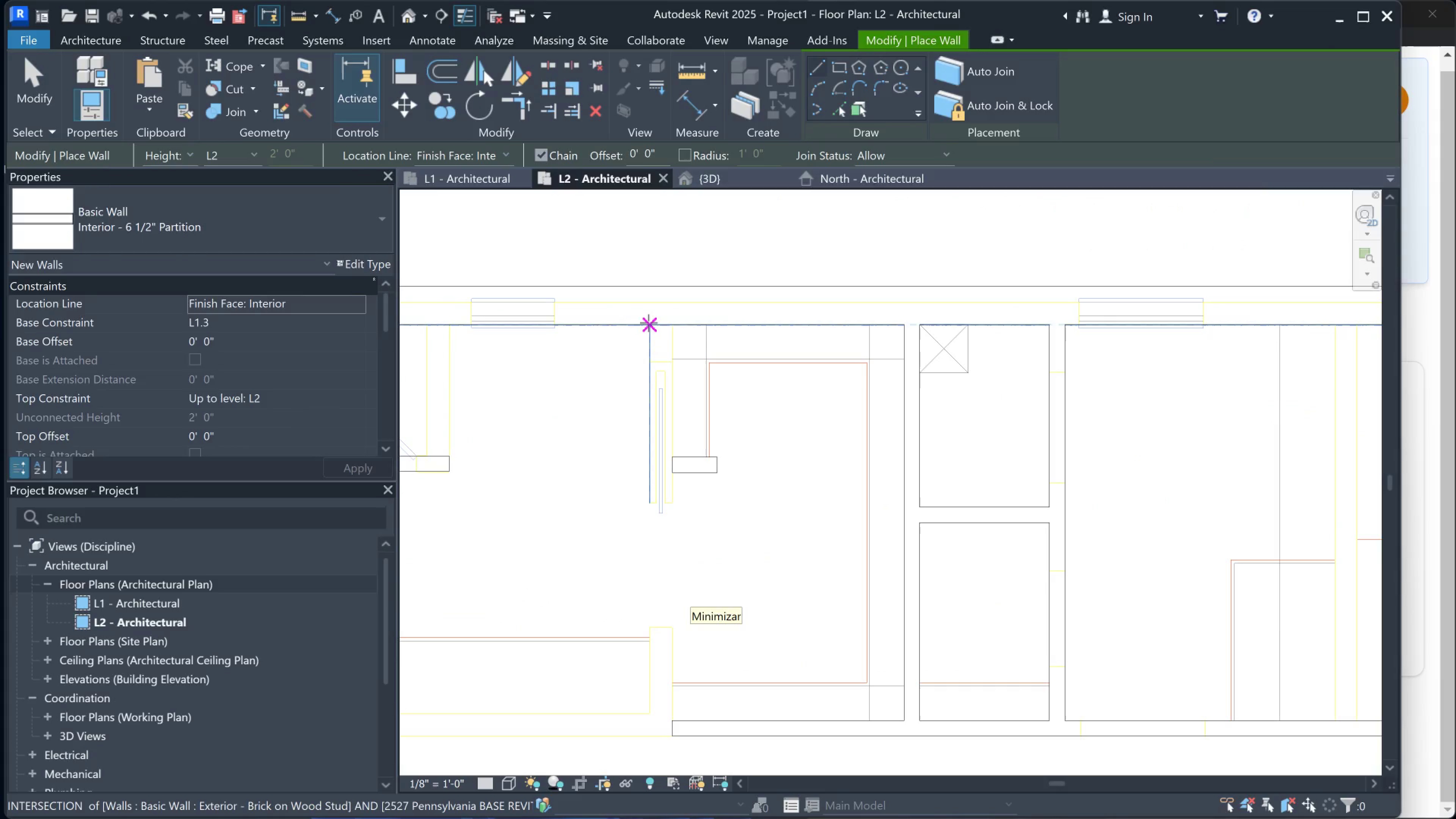 
left_click([650, 323])
 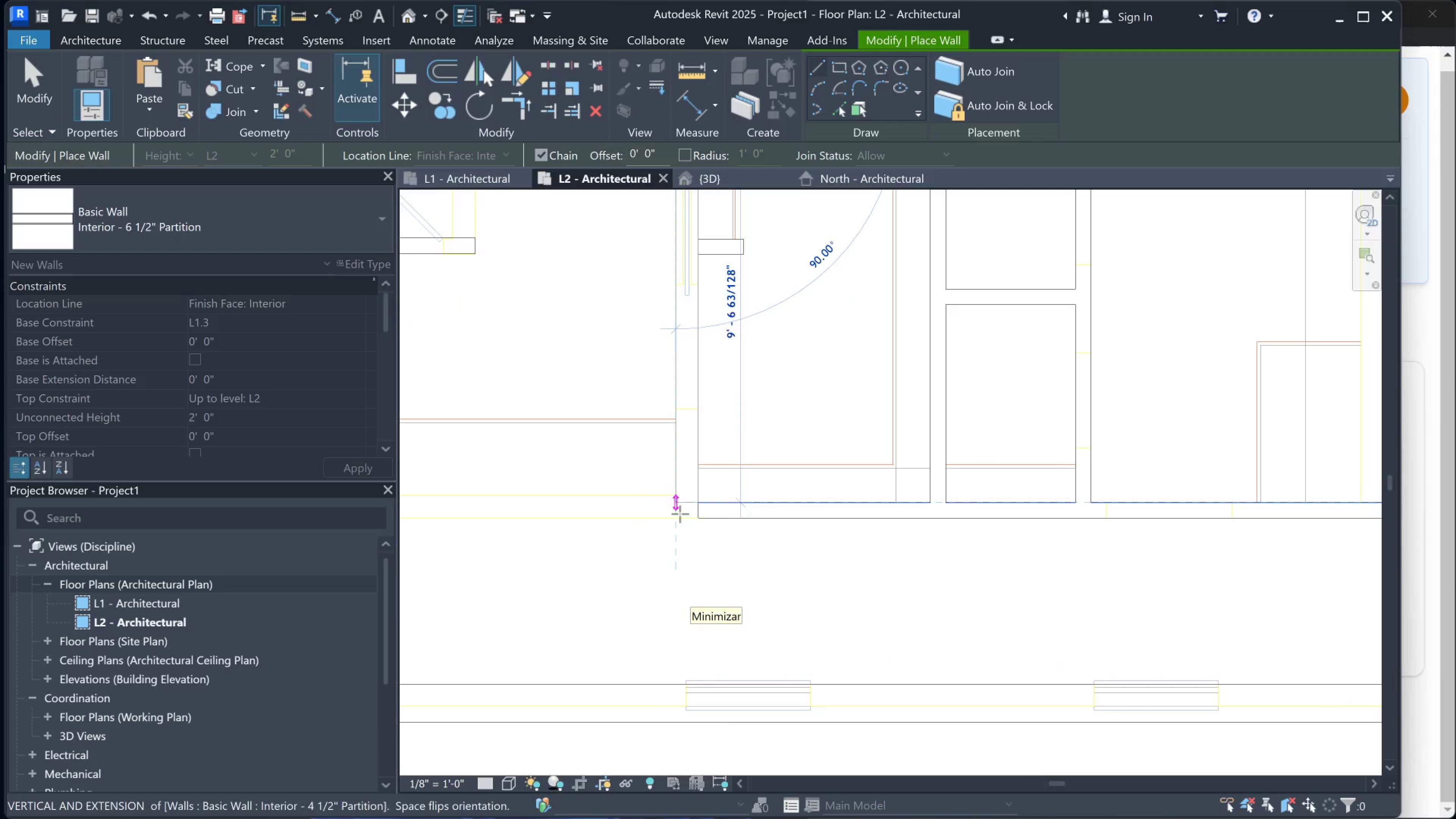 
left_click([680, 500])
 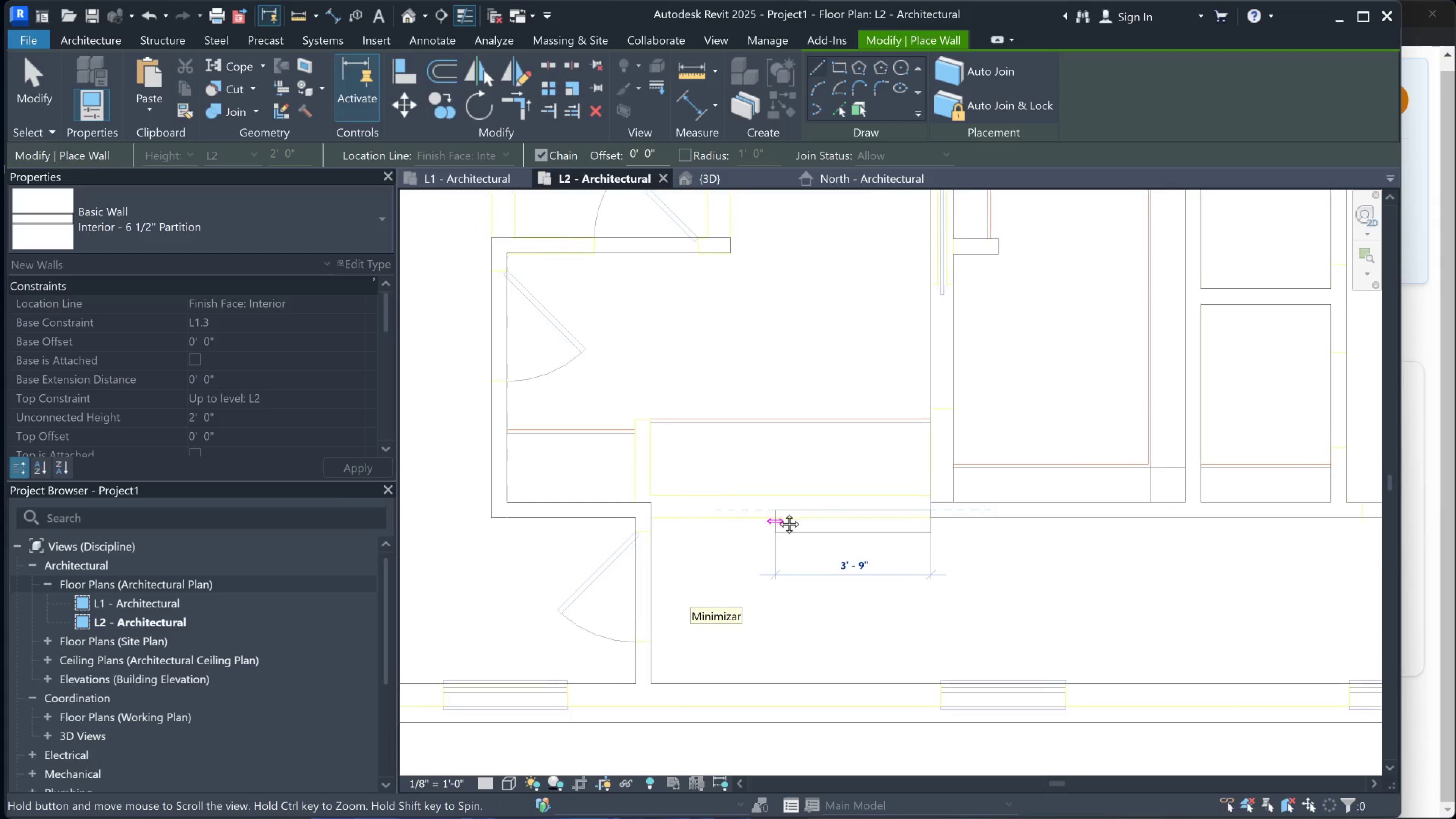 
key(Escape)
 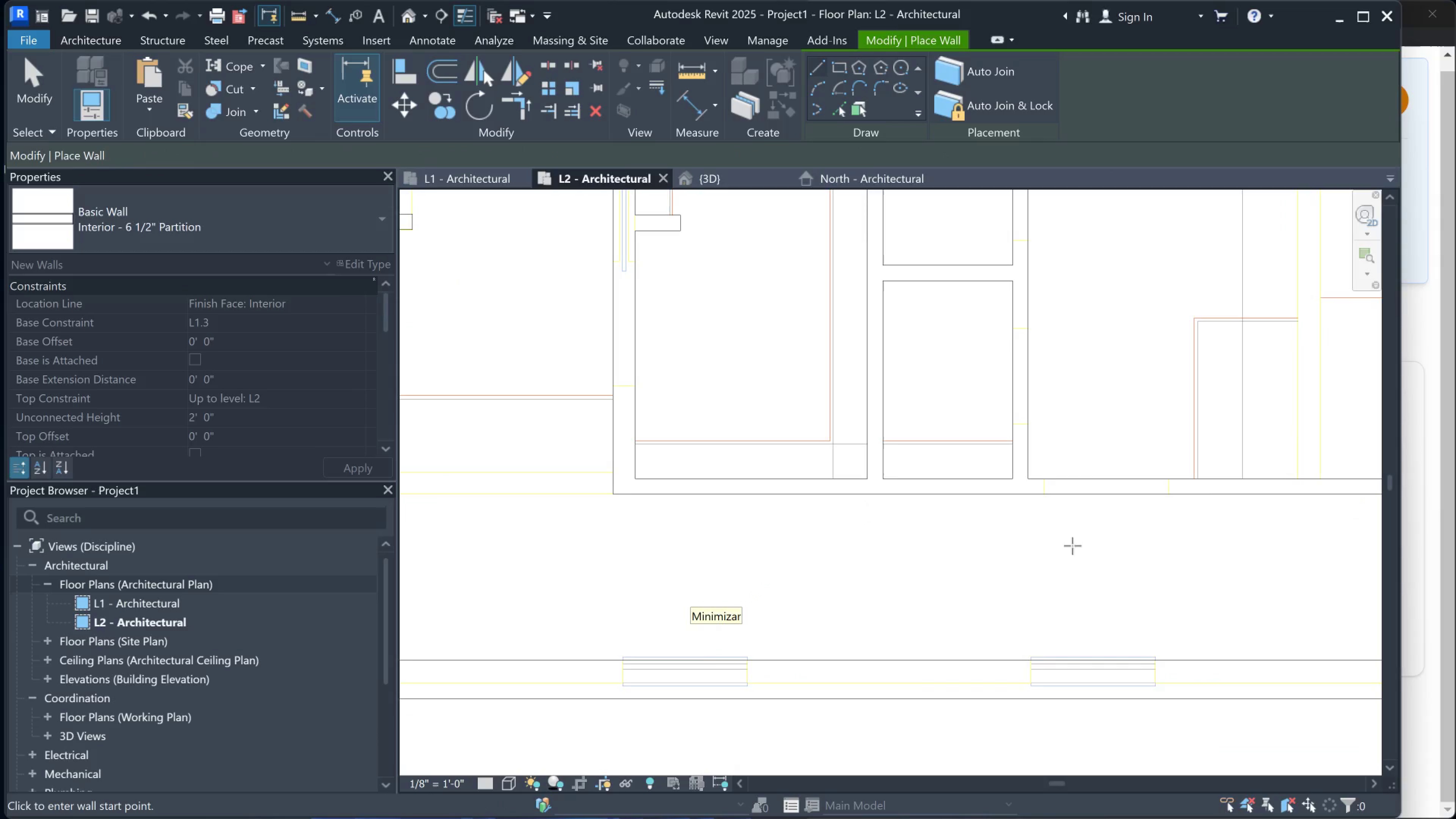 
scroll: coordinate [781, 497], scroll_direction: down, amount: 2.0
 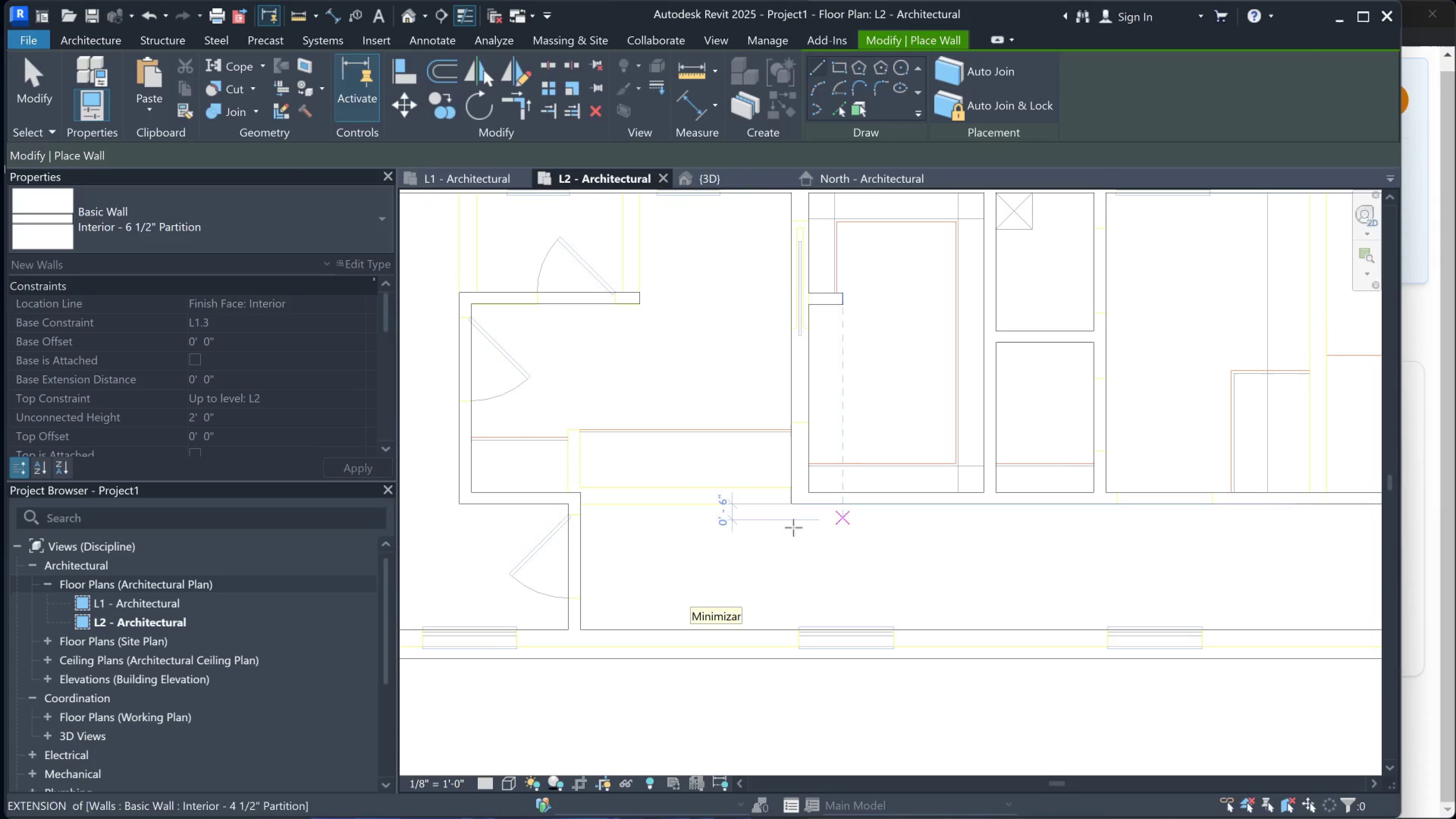 
scroll: coordinate [763, 529], scroll_direction: up, amount: 1.0
 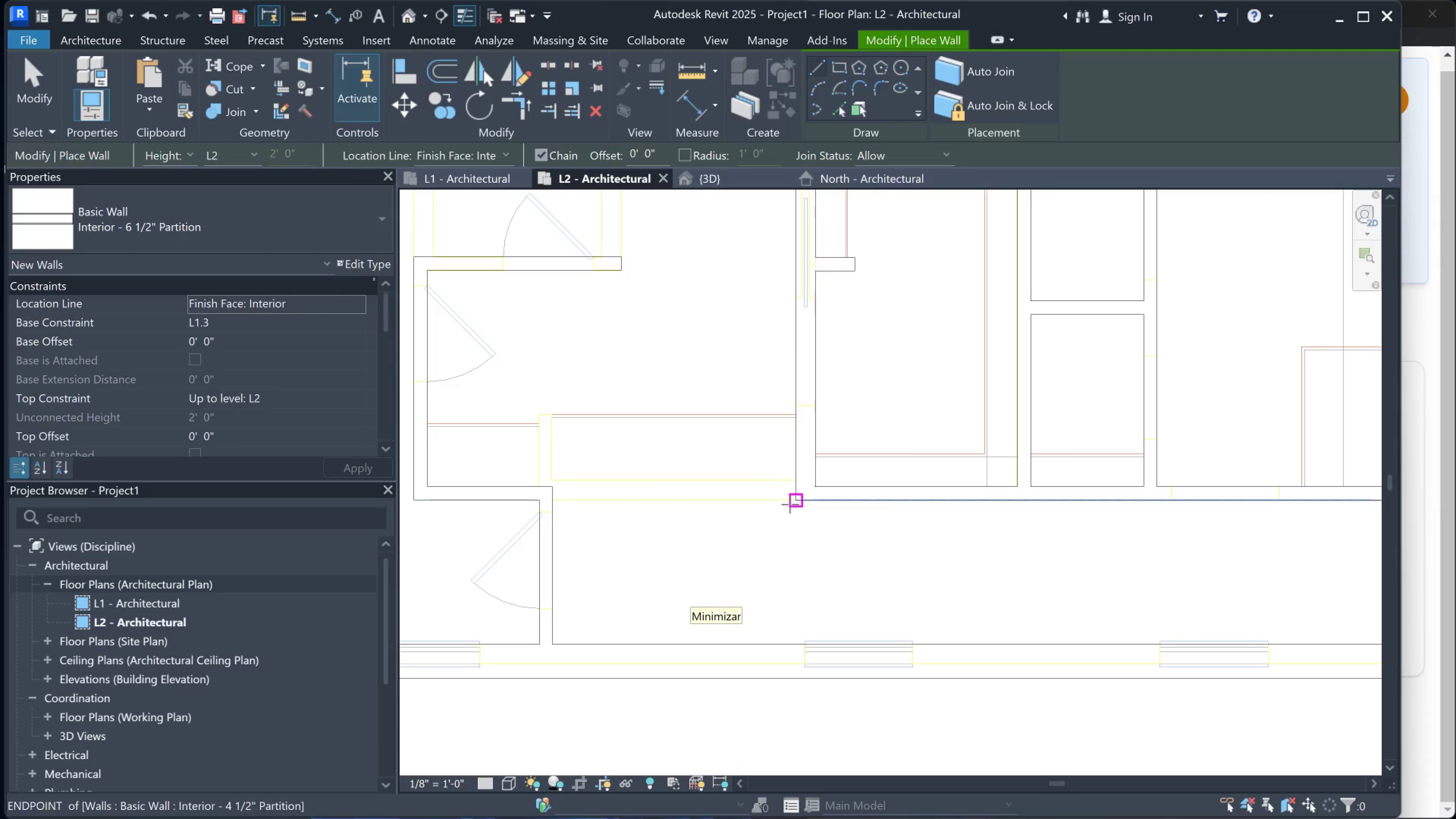 
left_click([792, 504])
 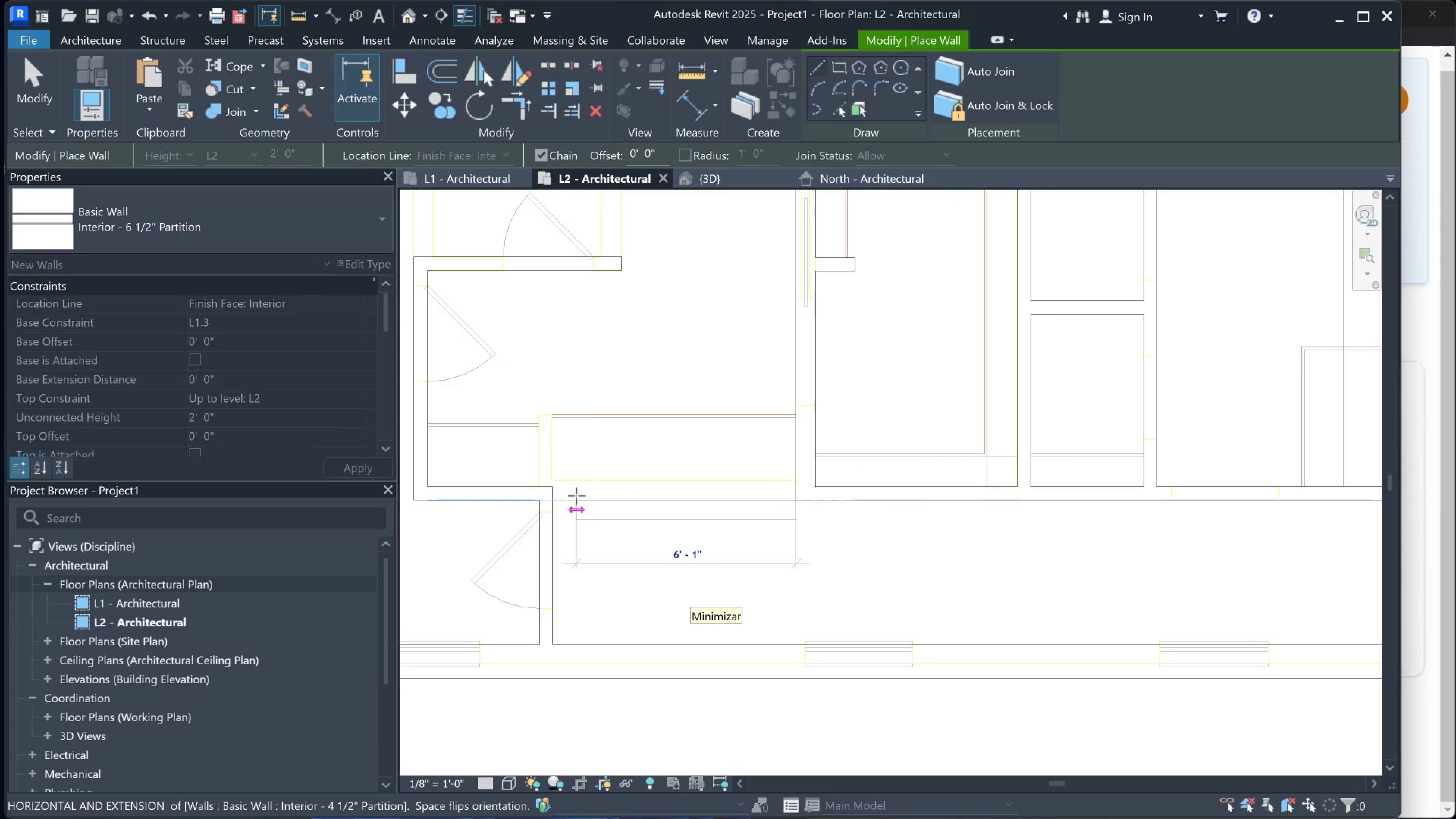 
key(Space)
 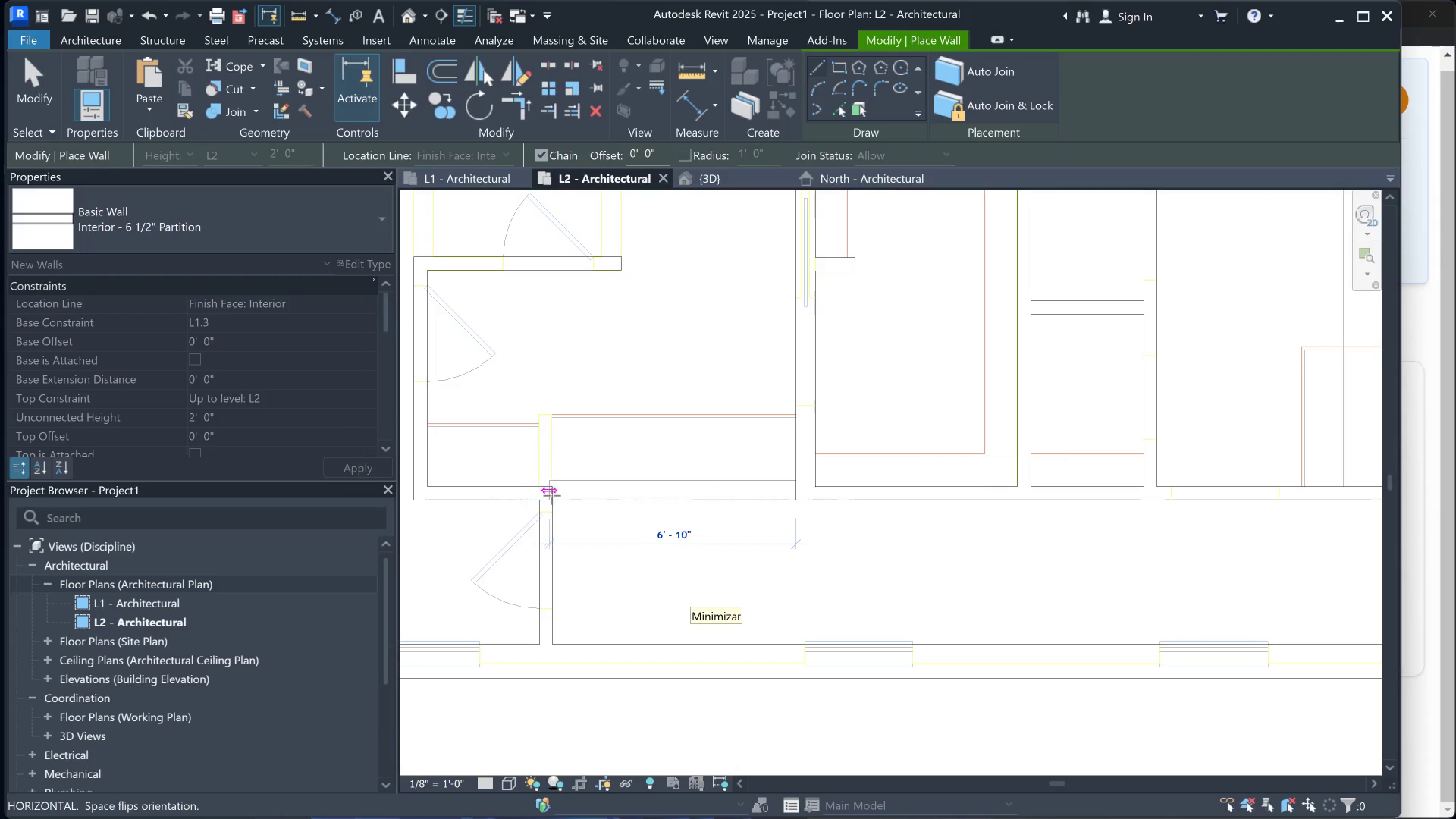 
left_click([554, 497])
 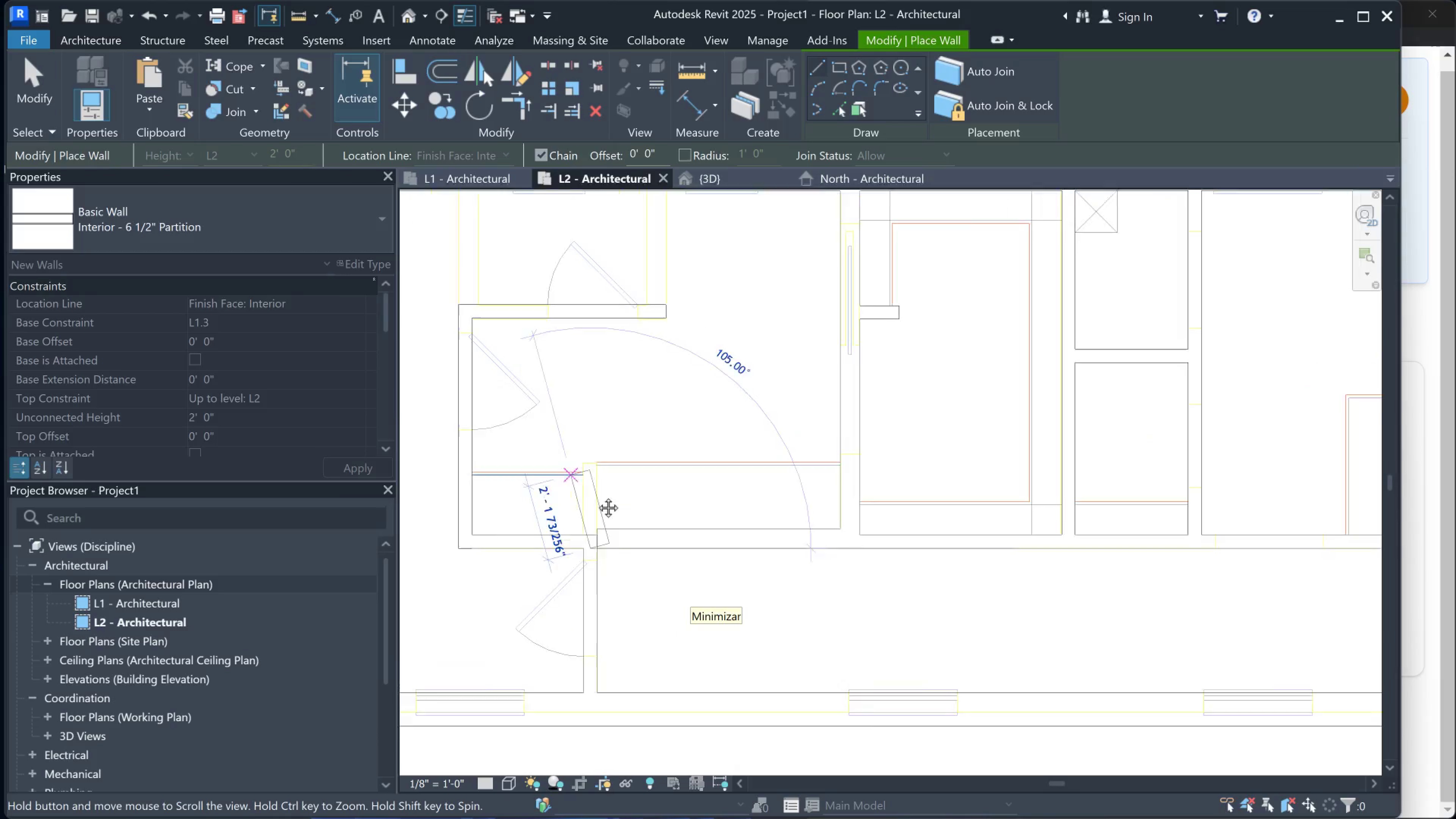 
key(Escape)
 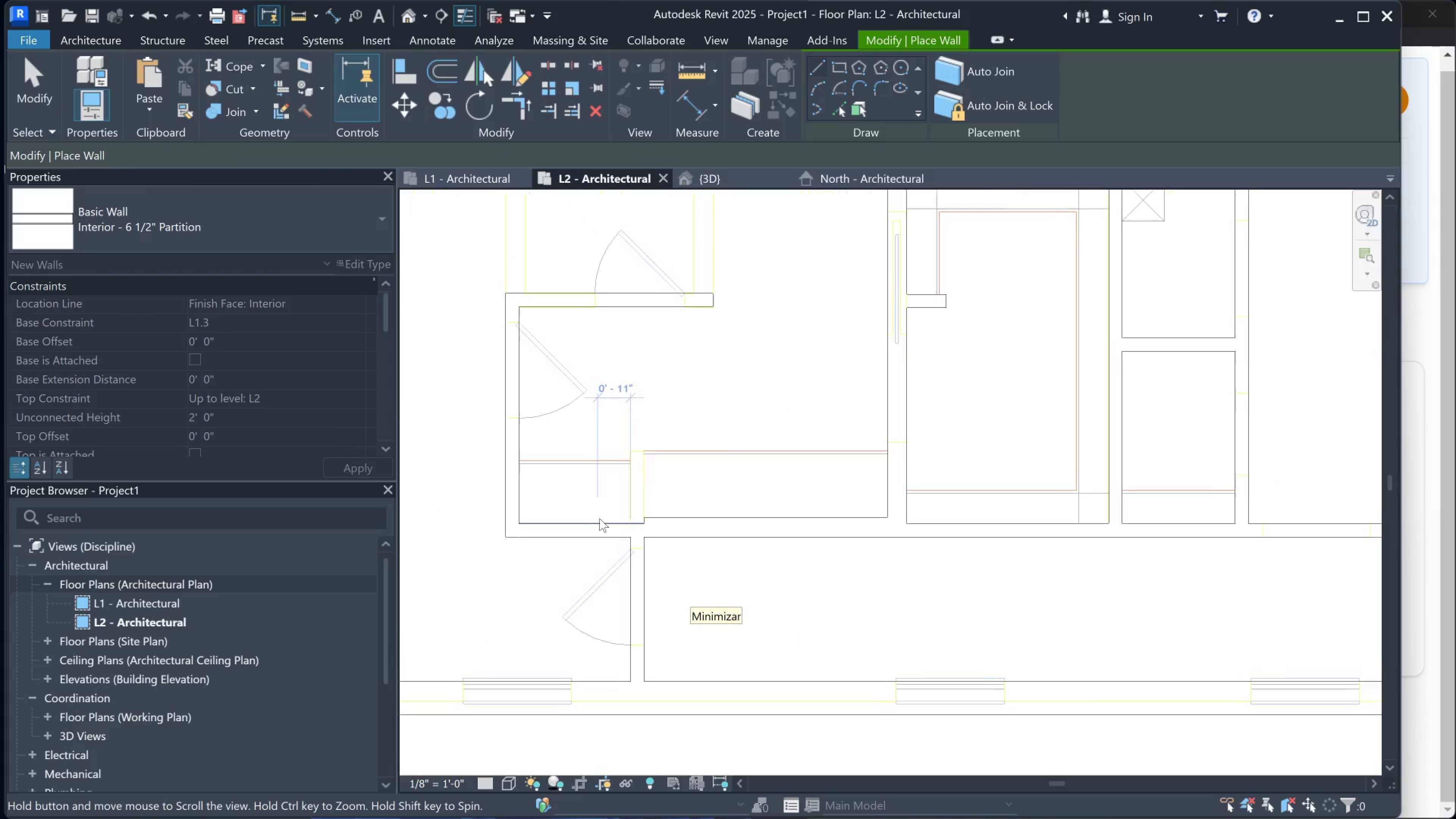 
scroll: coordinate [624, 473], scroll_direction: up, amount: 1.0
 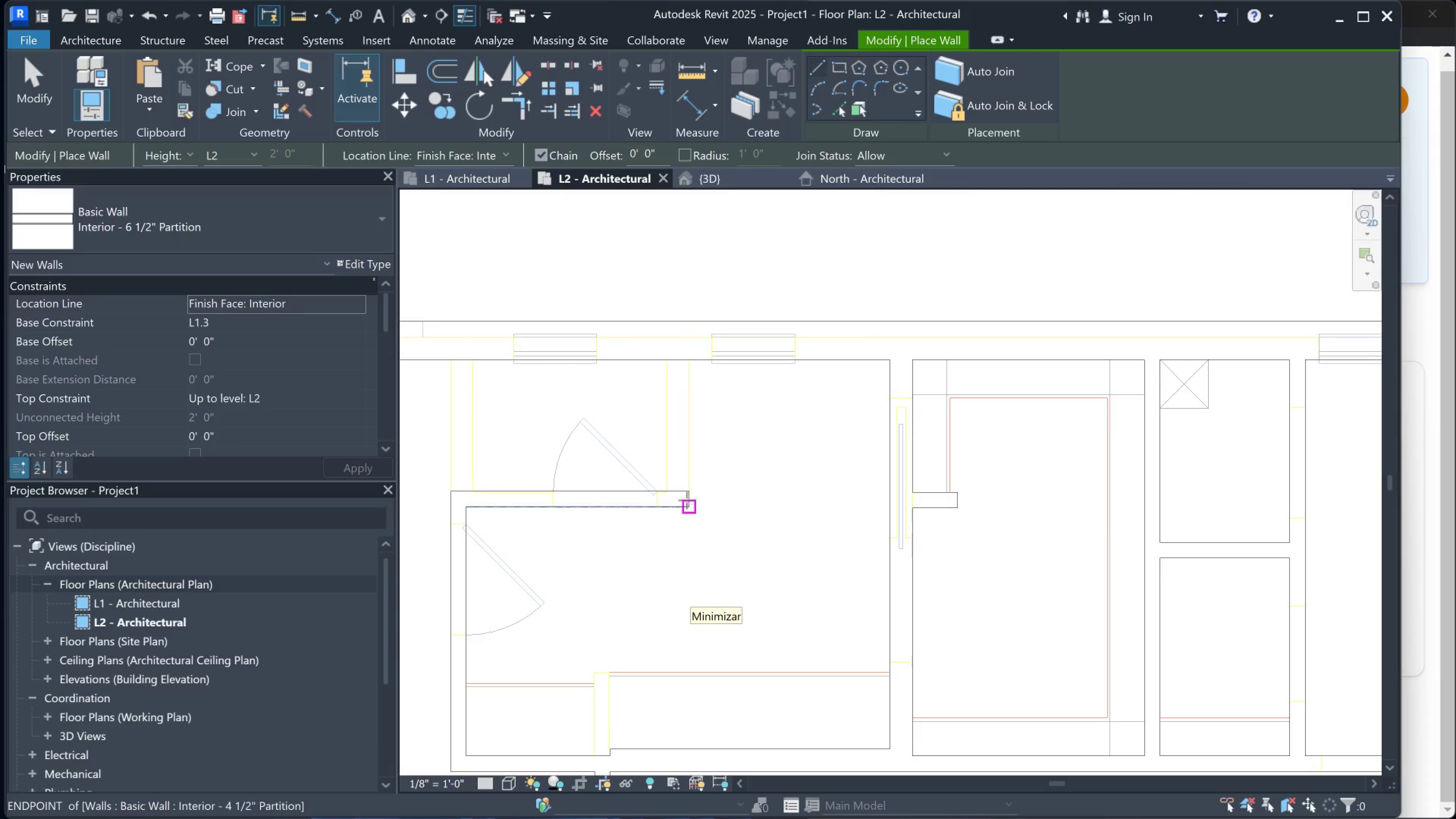 
left_click([691, 491])
 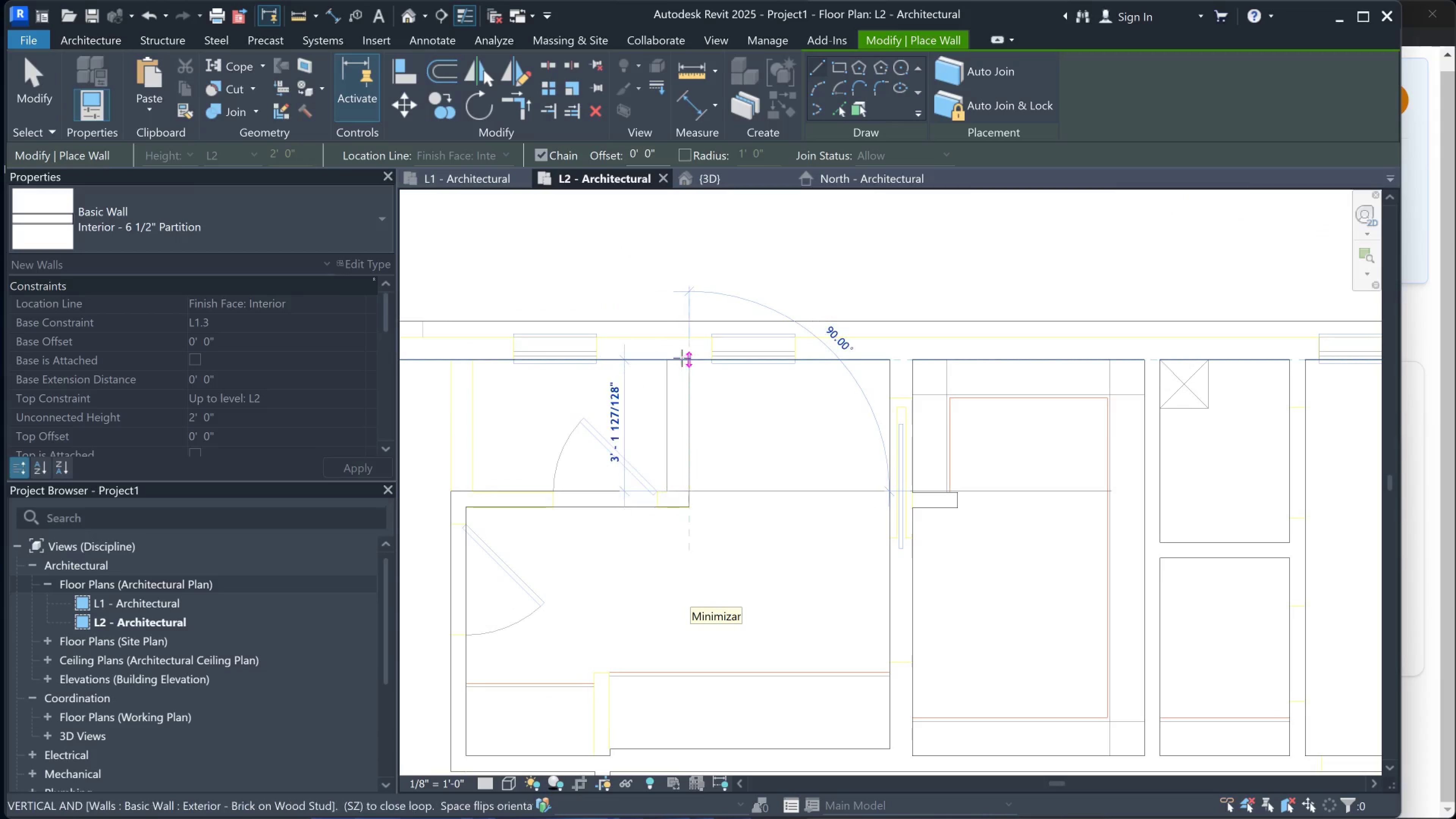 
left_click([685, 358])
 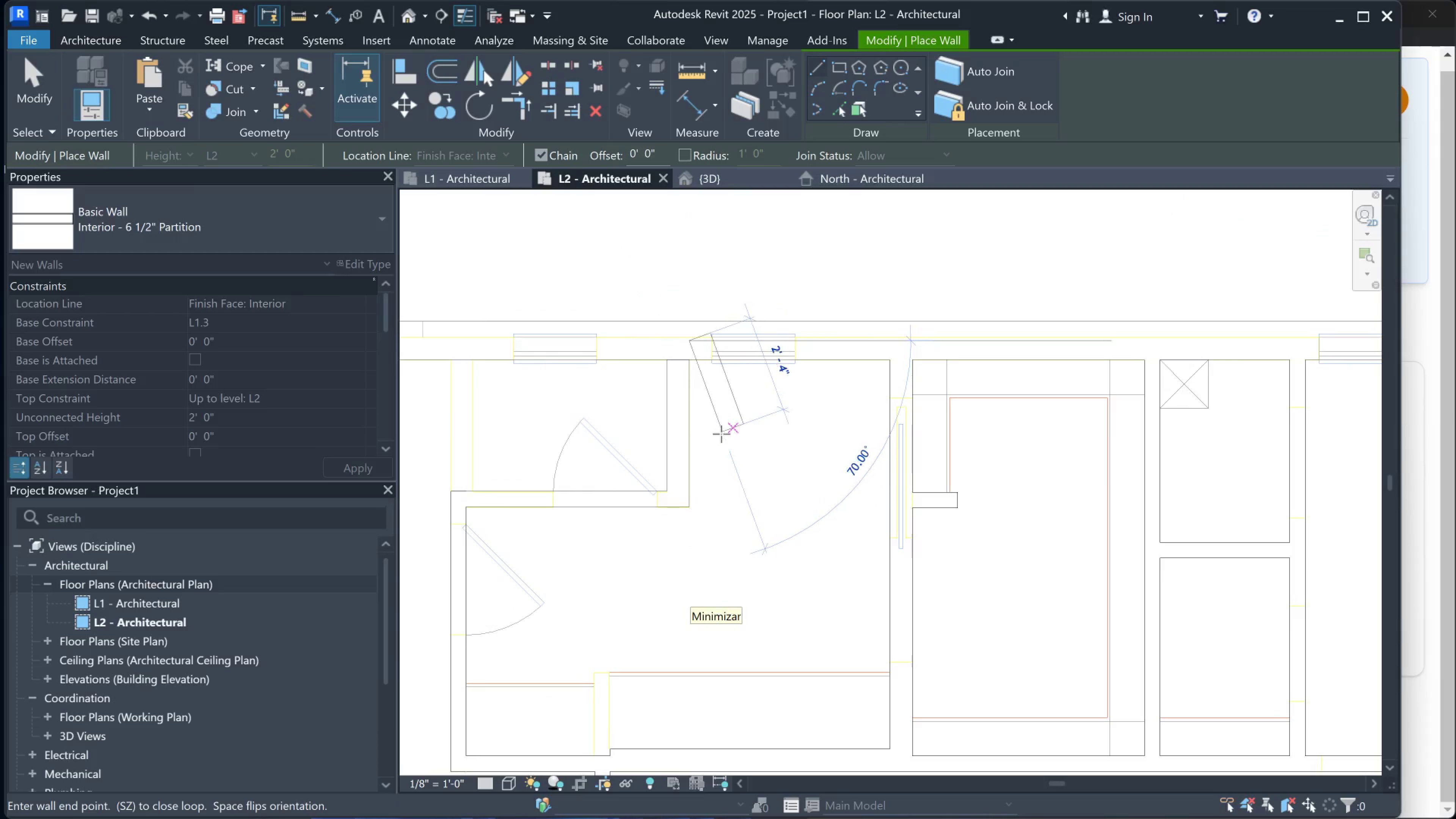 
key(Escape)
 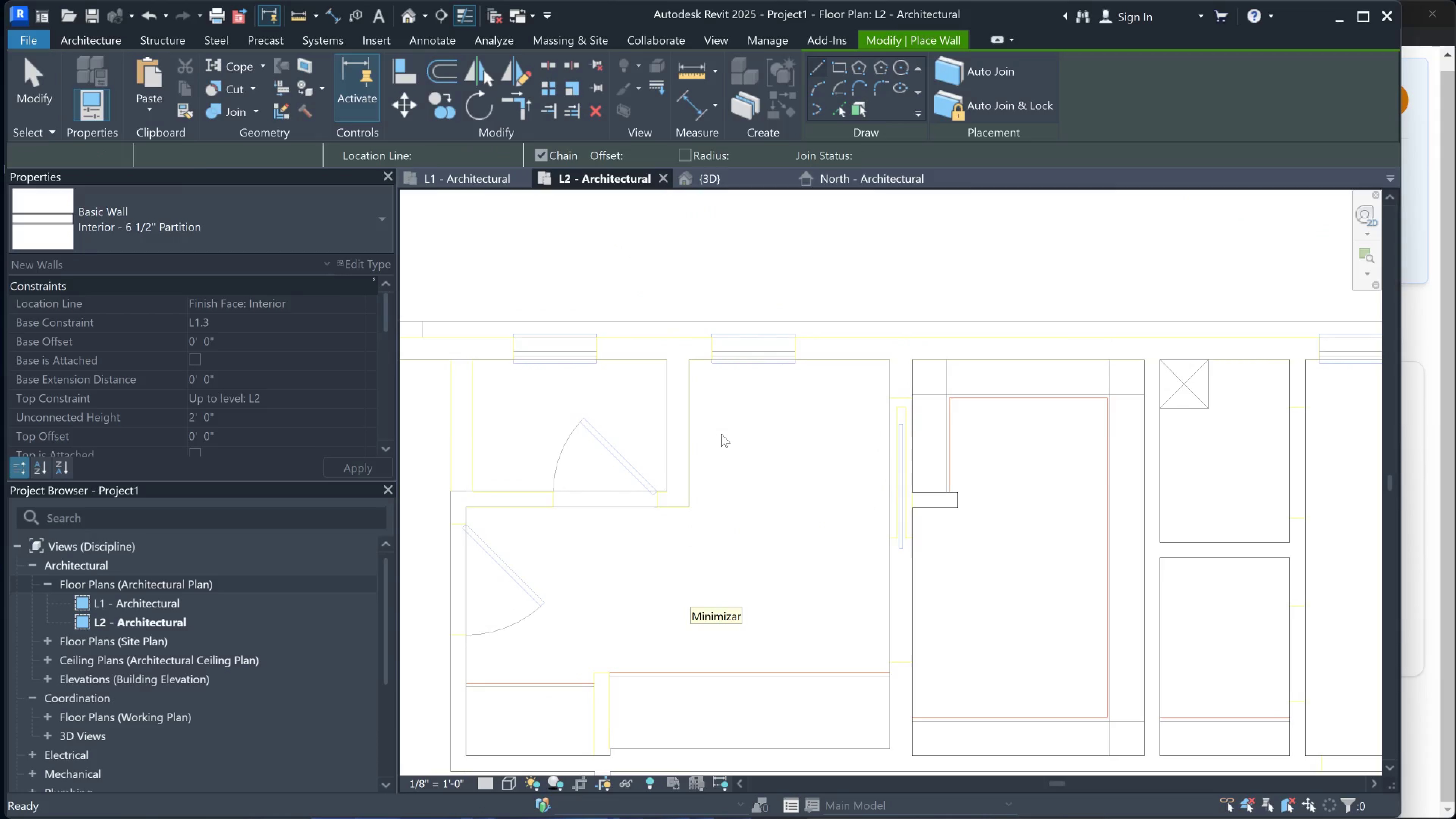 
scroll: coordinate [648, 476], scroll_direction: down, amount: 3.0
 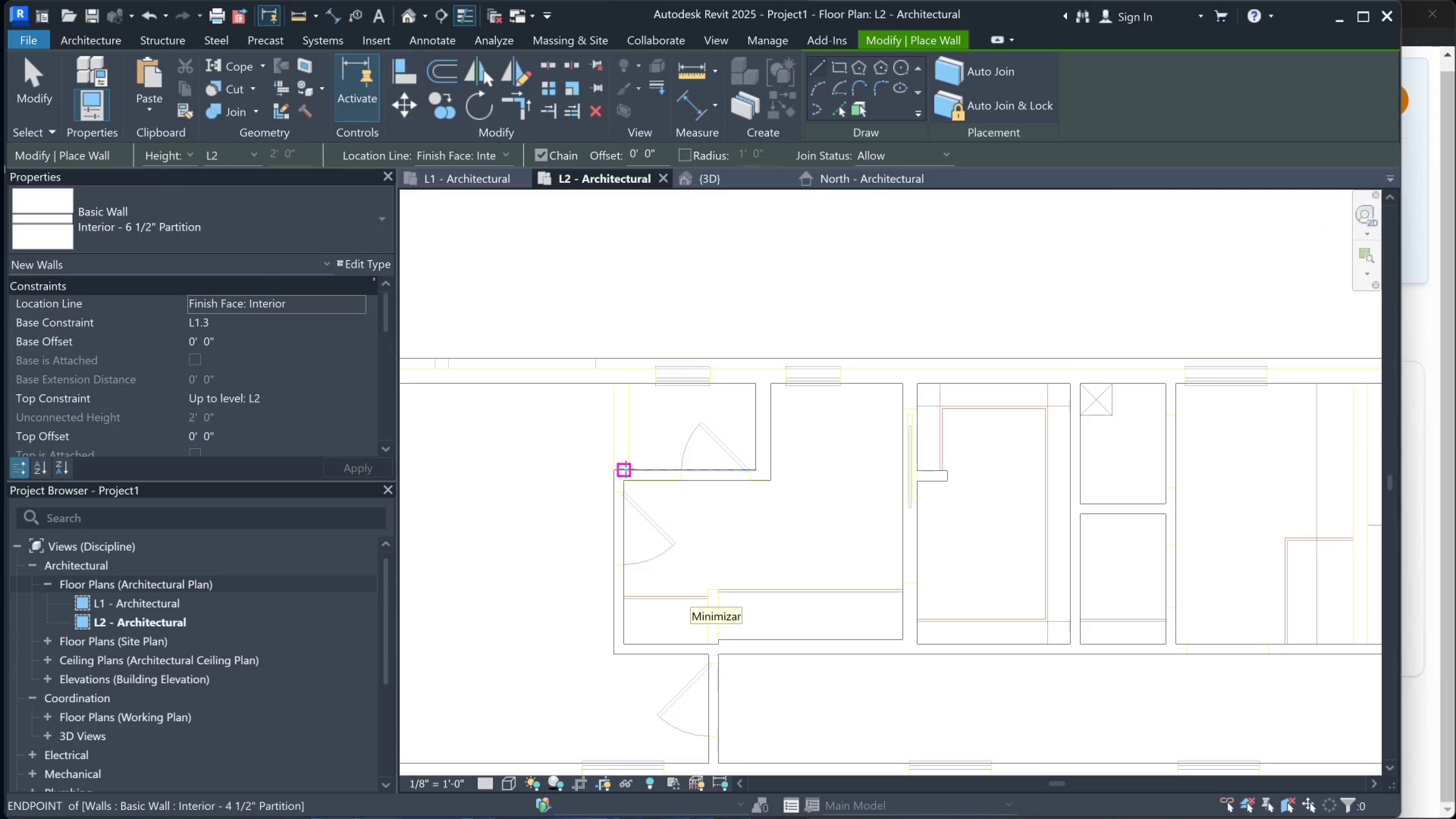 
left_click([626, 469])
 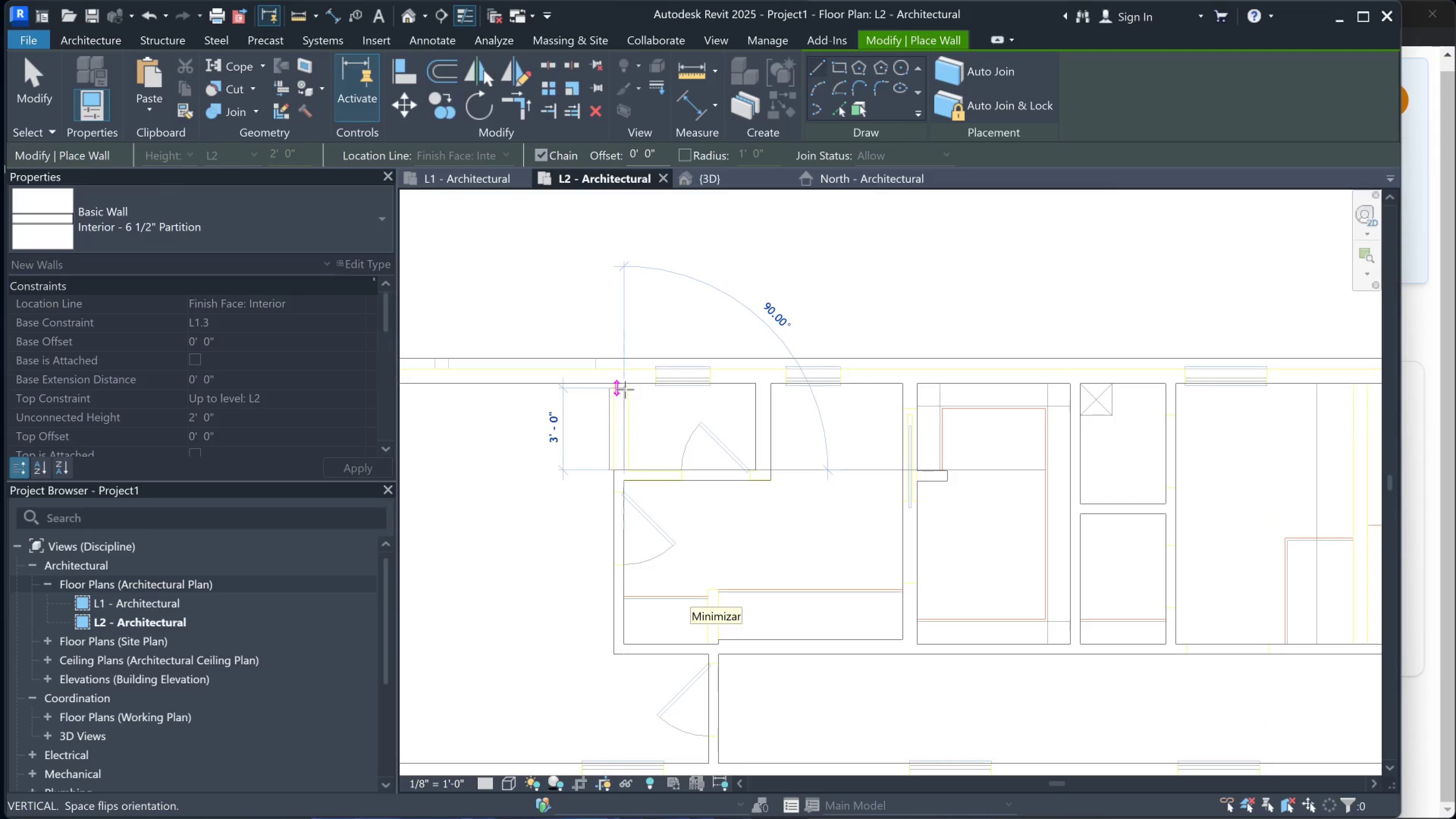 
key(Escape)
 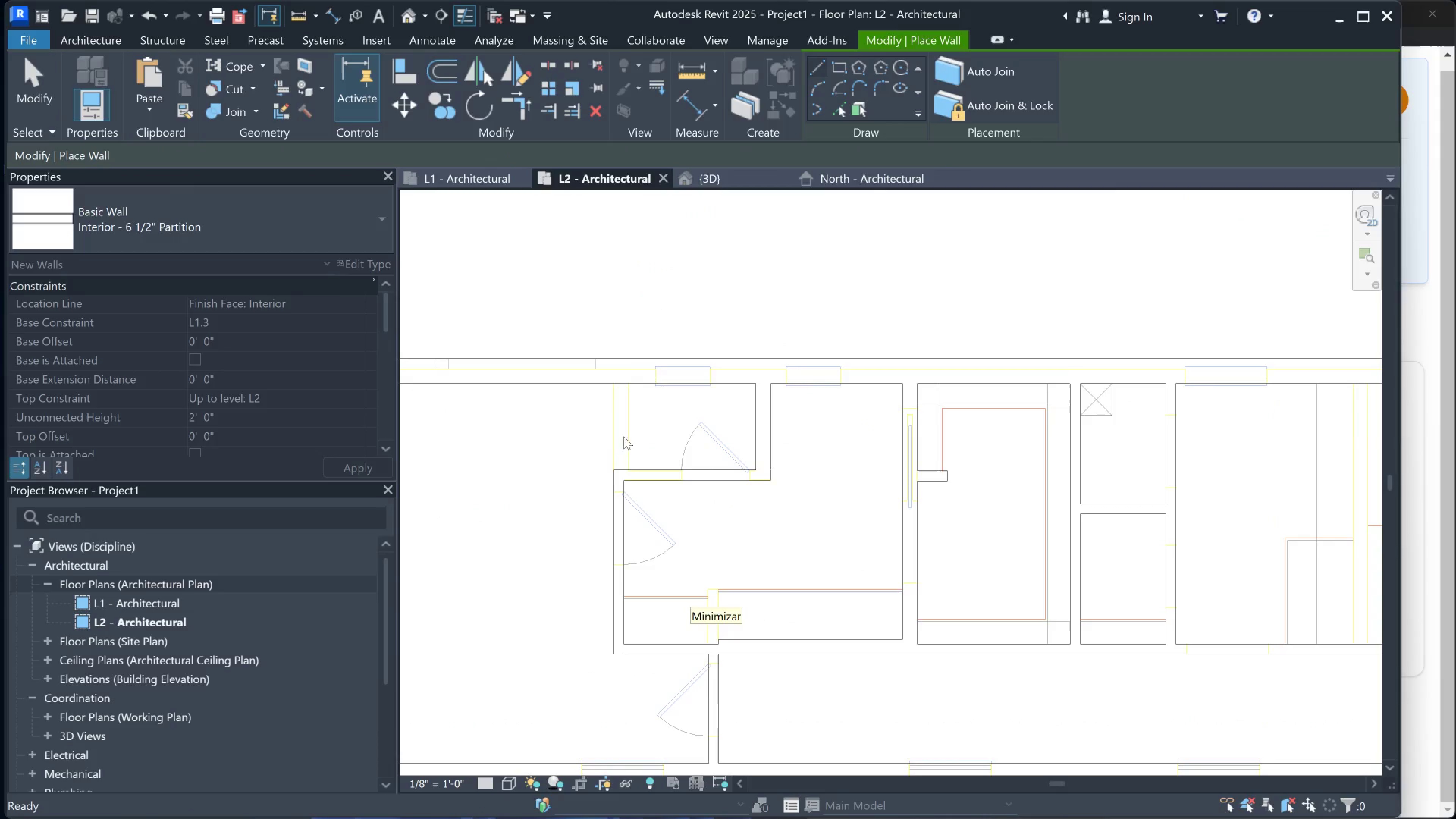 
scroll: coordinate [641, 465], scroll_direction: up, amount: 8.0
 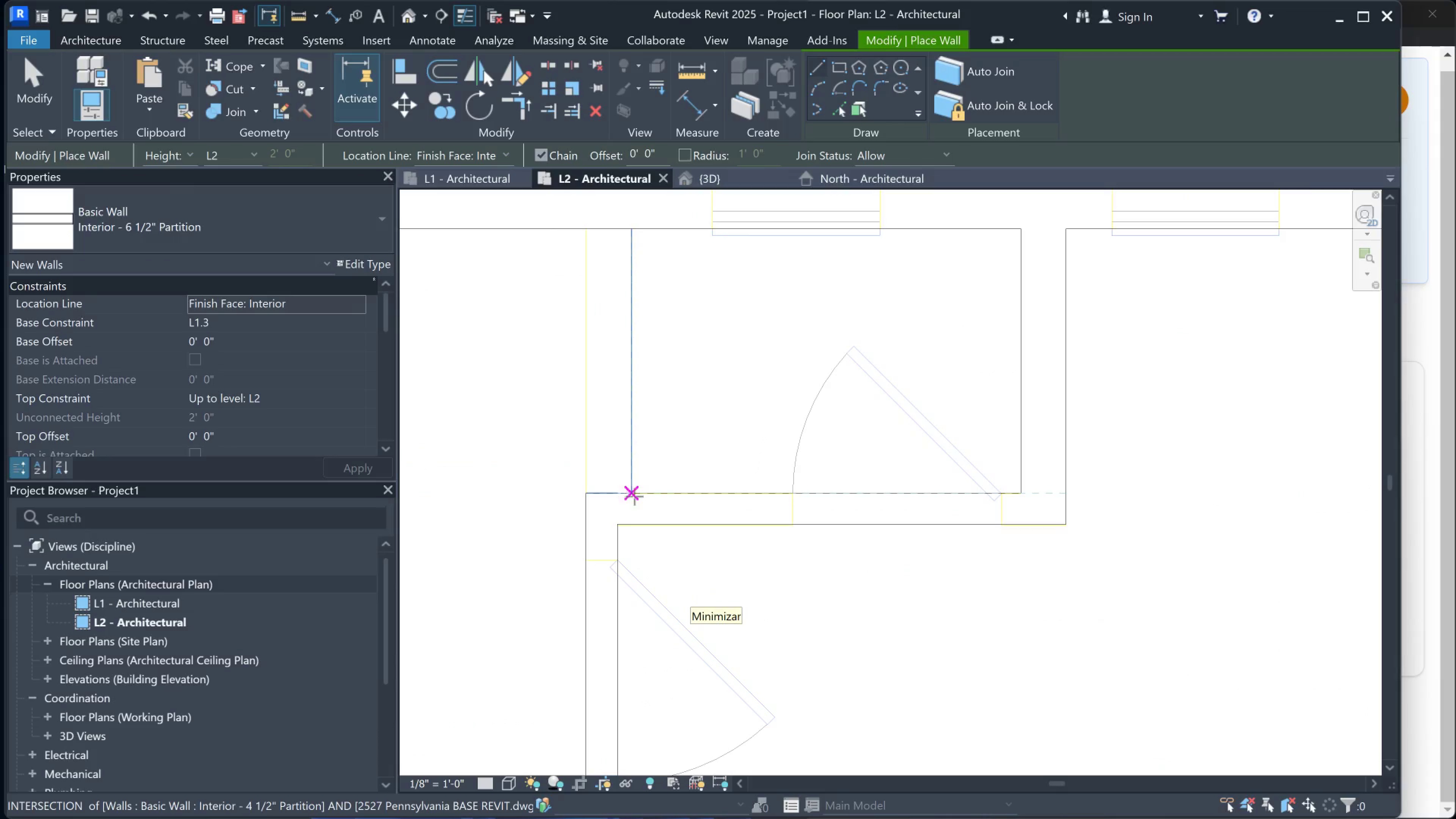 
left_click([634, 496])
 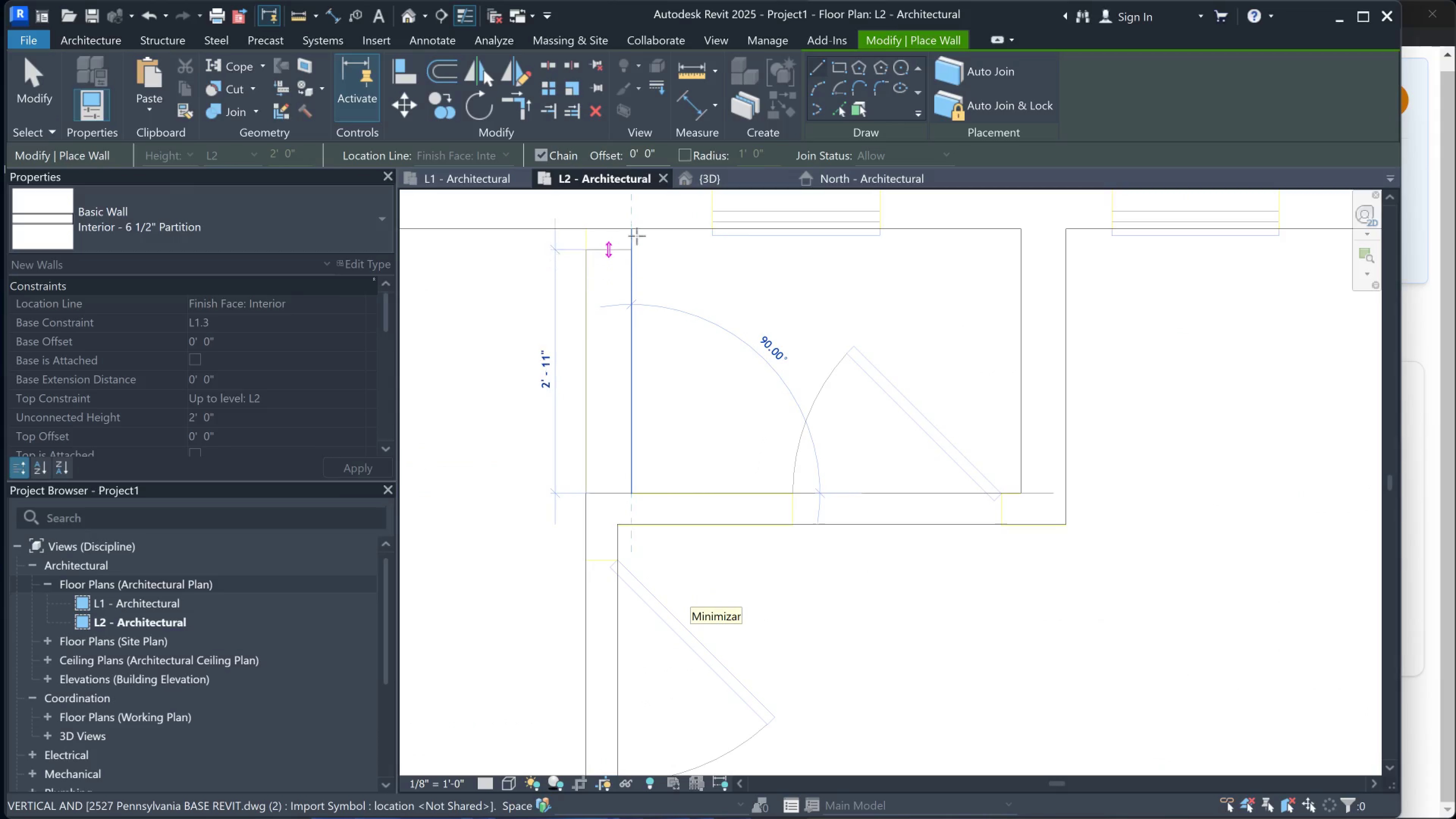 
left_click([636, 229])
 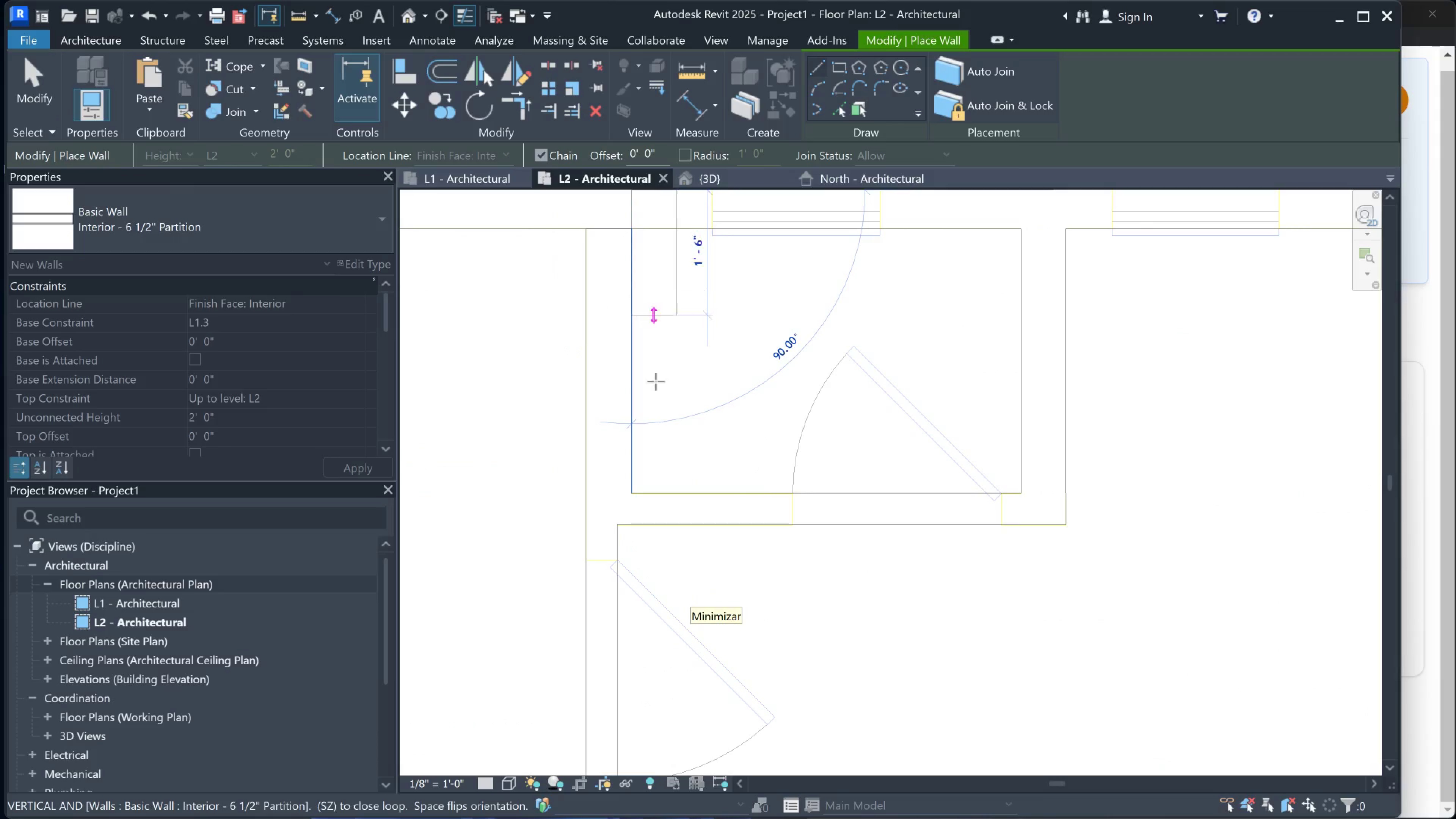 
key(Escape)
 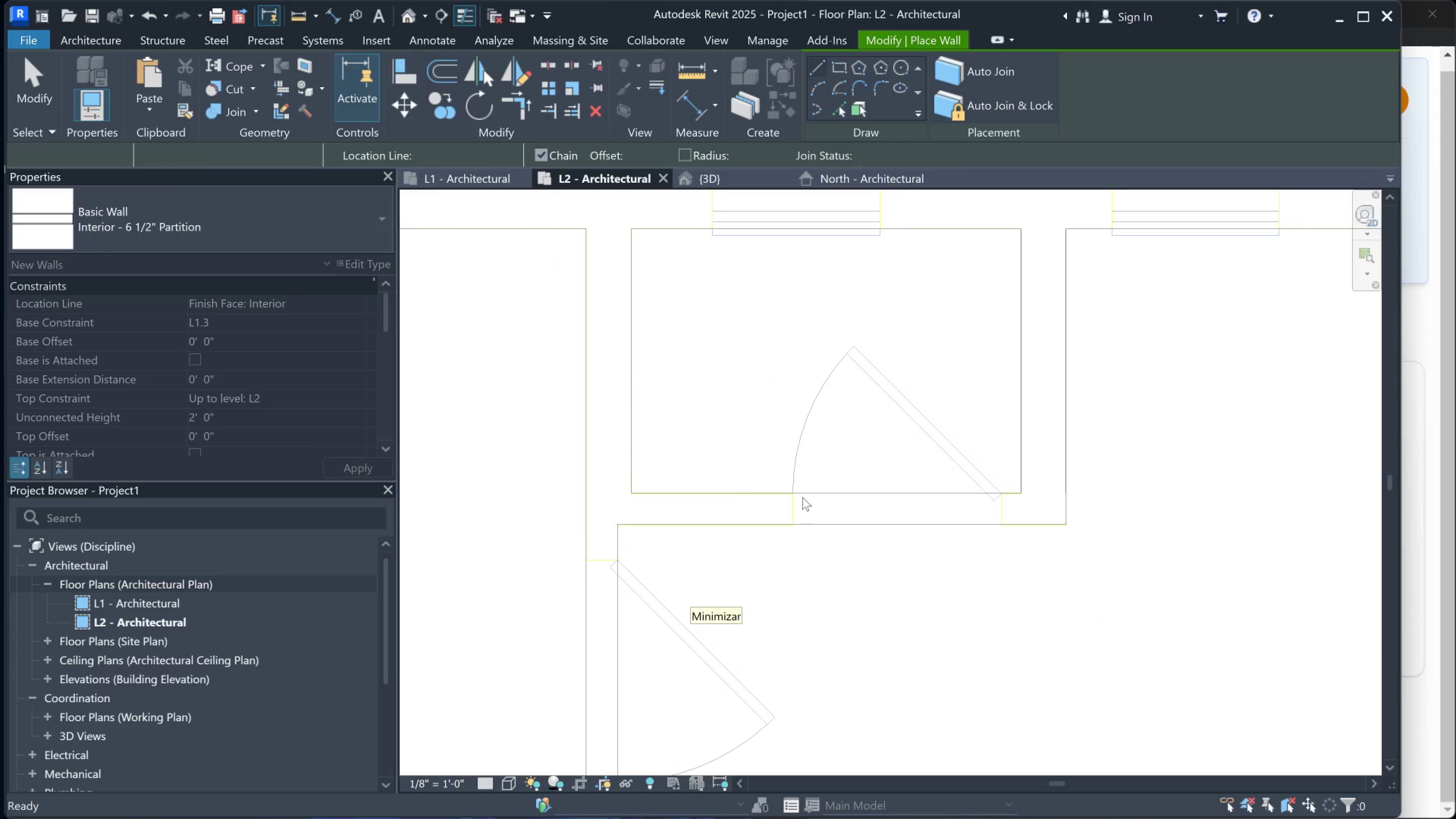 
scroll: coordinate [816, 465], scroll_direction: down, amount: 11.0
 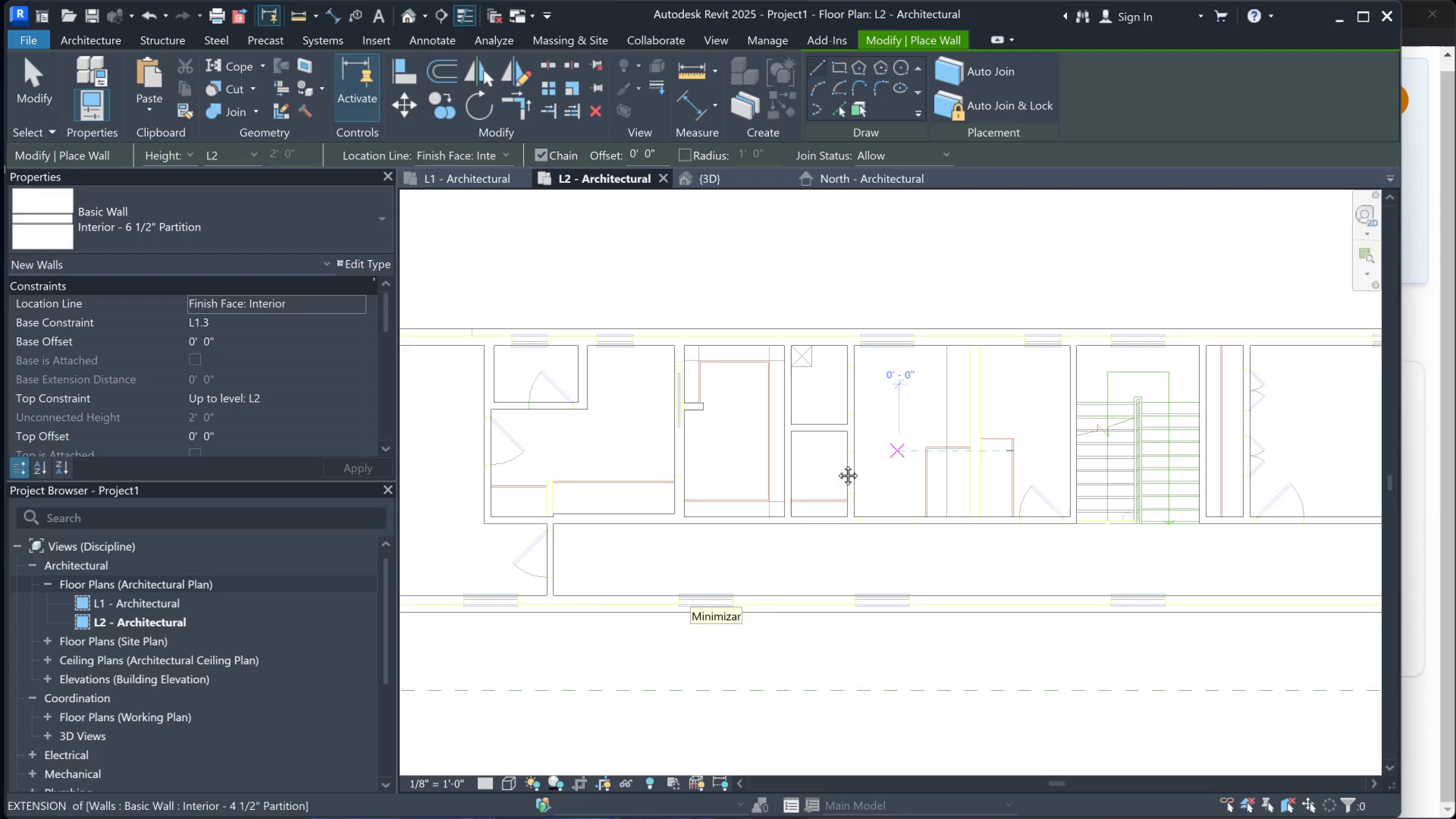 
scroll: coordinate [825, 544], scroll_direction: up, amount: 3.0
 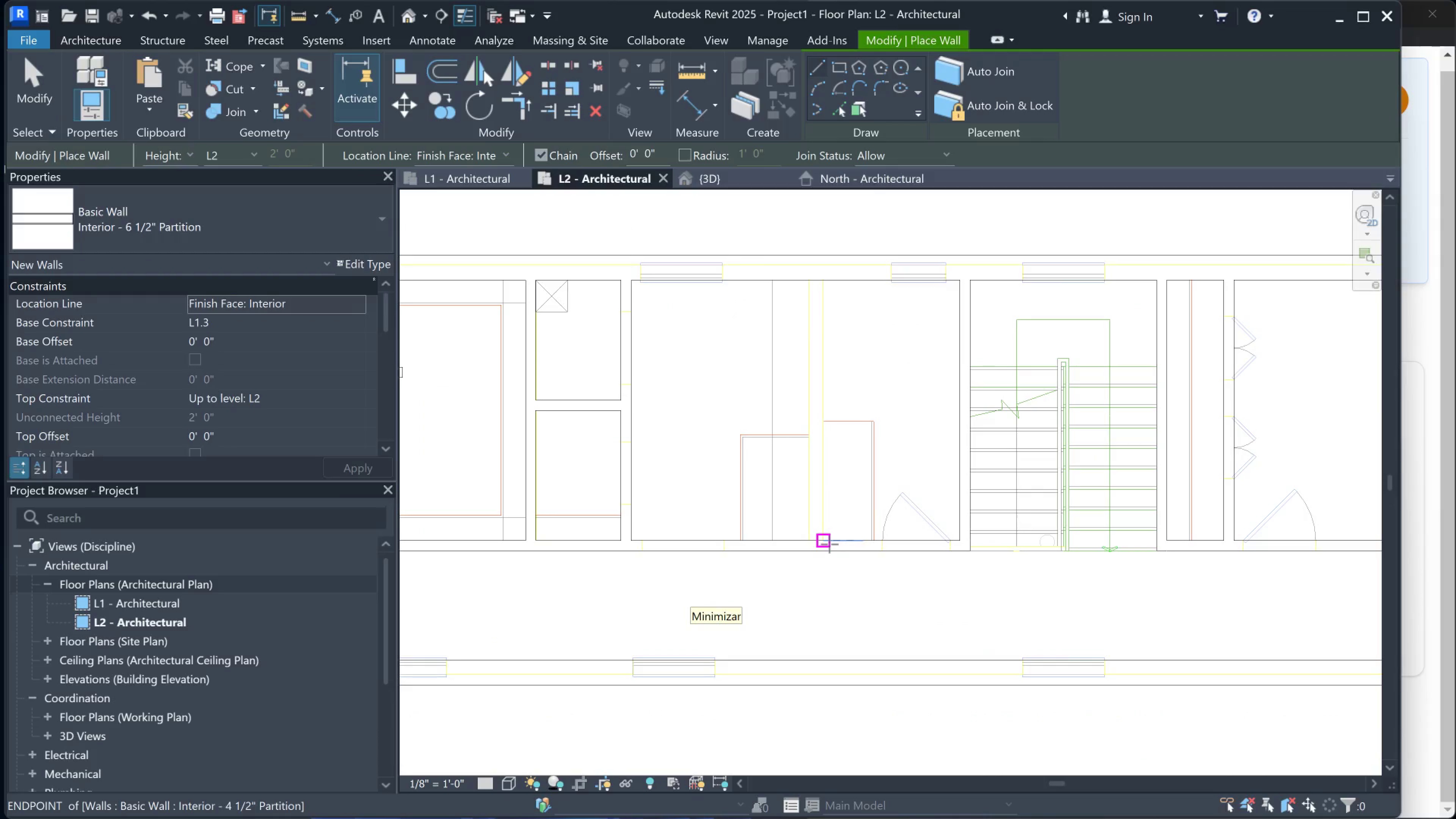 
left_click([829, 544])
 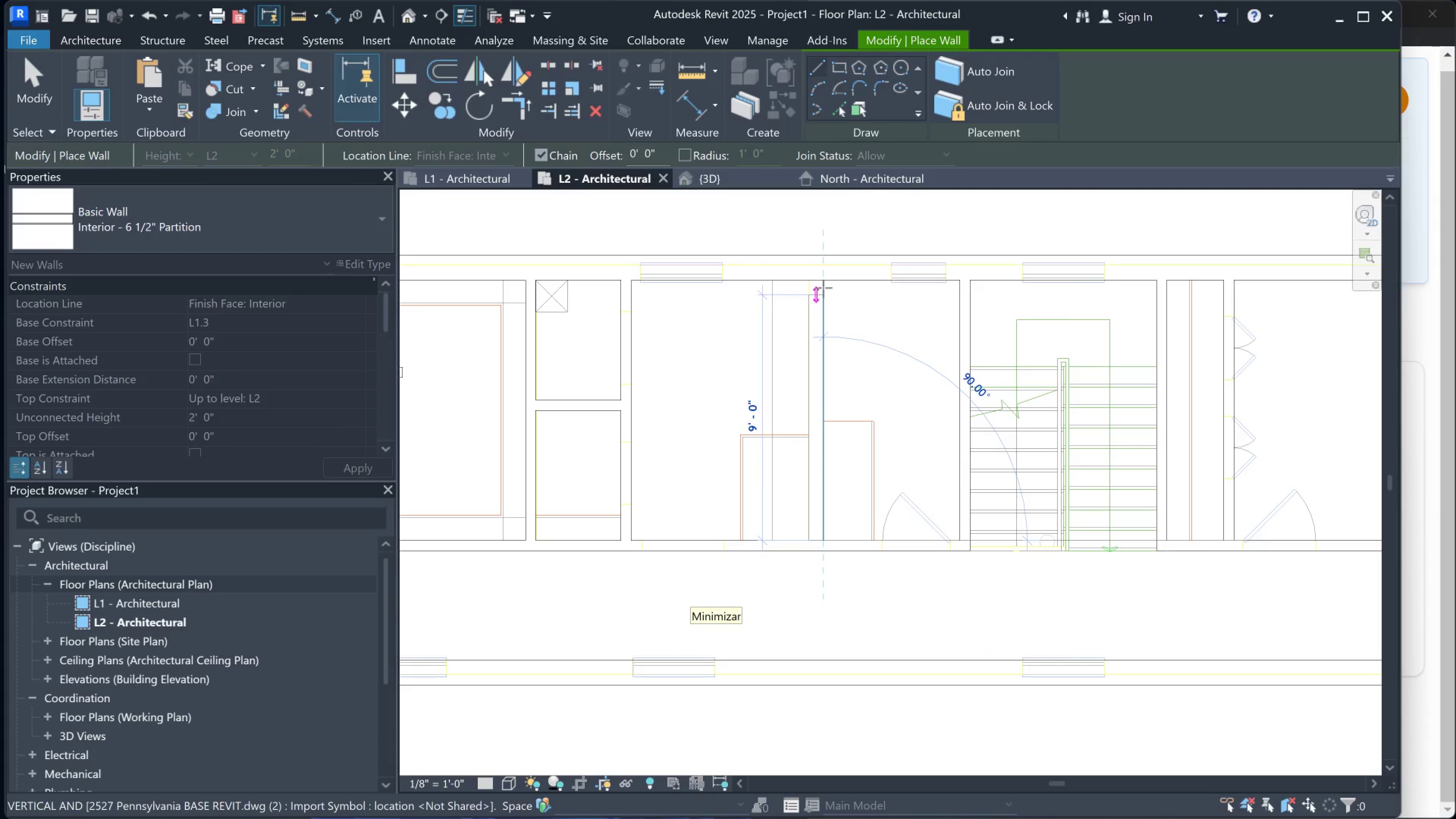 
left_click([823, 287])
 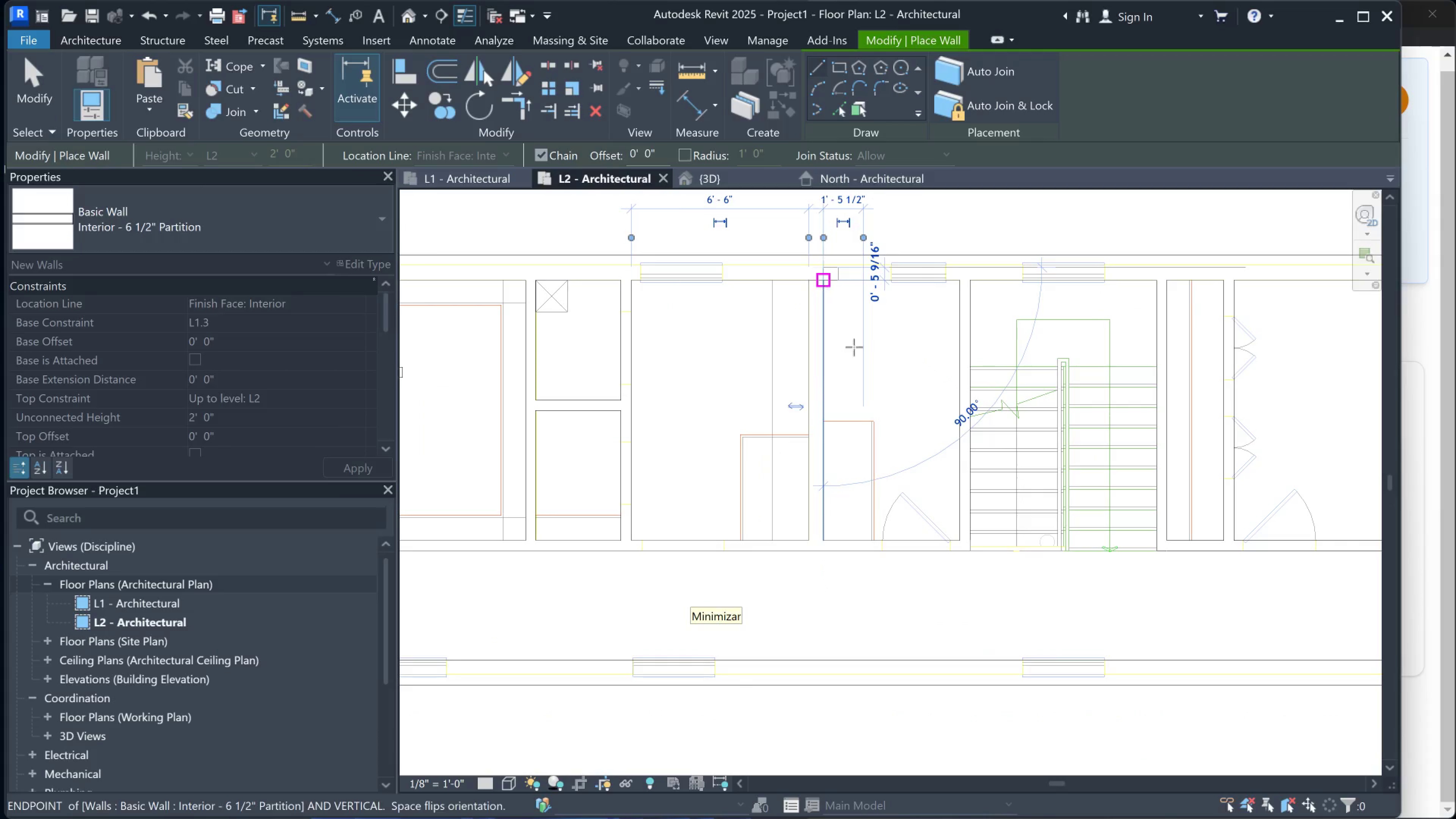 
scroll: coordinate [890, 414], scroll_direction: down, amount: 2.0
 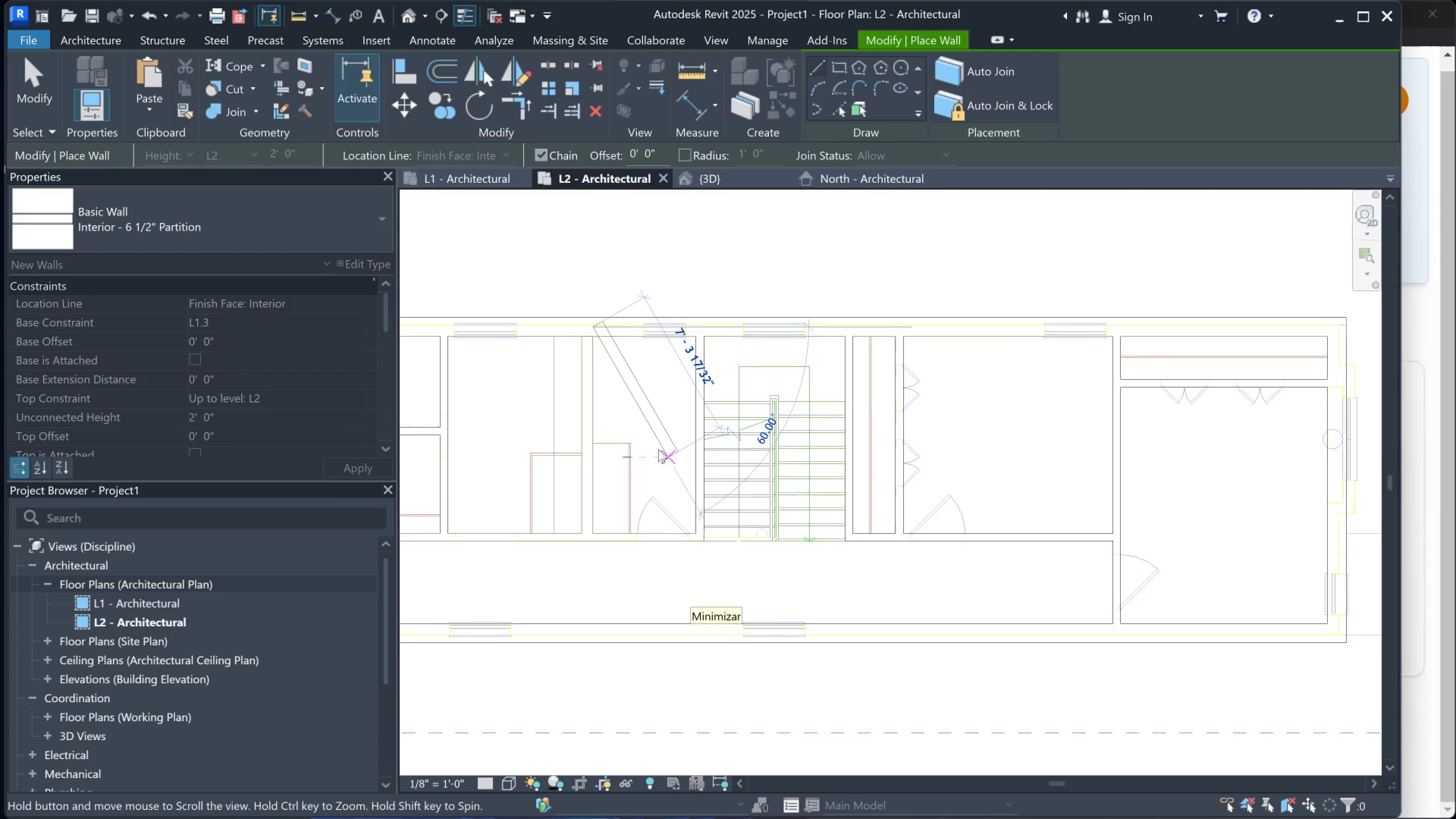 
key(Escape)
 